 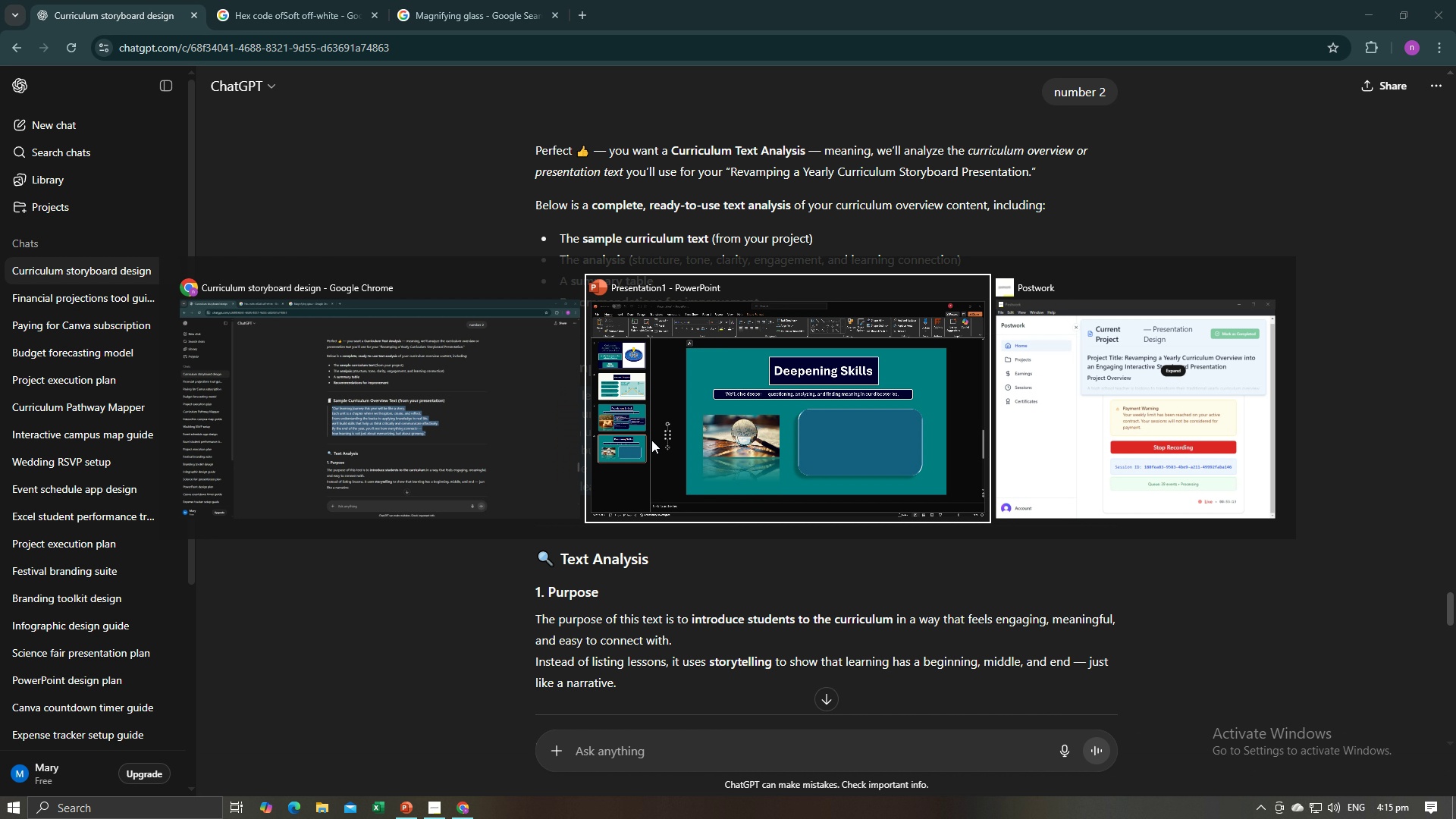 
key(Alt+Tab)
 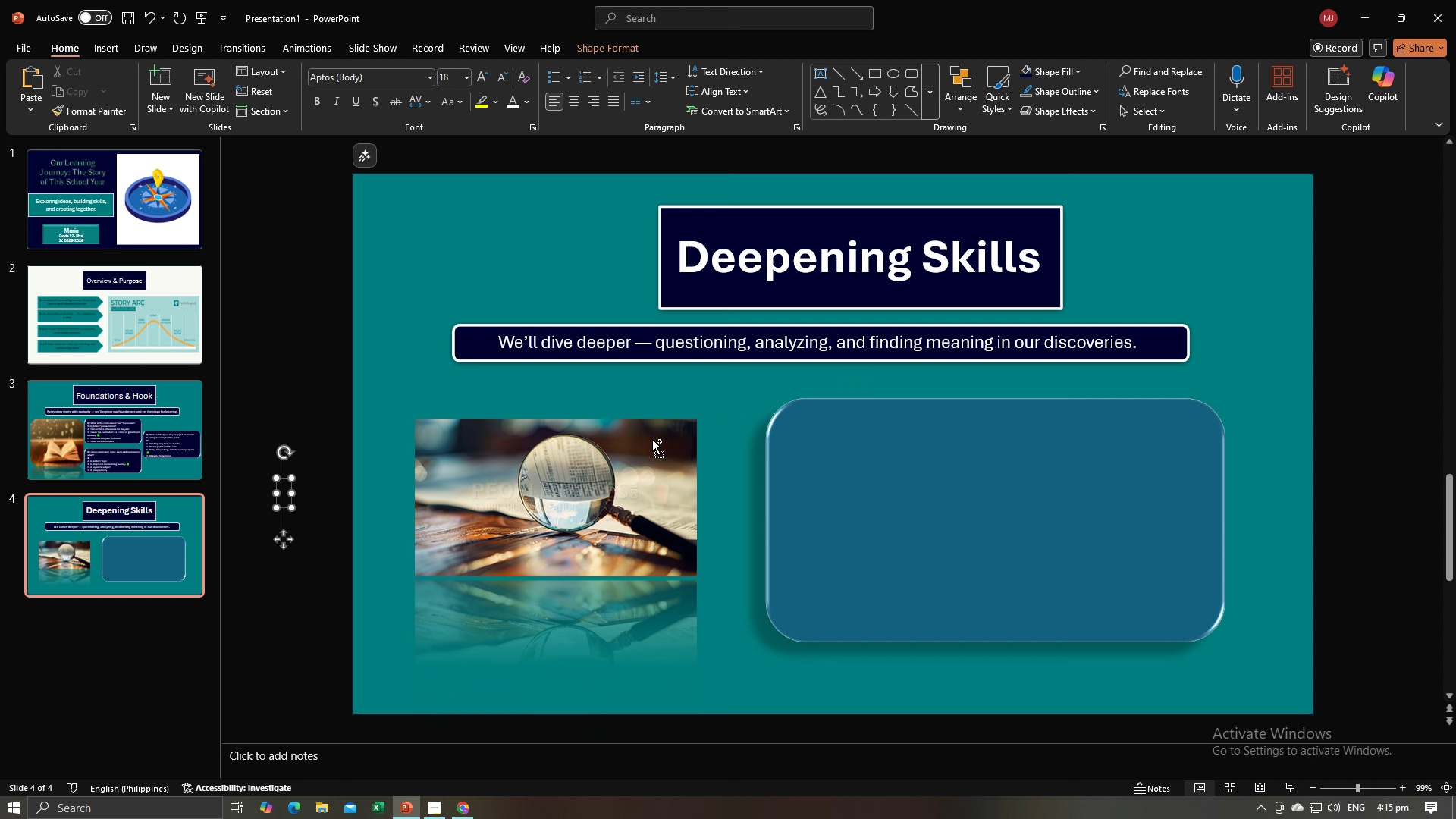 
key(Control+V)
 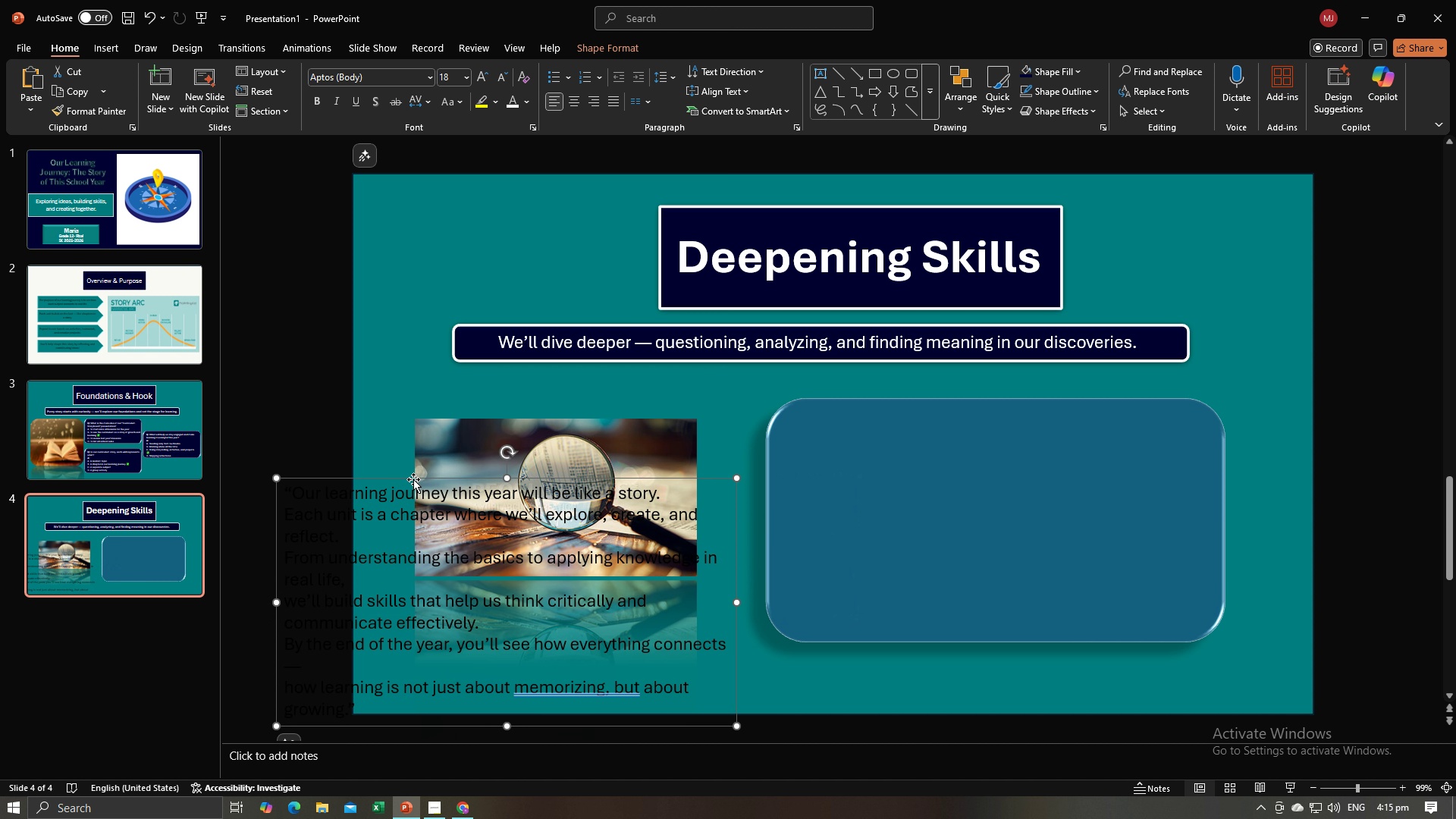 
wait(9.34)
 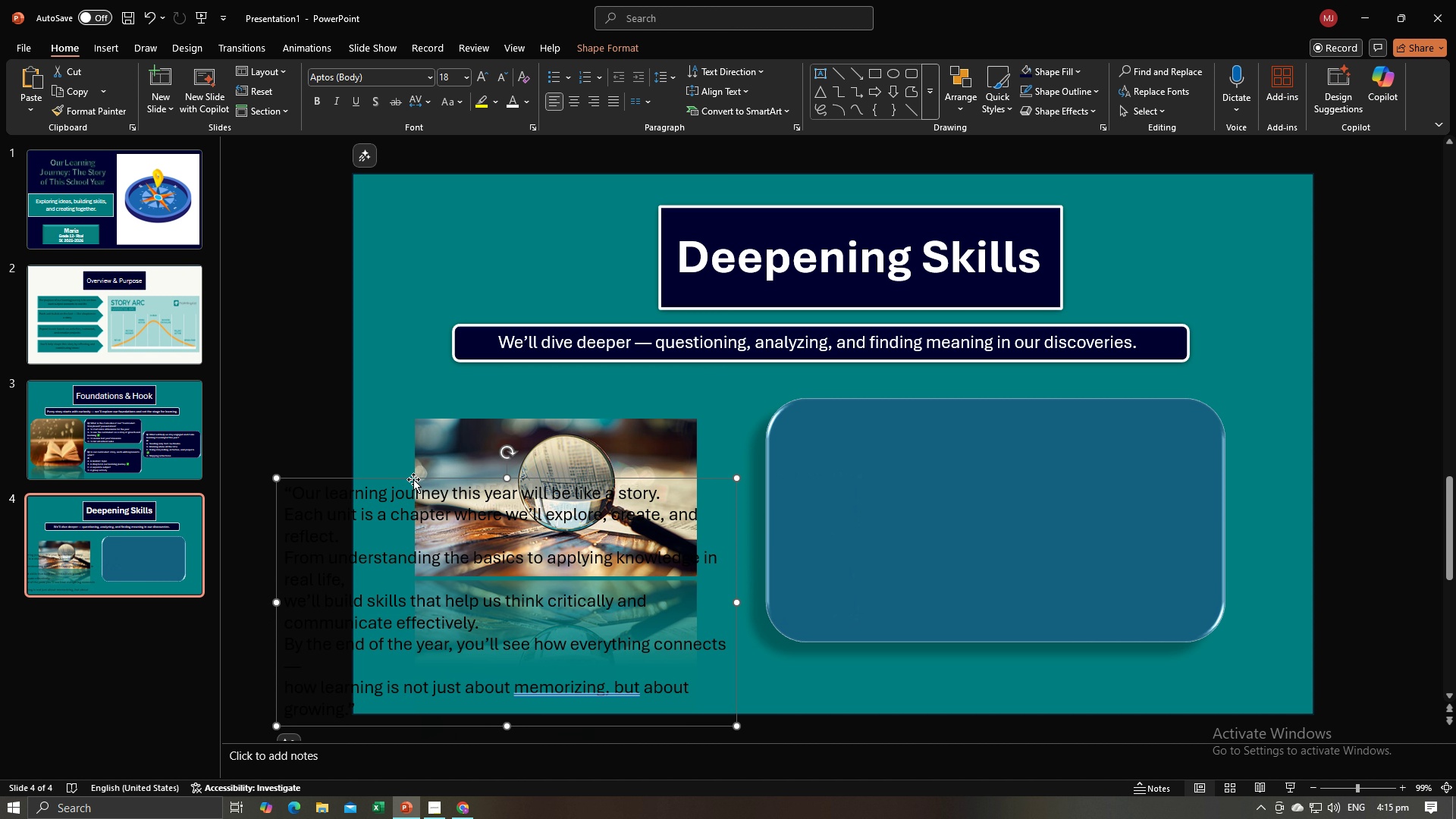 
double_click([1173, 396])
 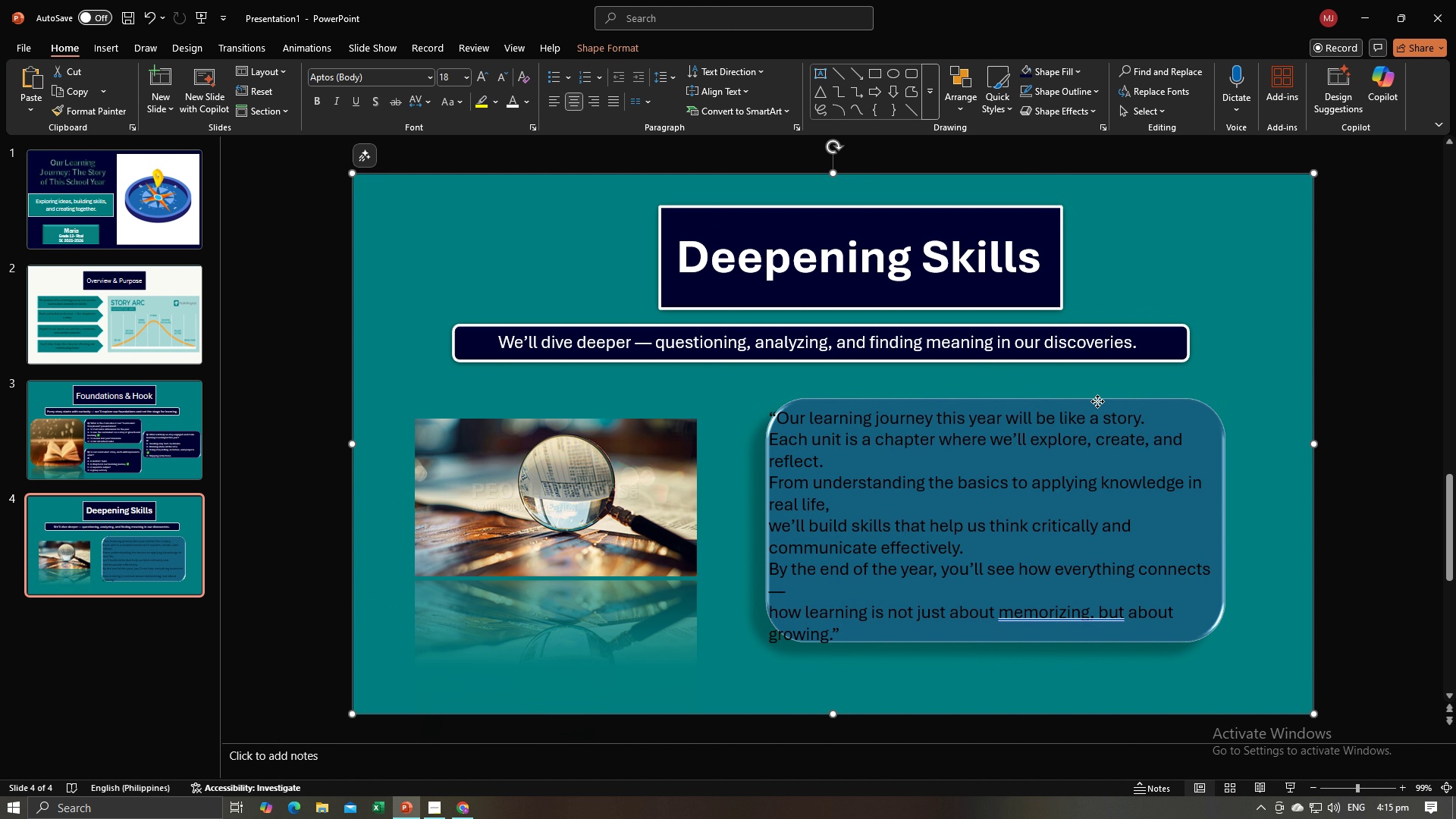 
left_click([1097, 401])
 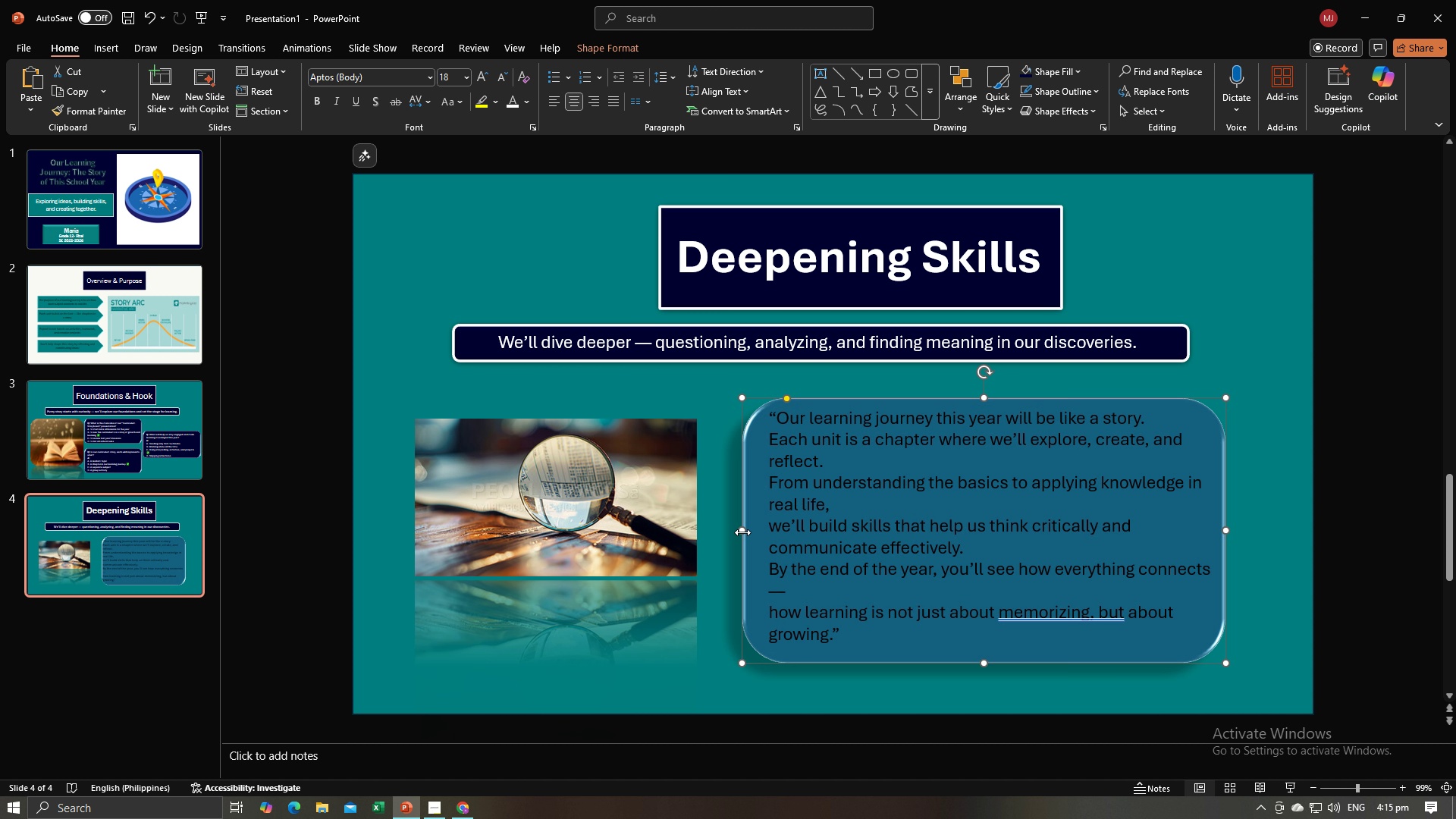 
wait(9.16)
 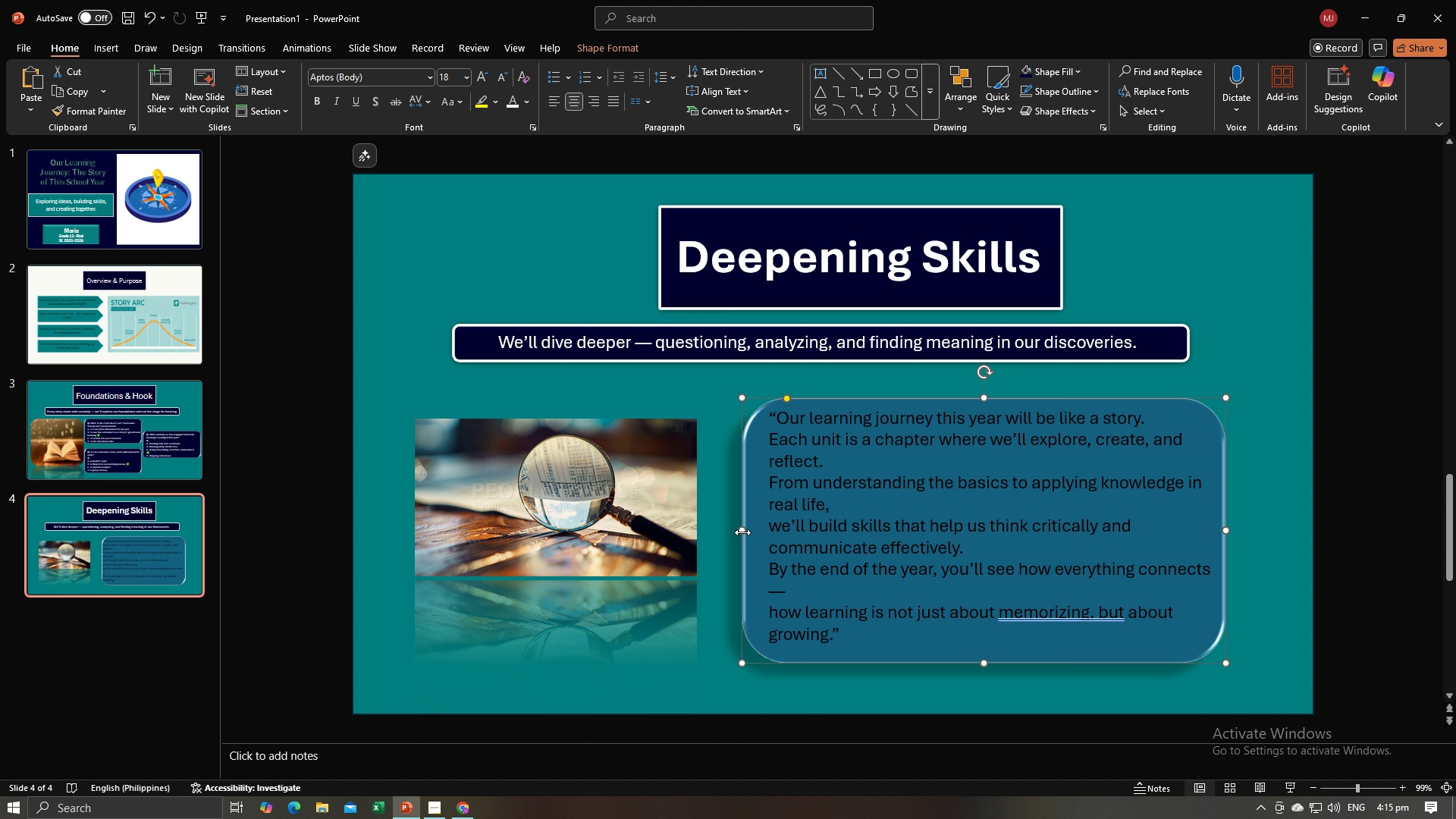 
left_click([1051, 544])
 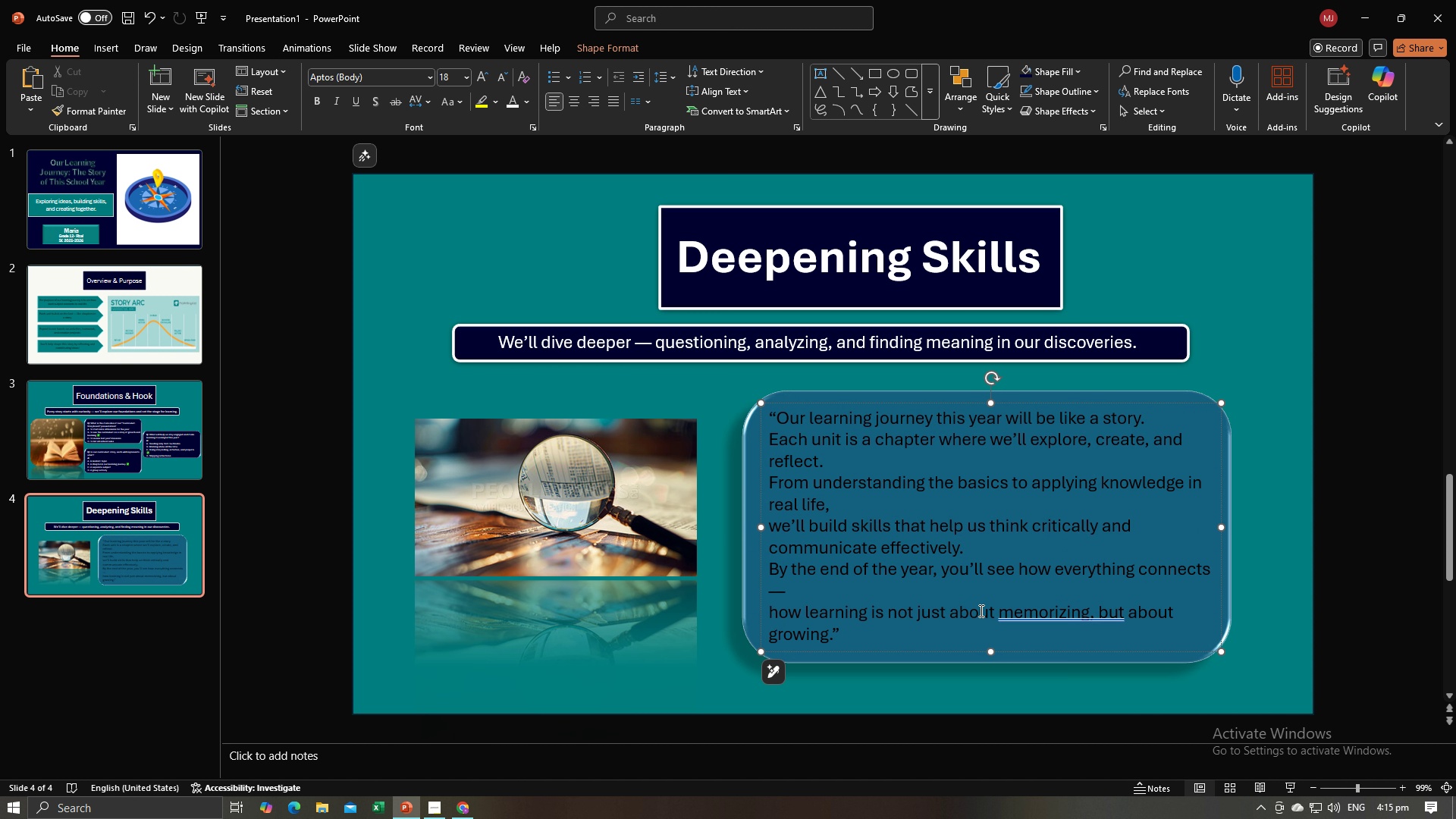 
left_click([1003, 610])
 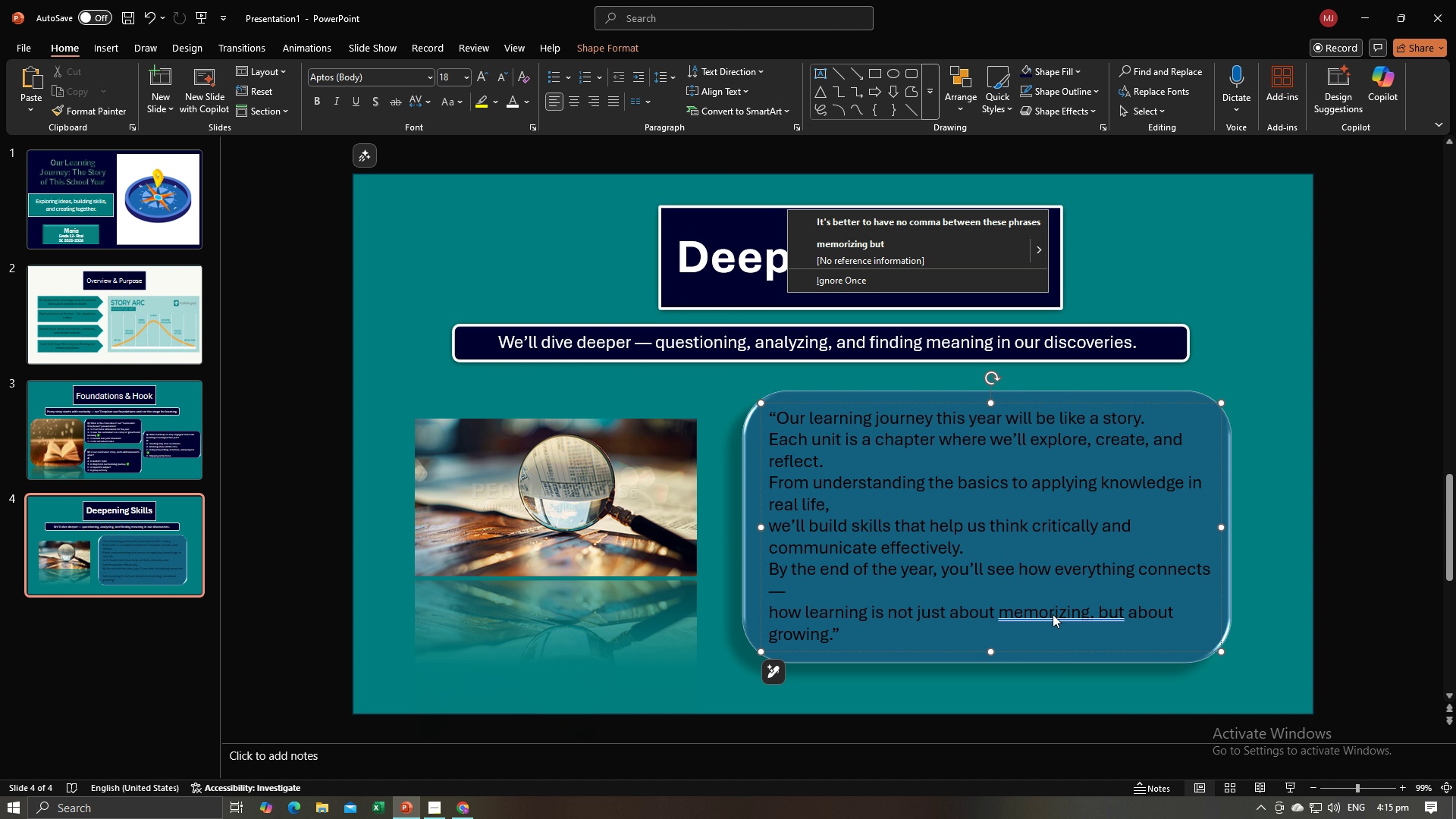 
right_click([1056, 610])
 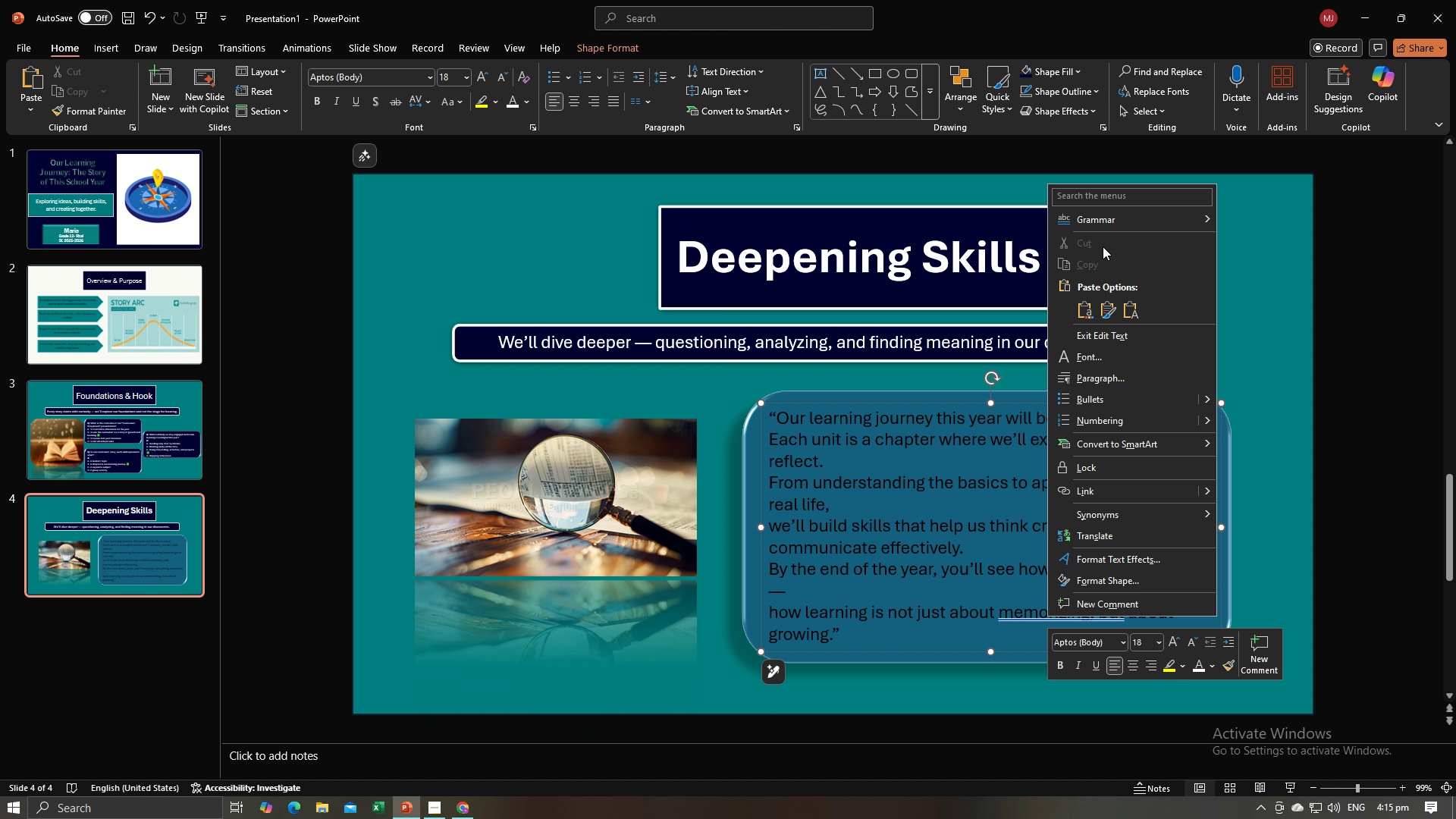 
left_click([1112, 213])
 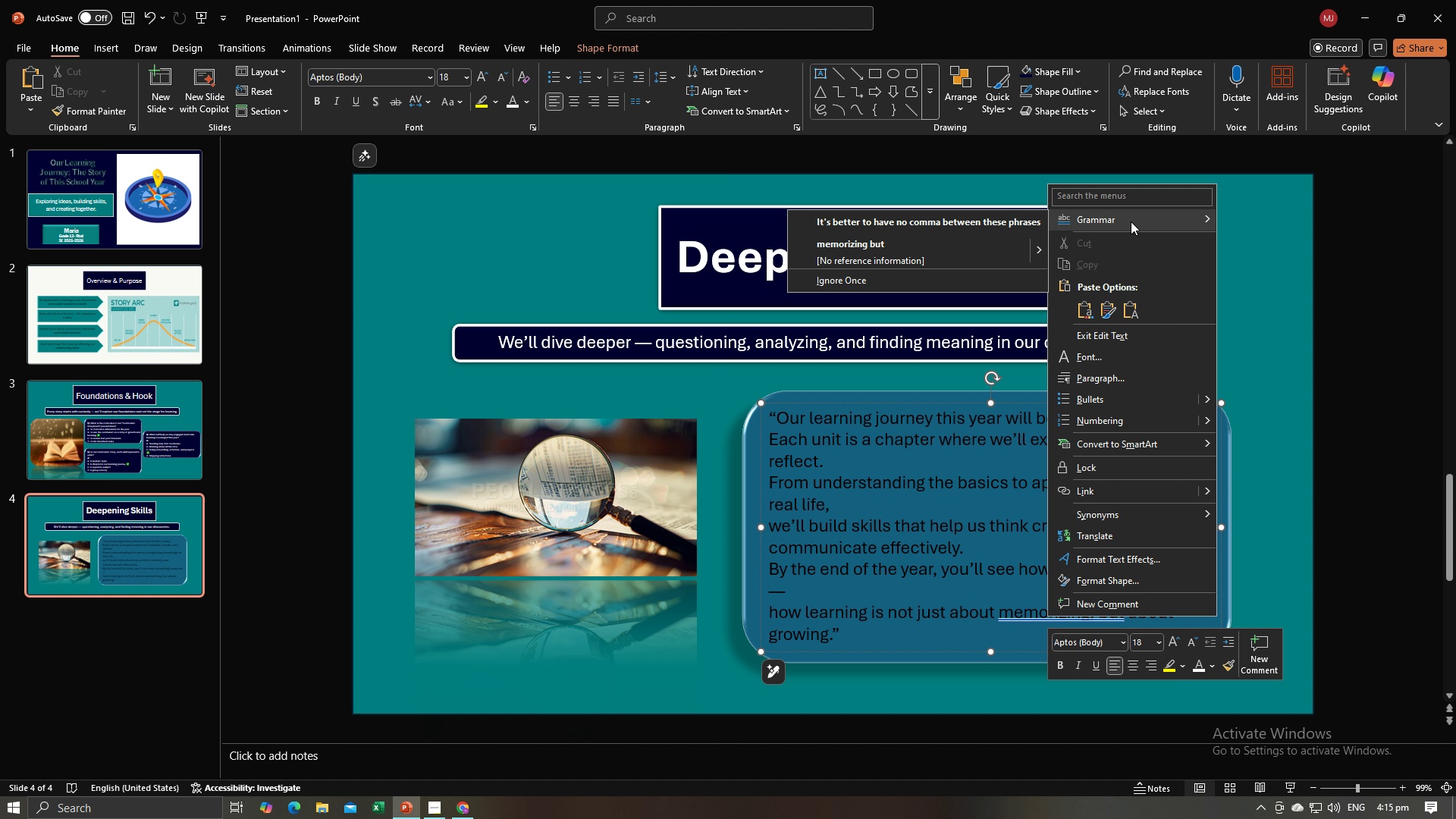 
left_click([1131, 221])
 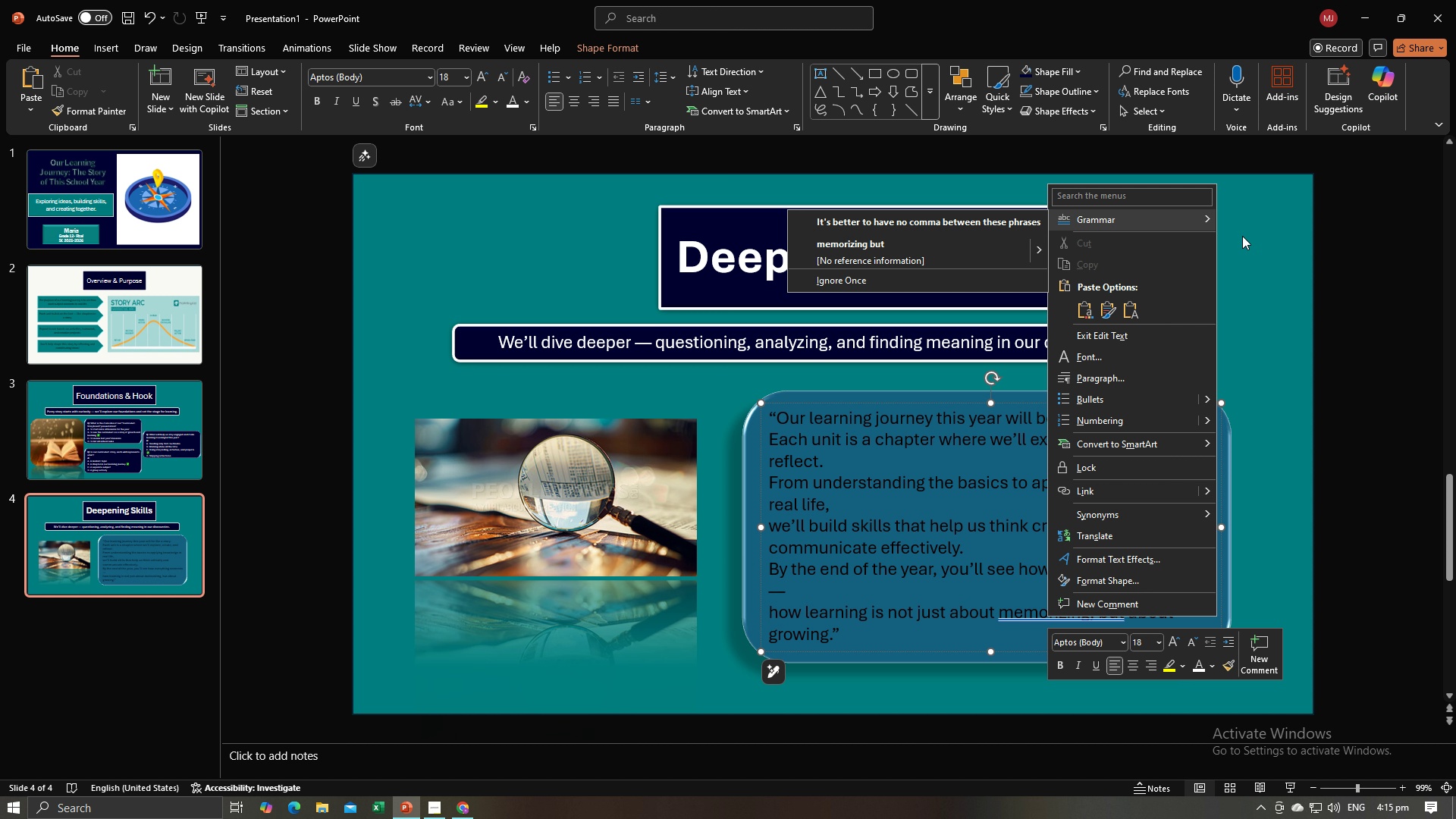 
left_click([1242, 236])
 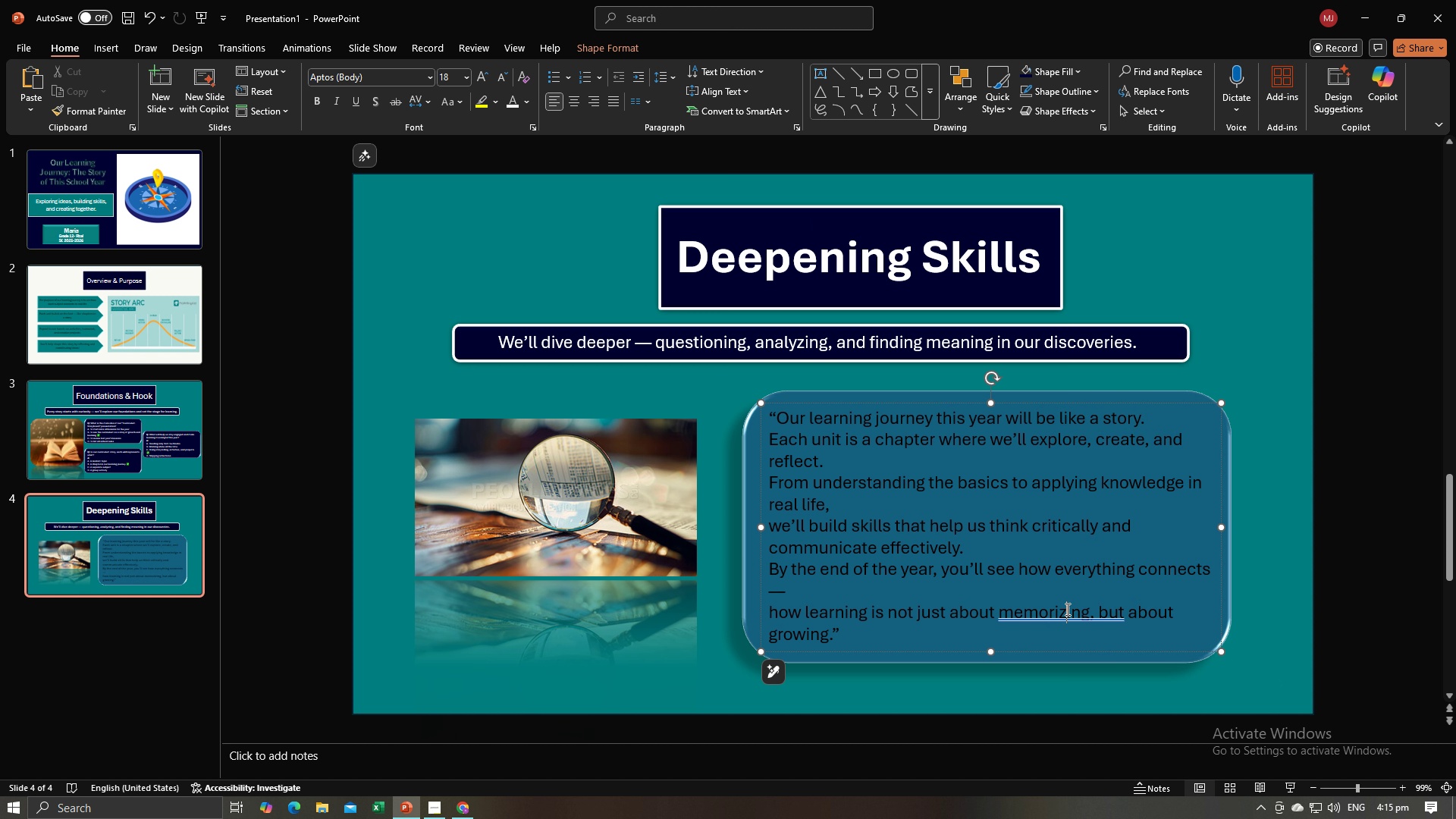 
right_click([1066, 609])
 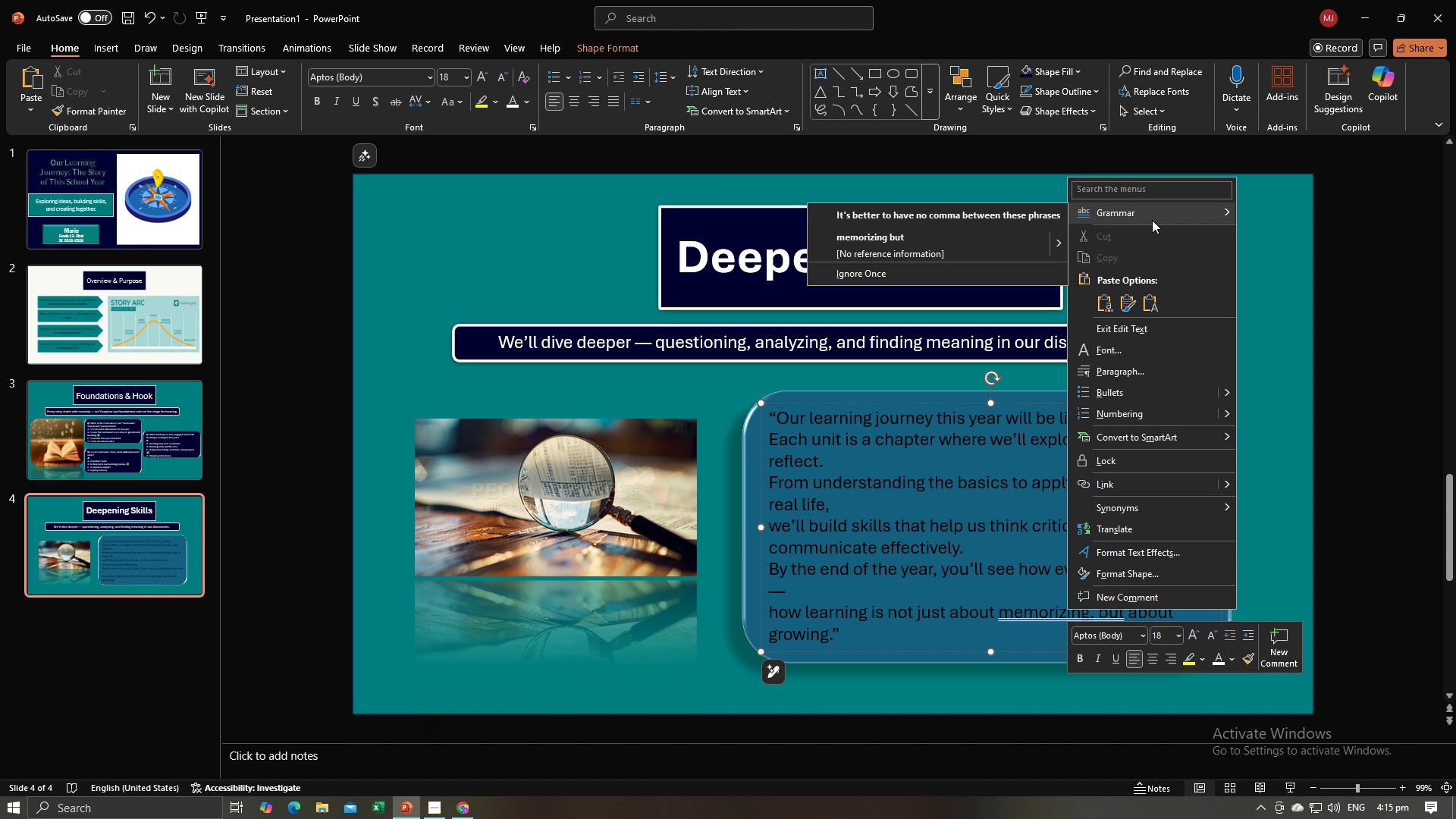 
left_click([1152, 220])
 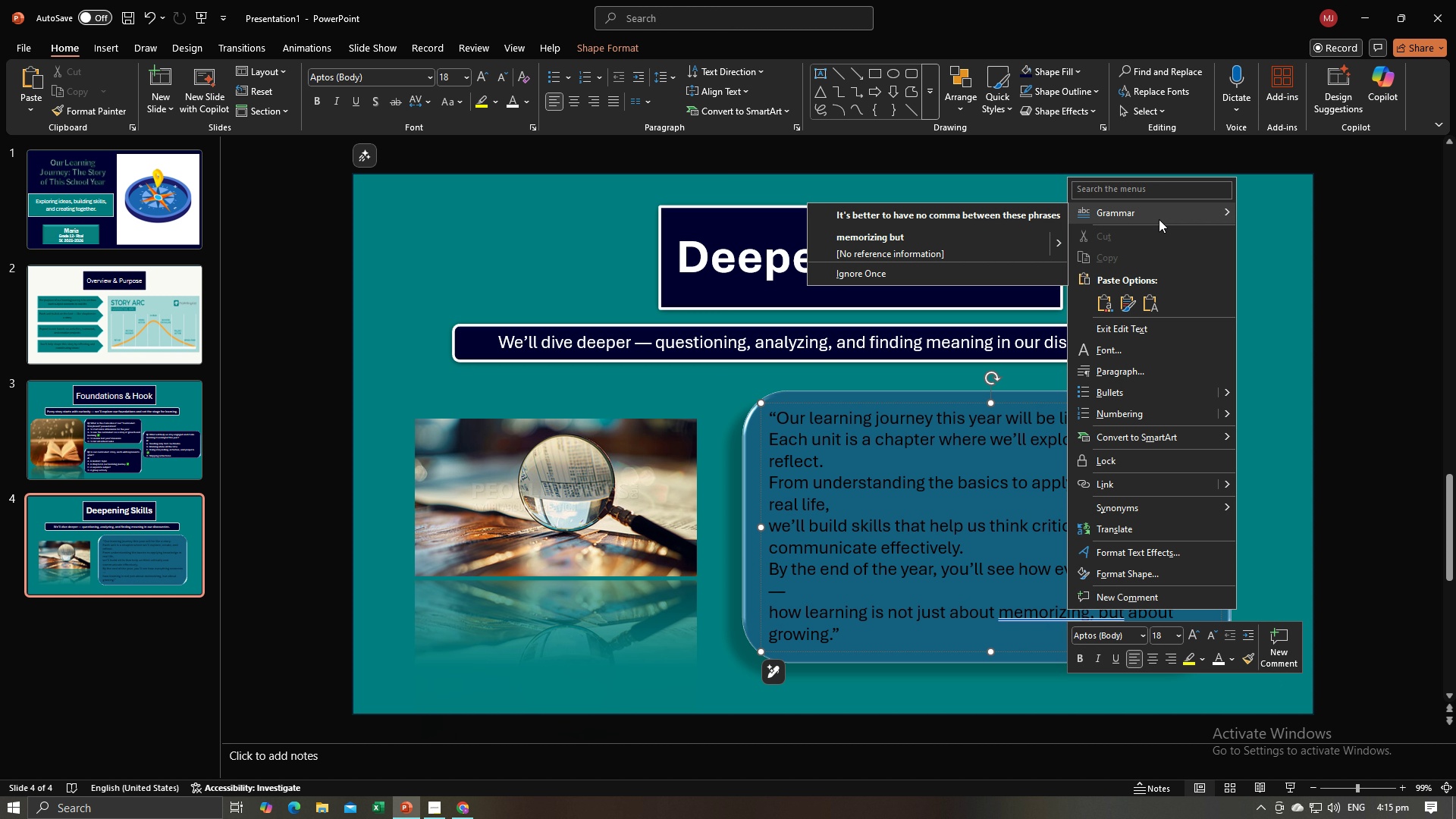 
double_click([1152, 219])
 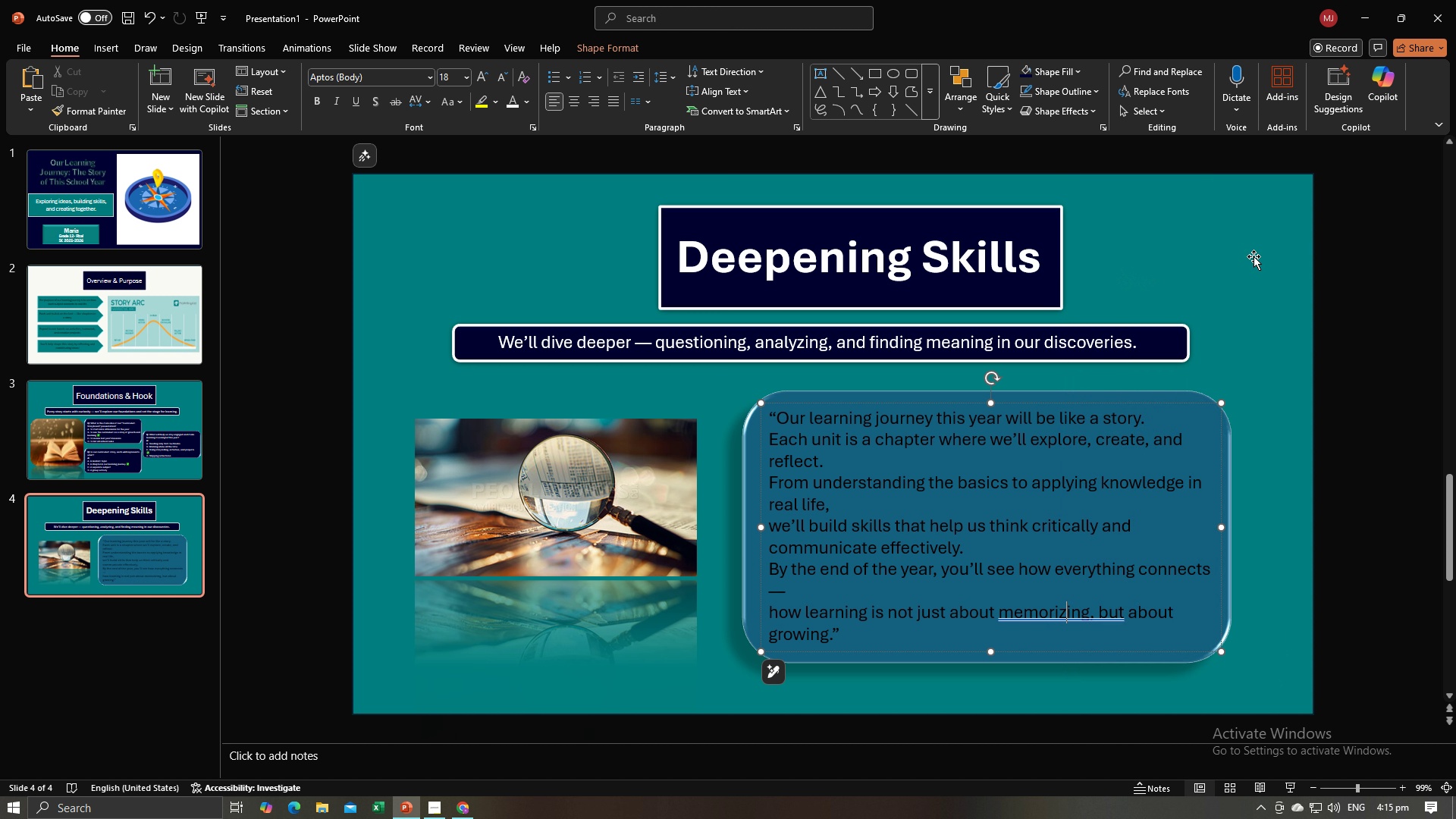 
left_click([1254, 256])
 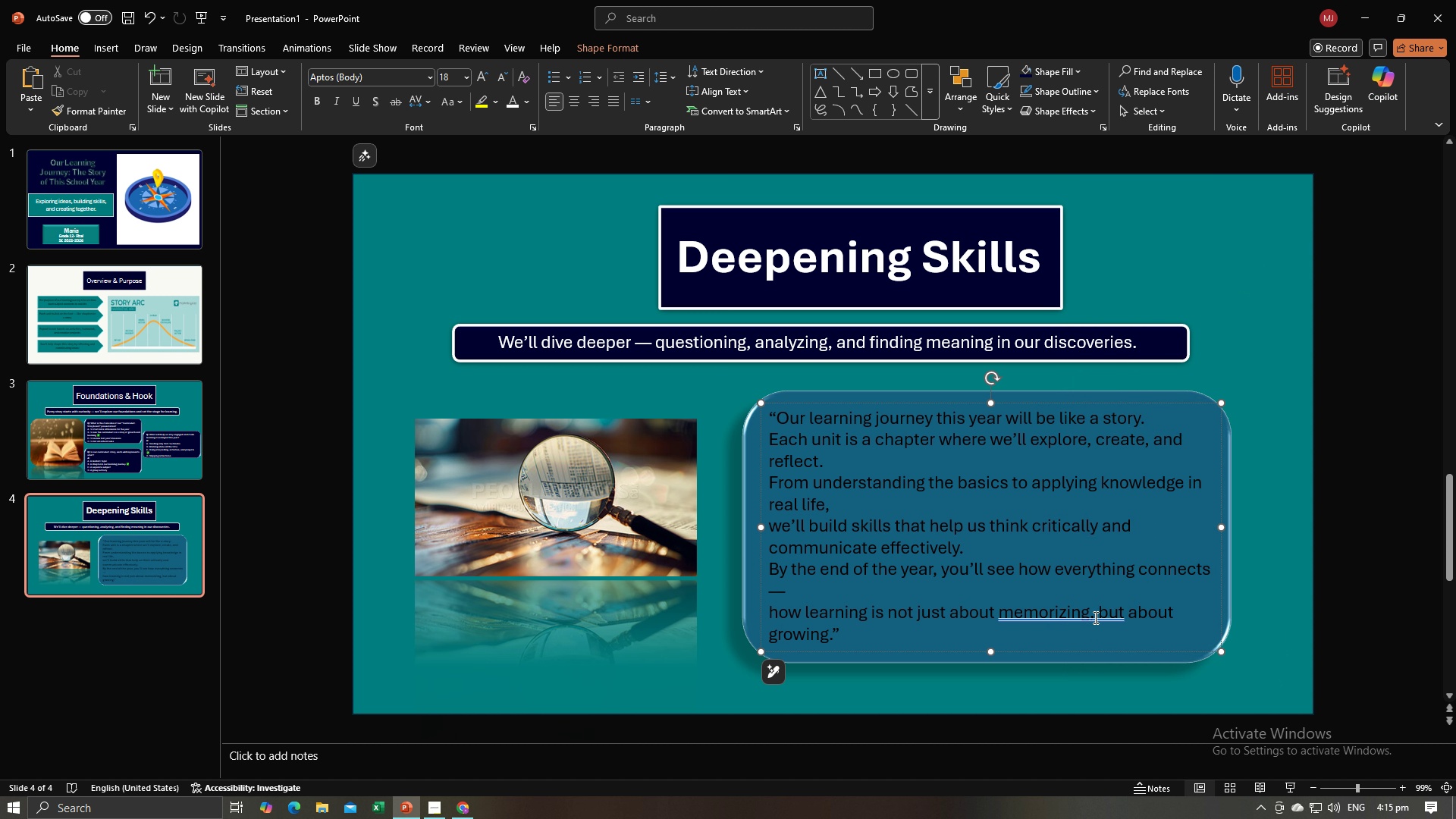 
left_click([1094, 617])
 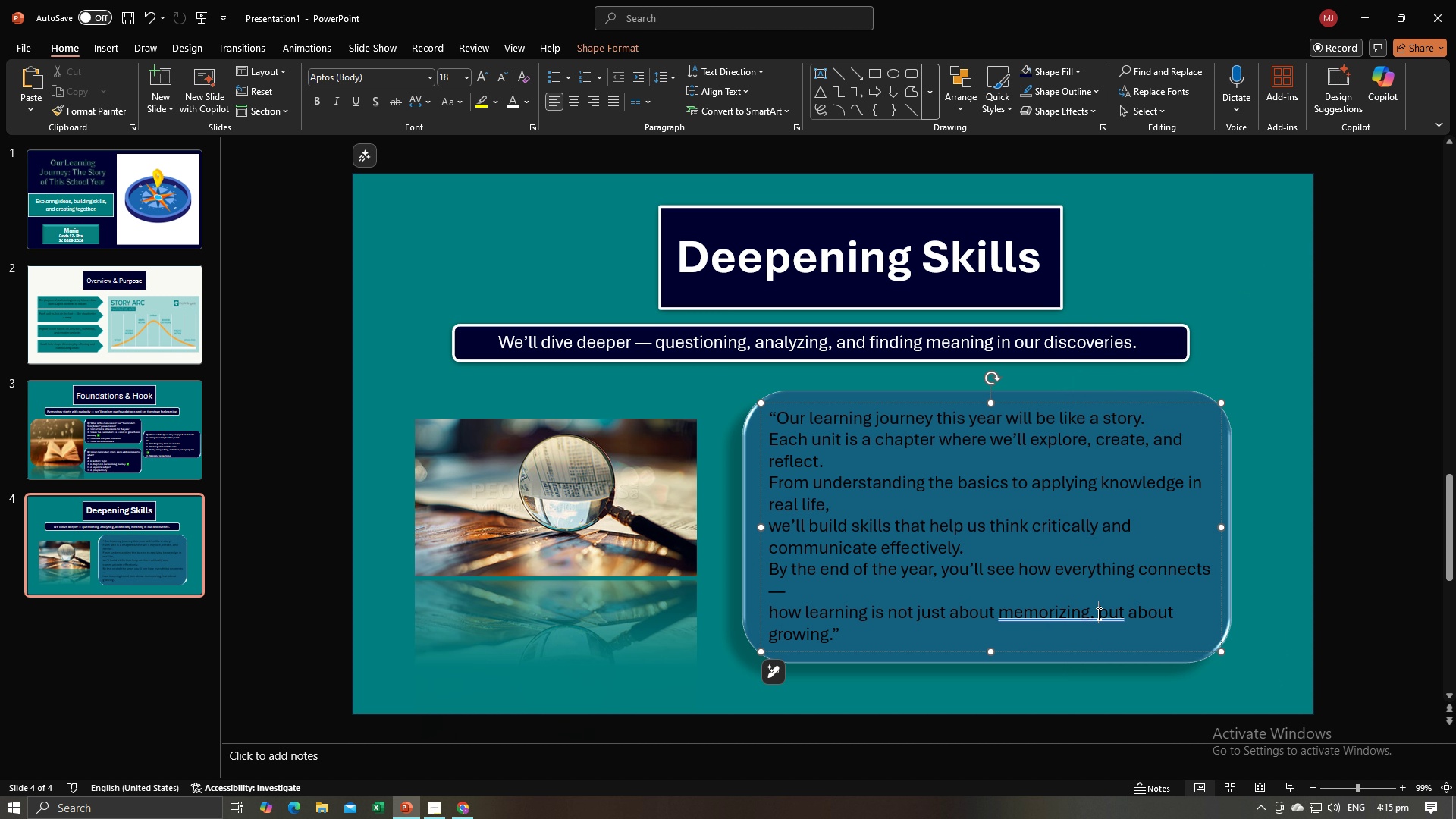 
left_click([1097, 613])
 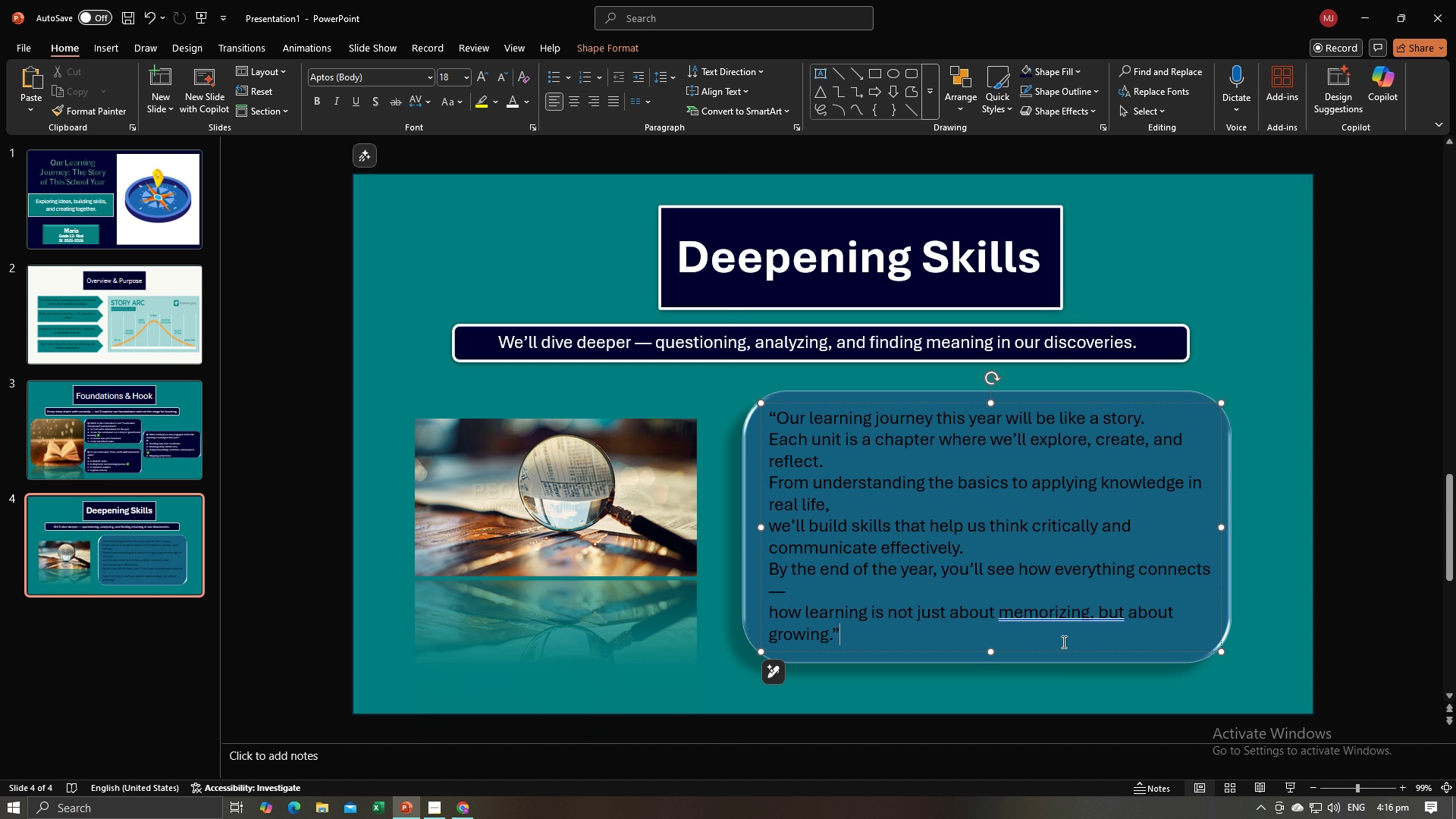 
left_click([1062, 642])
 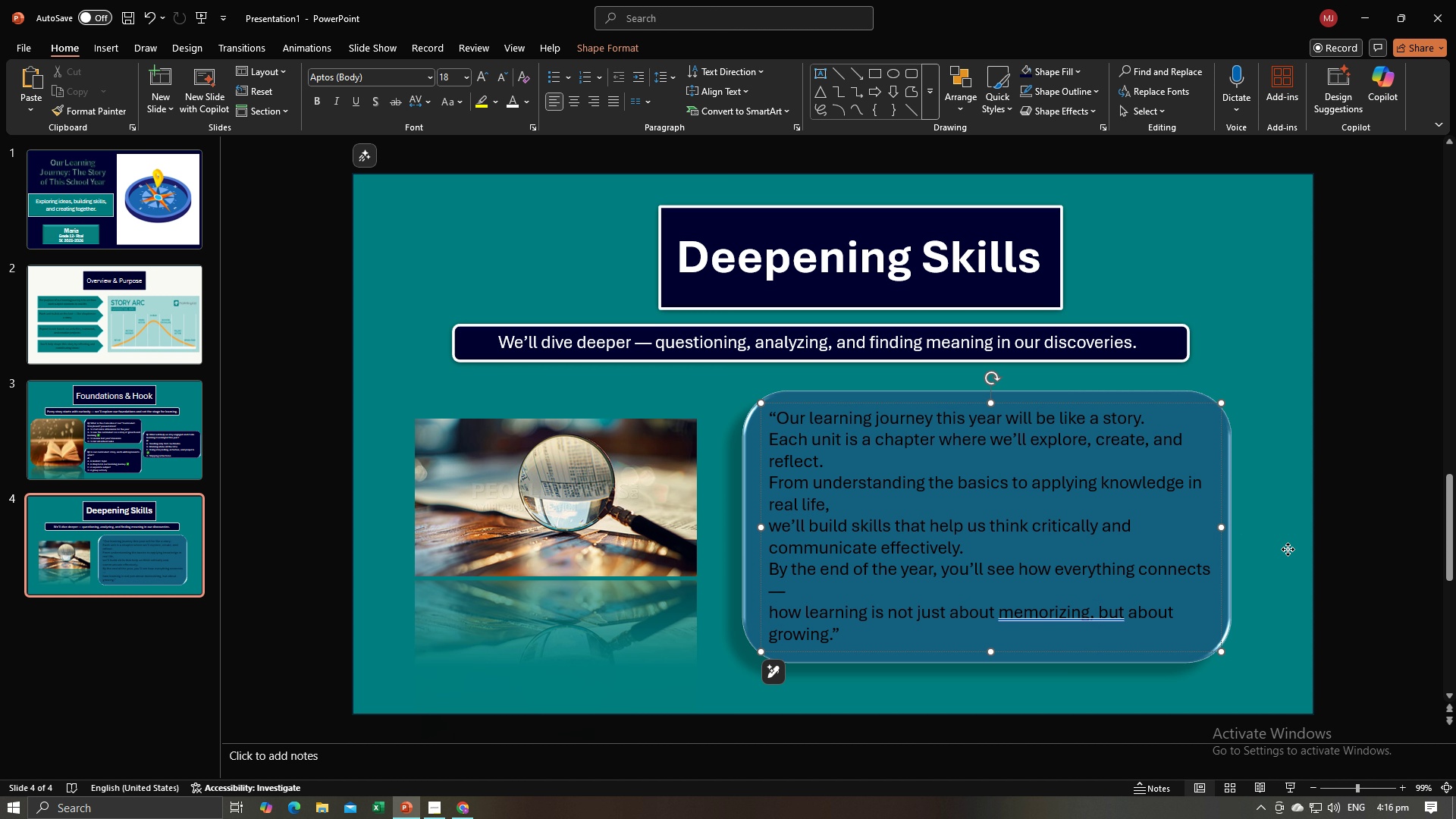 
left_click([1288, 549])
 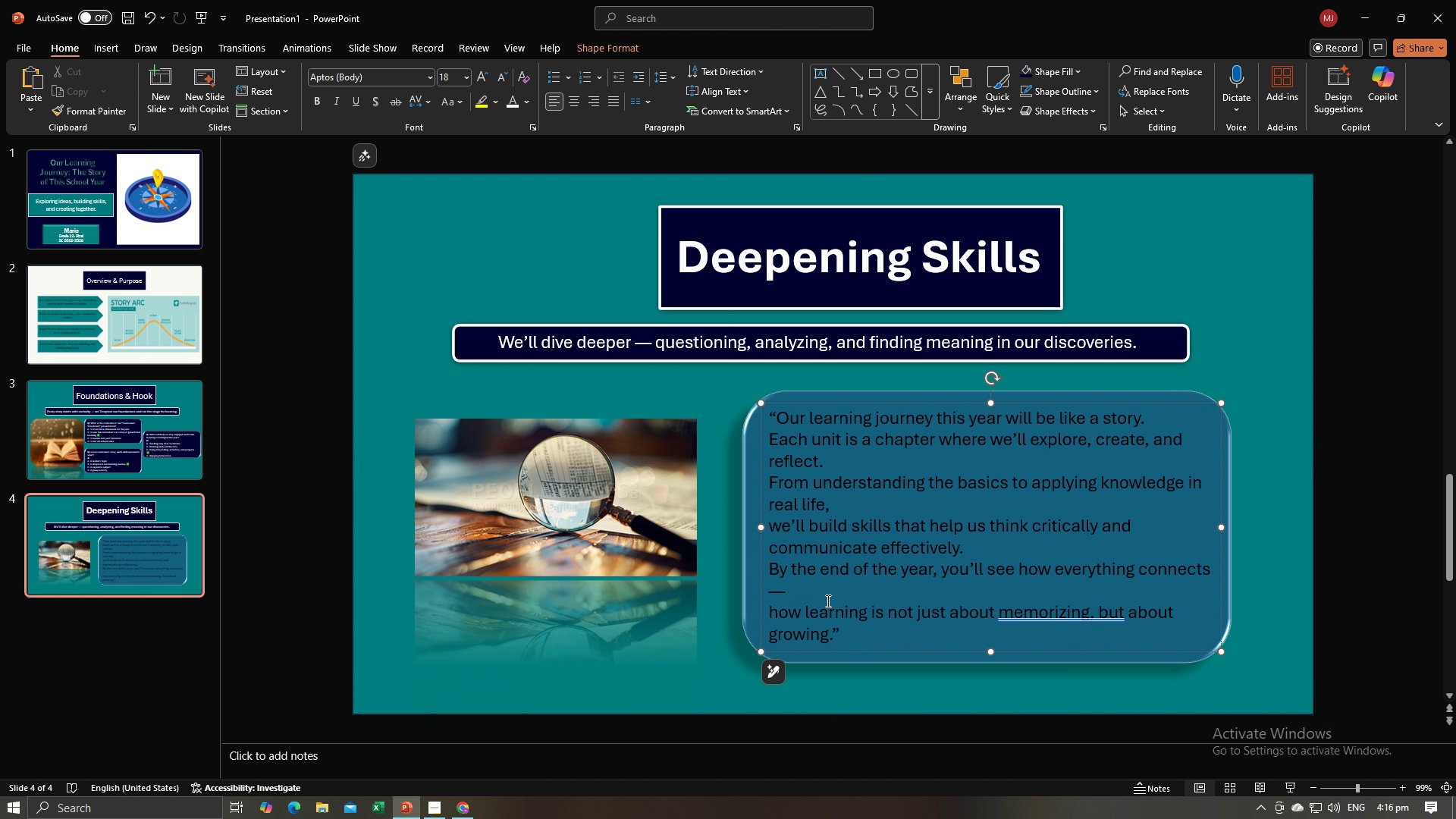 
left_click([827, 601])
 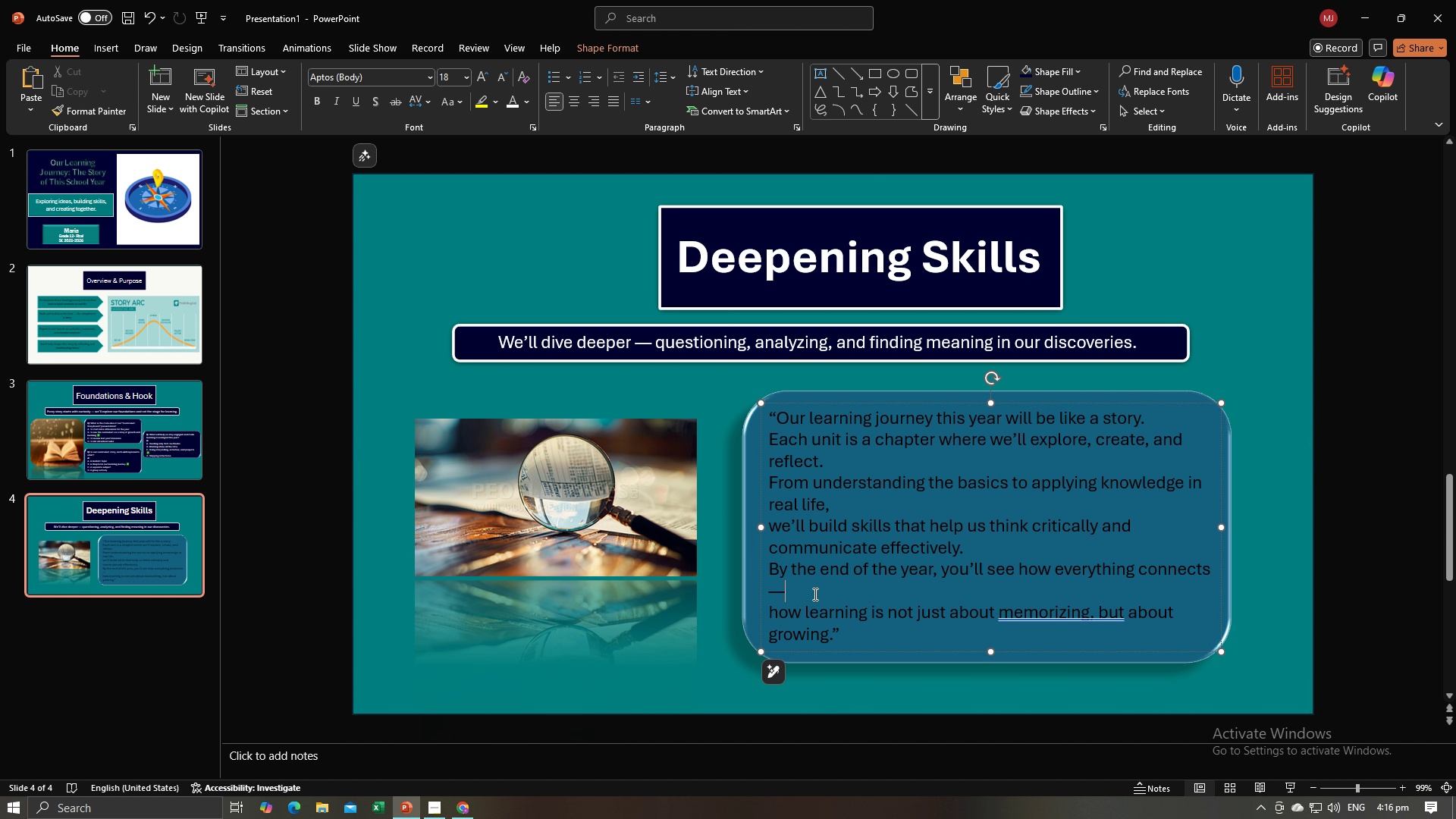 
key(Backspace)
 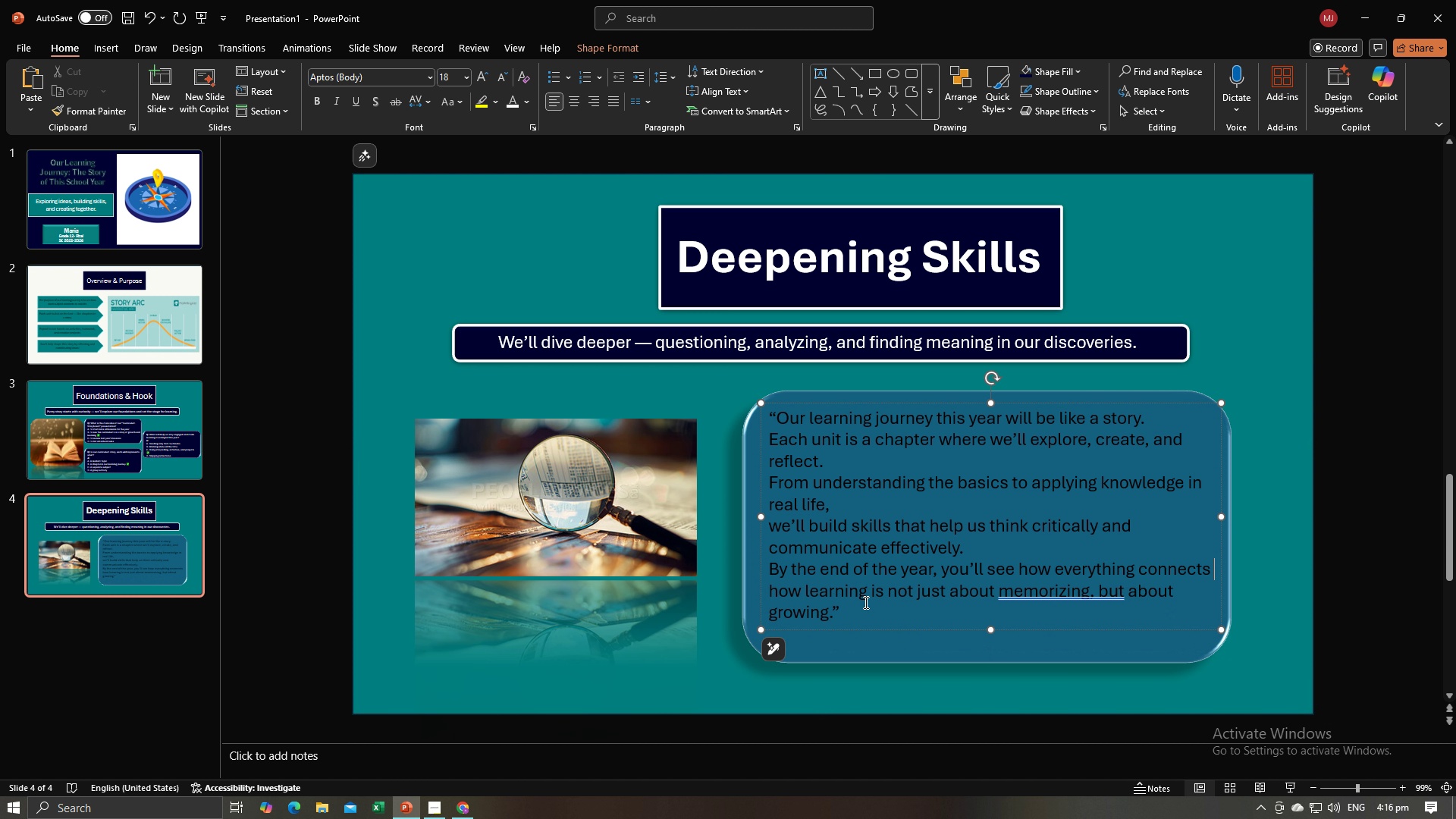 
key(Enter)
 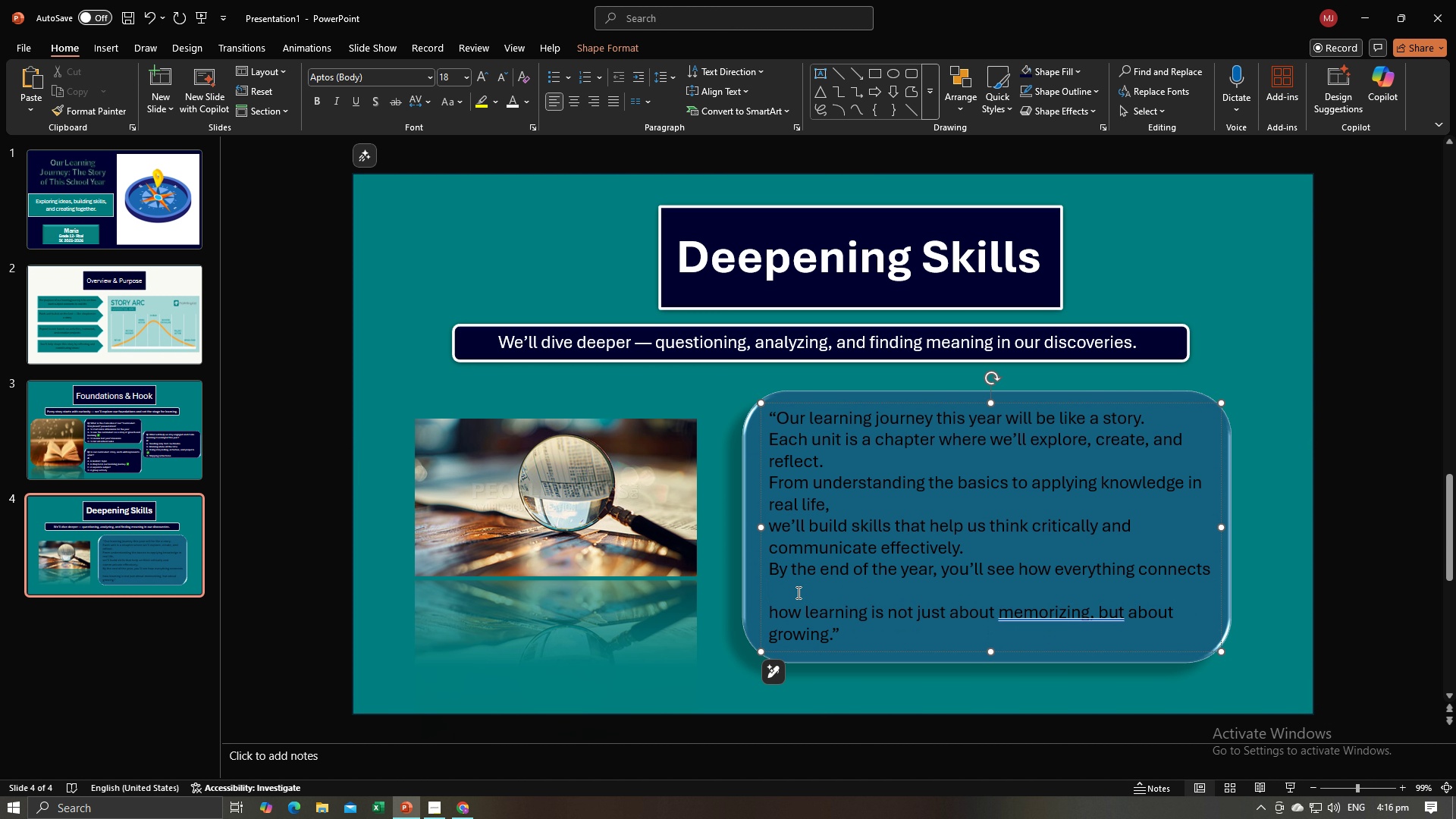 
key(Backspace)
 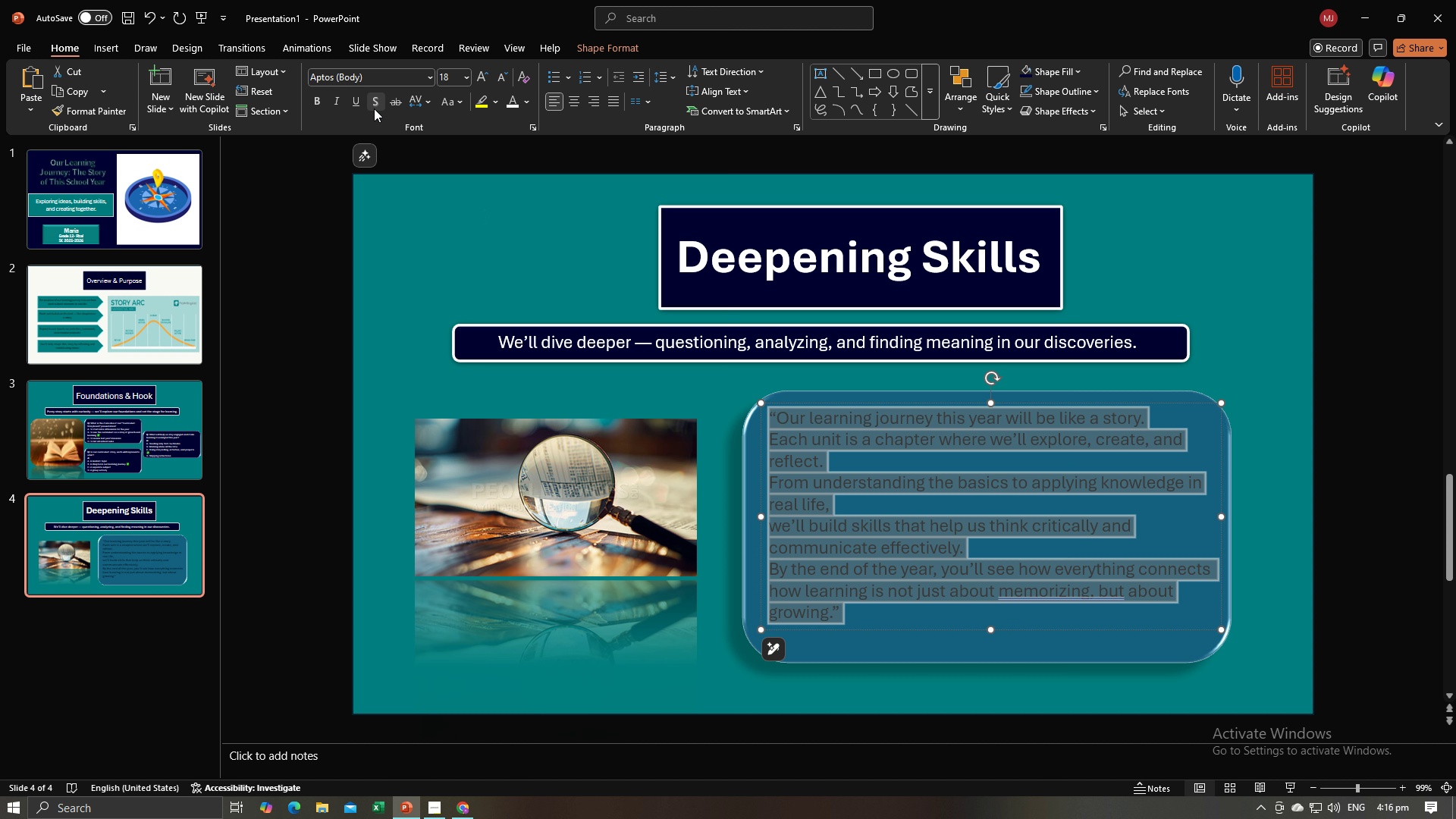 
left_click([512, 100])
 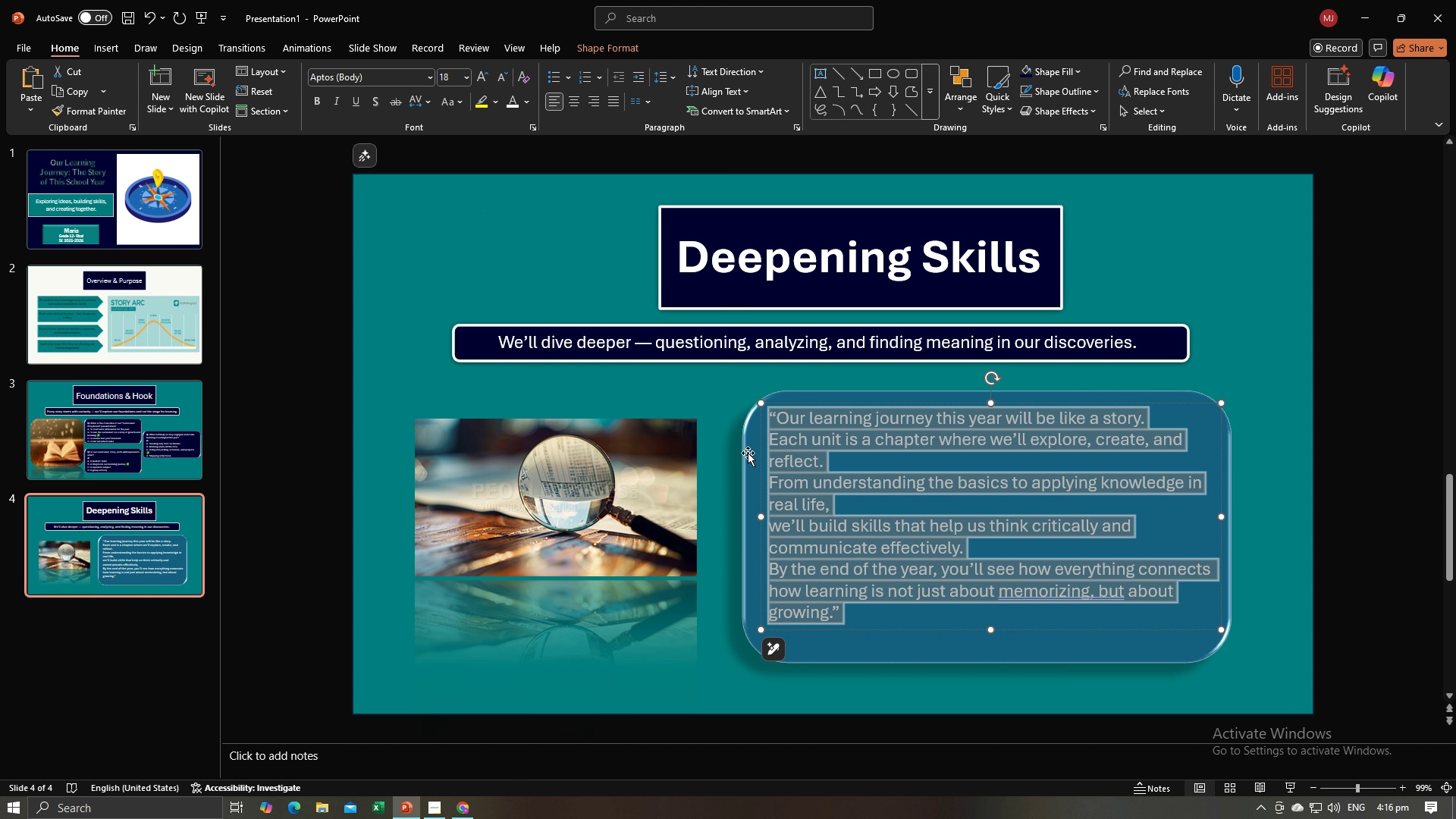 
left_click([748, 453])
 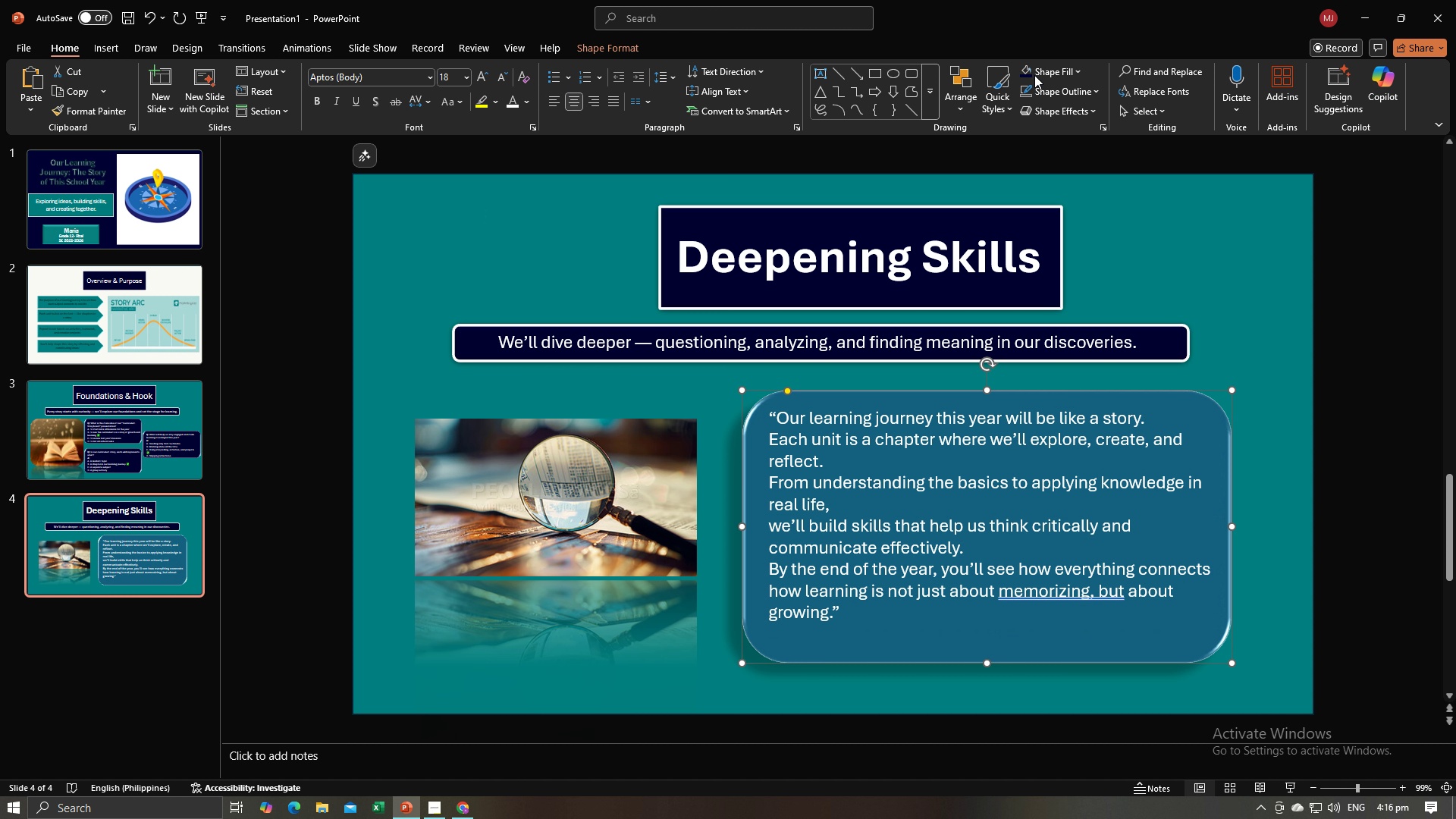 
left_click([1027, 73])
 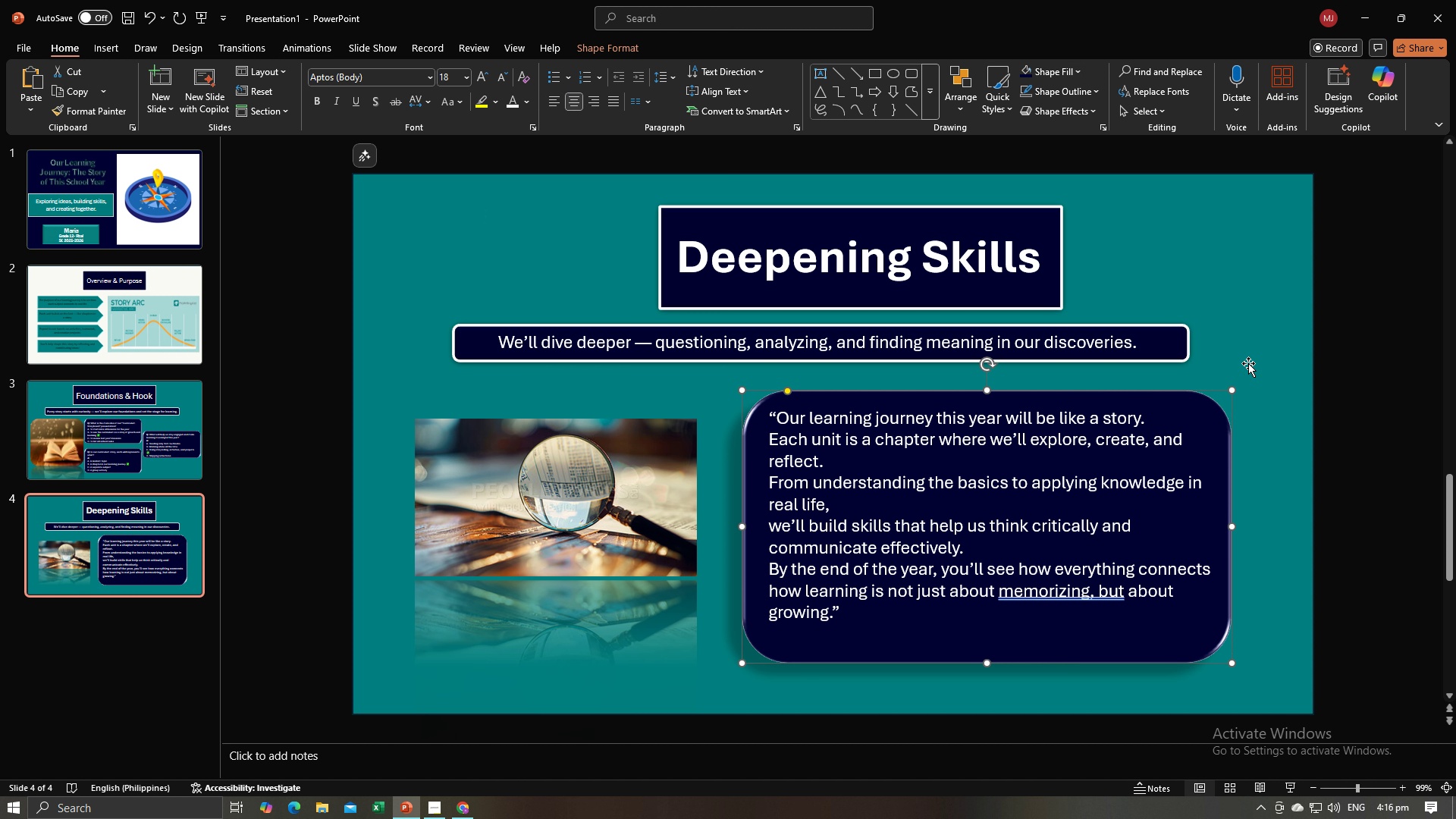 
left_click([1244, 347])
 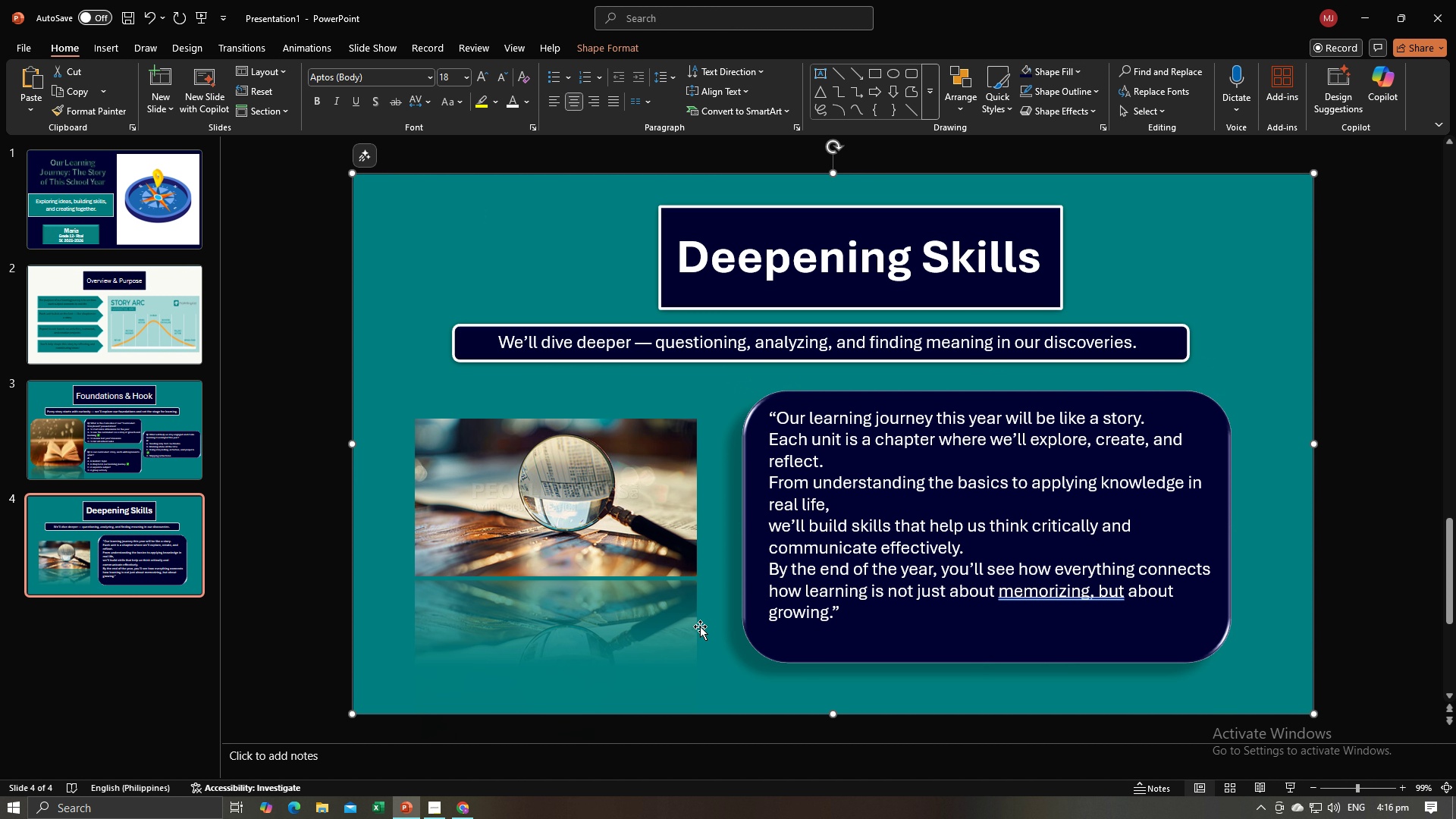 
left_click([664, 646])
 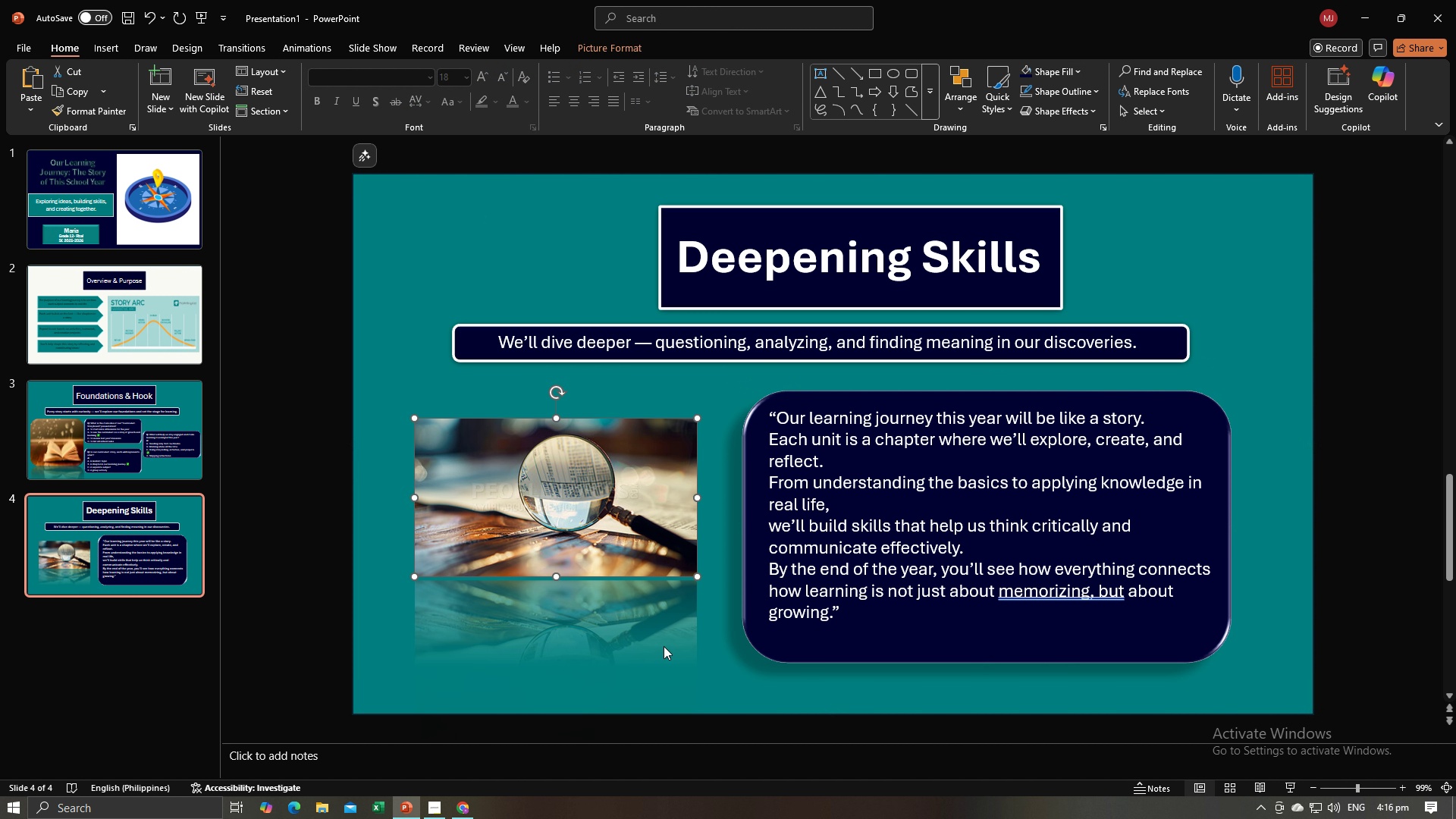 
key(Alt+AltLeft)
 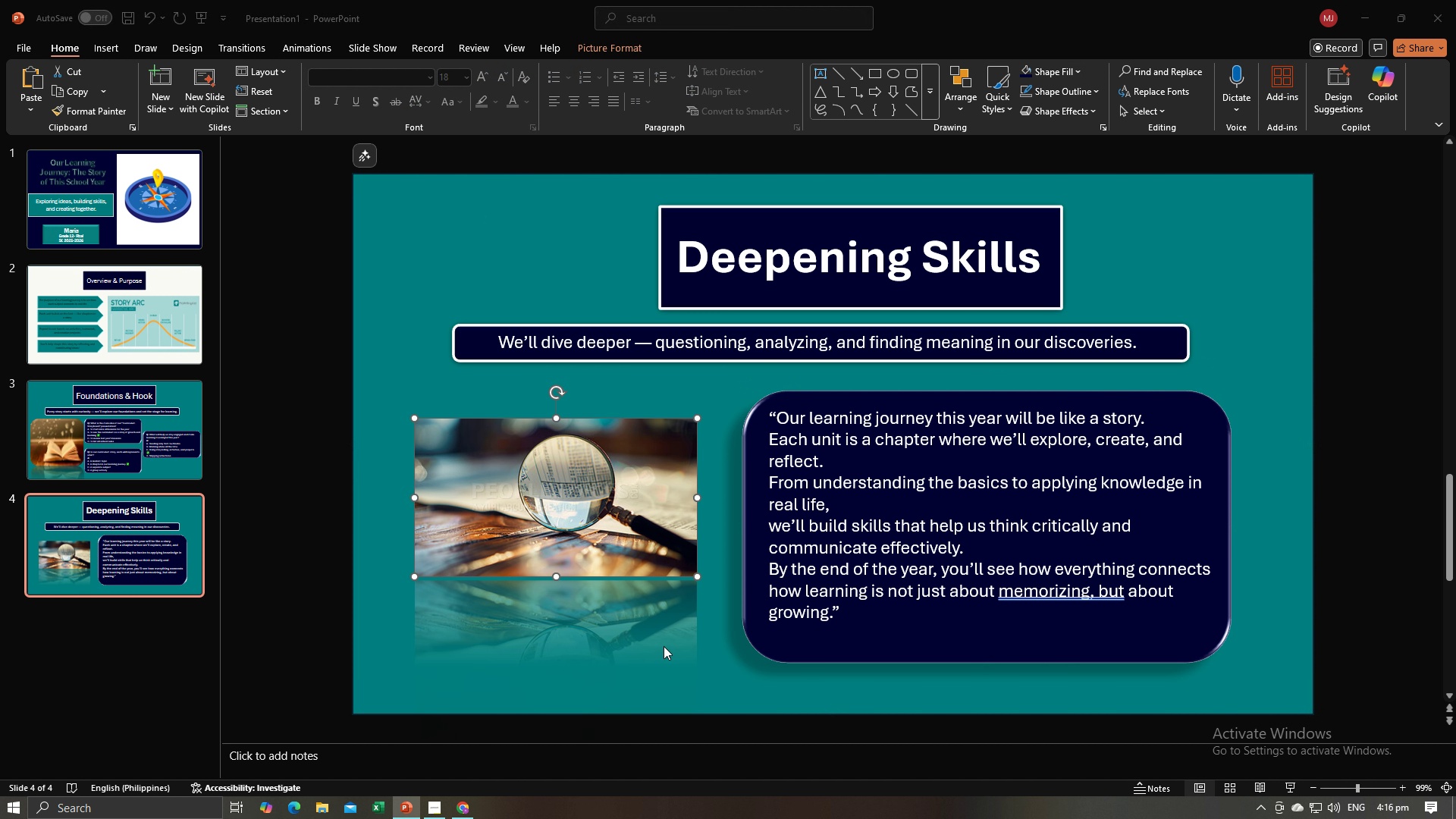 
key(Alt+Tab)
 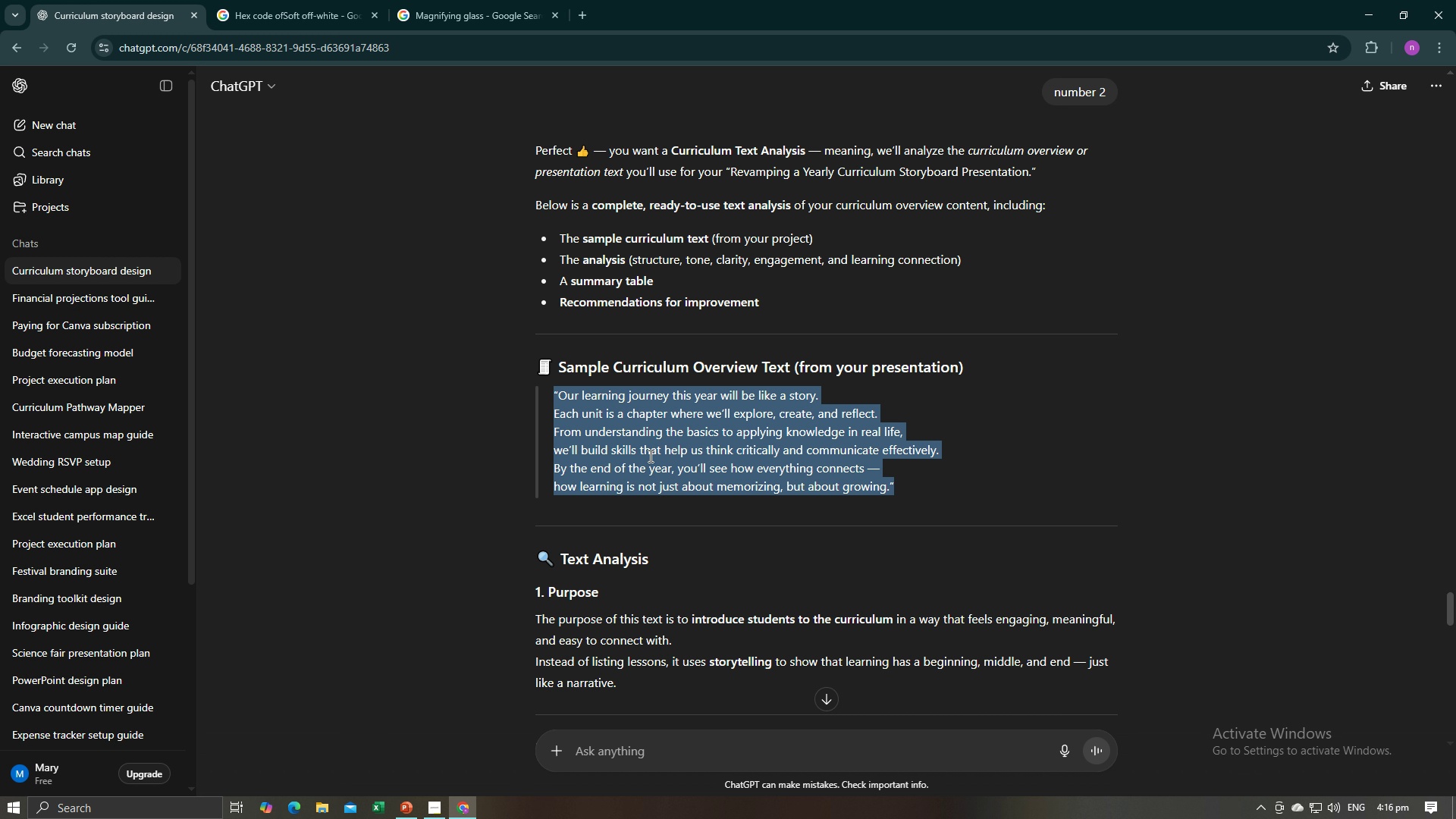 
scroll: coordinate [638, 469], scroll_direction: up, amount: 17.0
 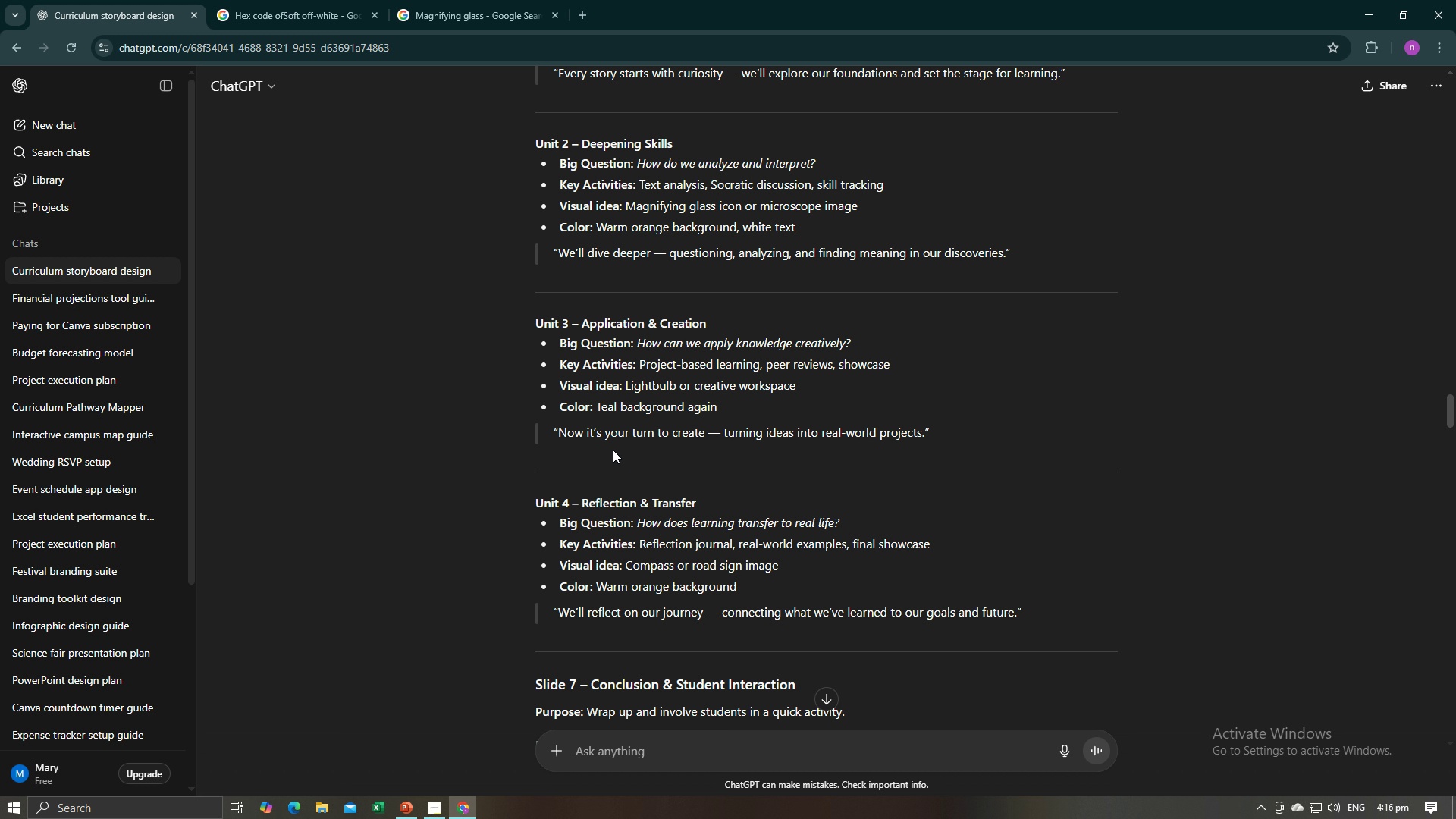 
wait(8.63)
 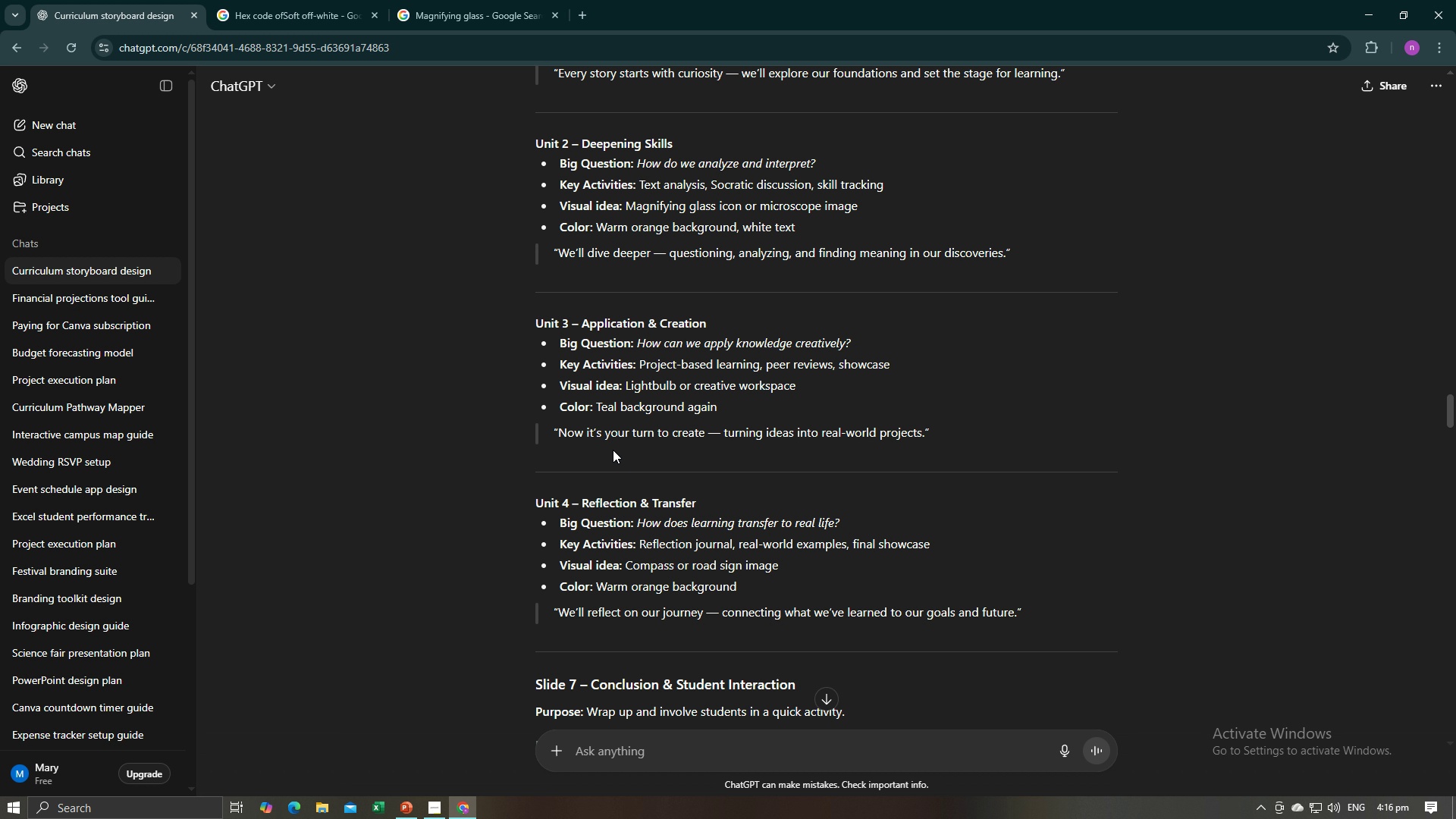 
mouse_move([624, 228])
 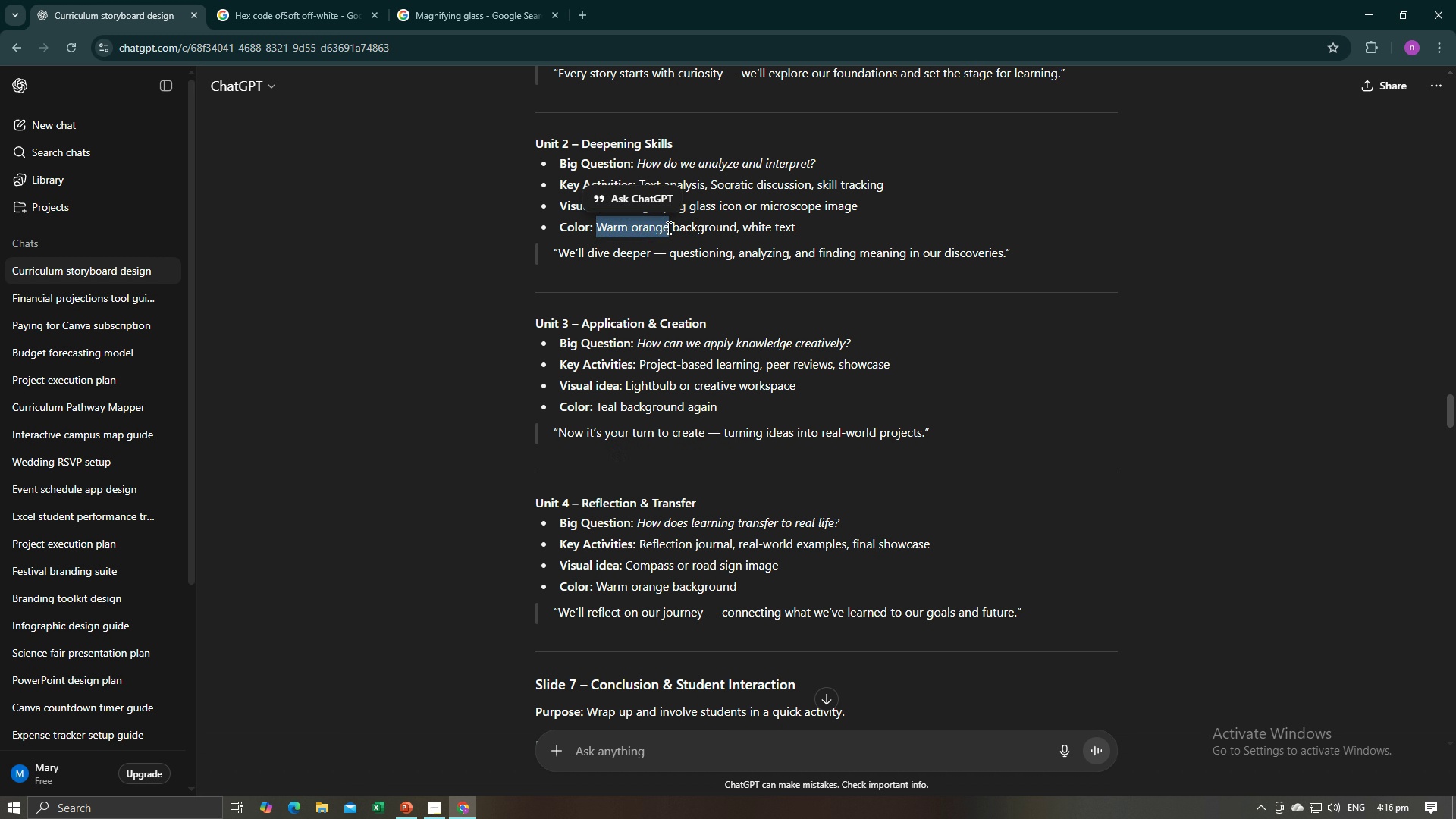 
key(Control+C)
 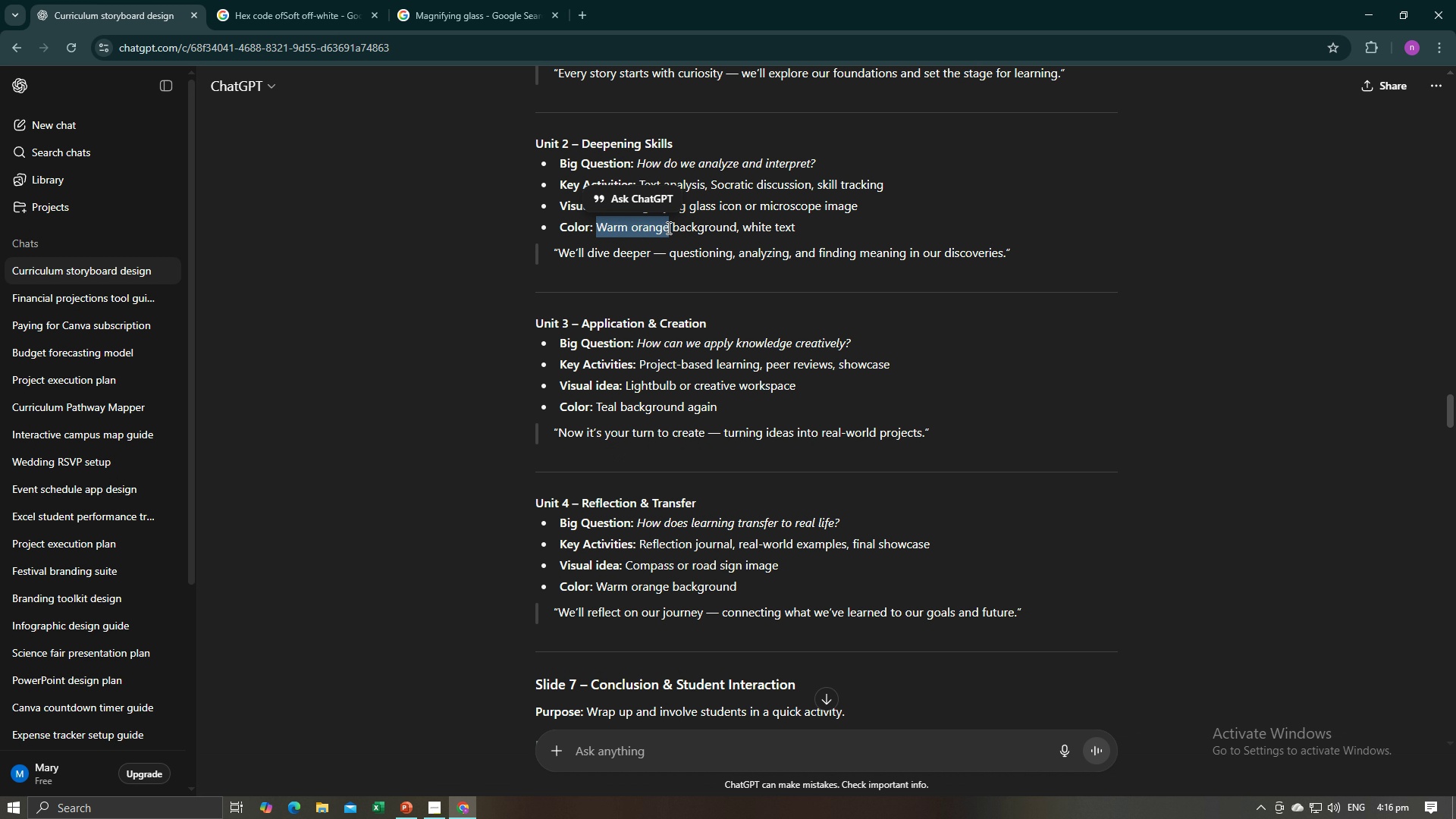 
key(Control+C)
 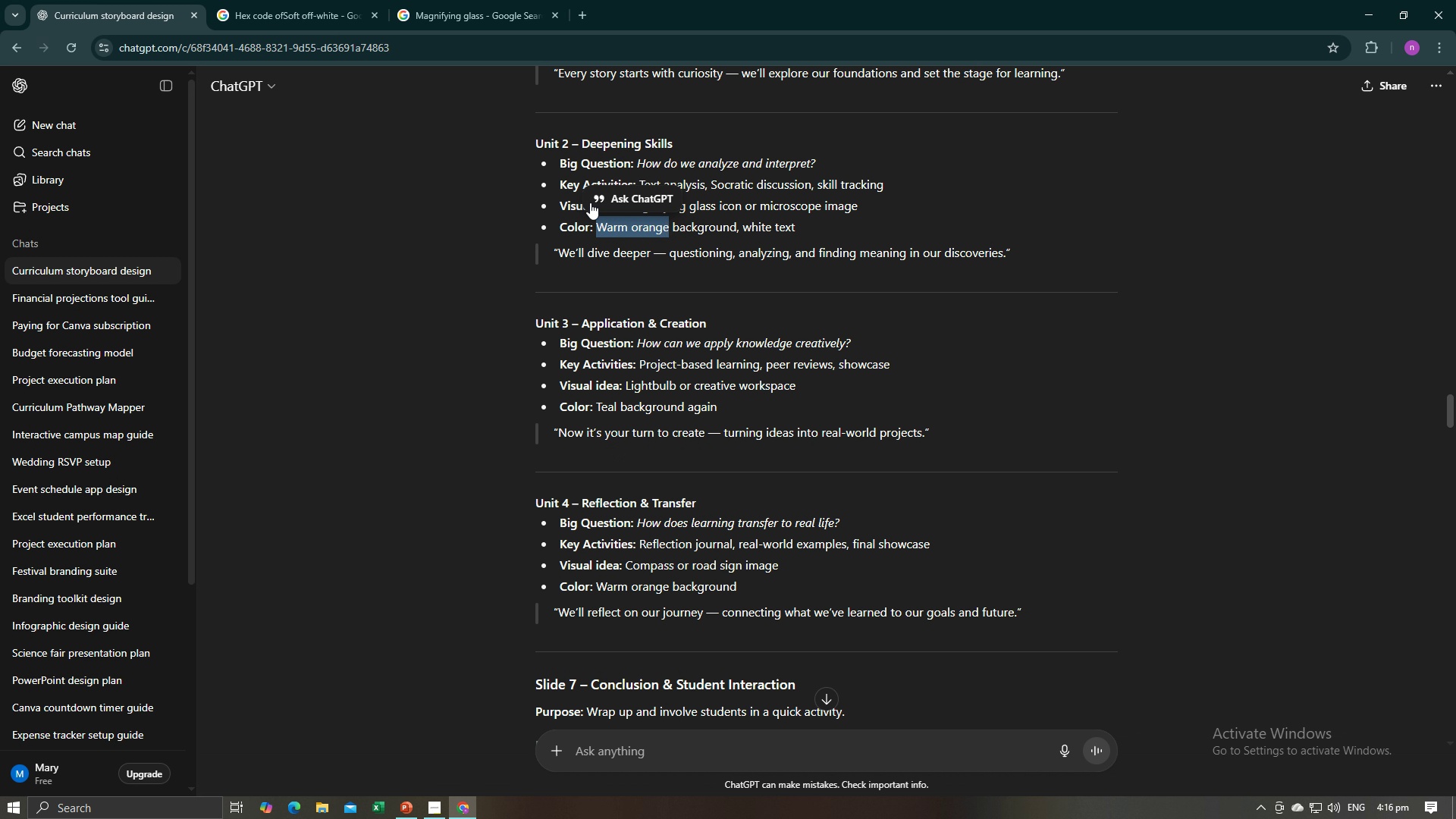 
key(Control+C)
 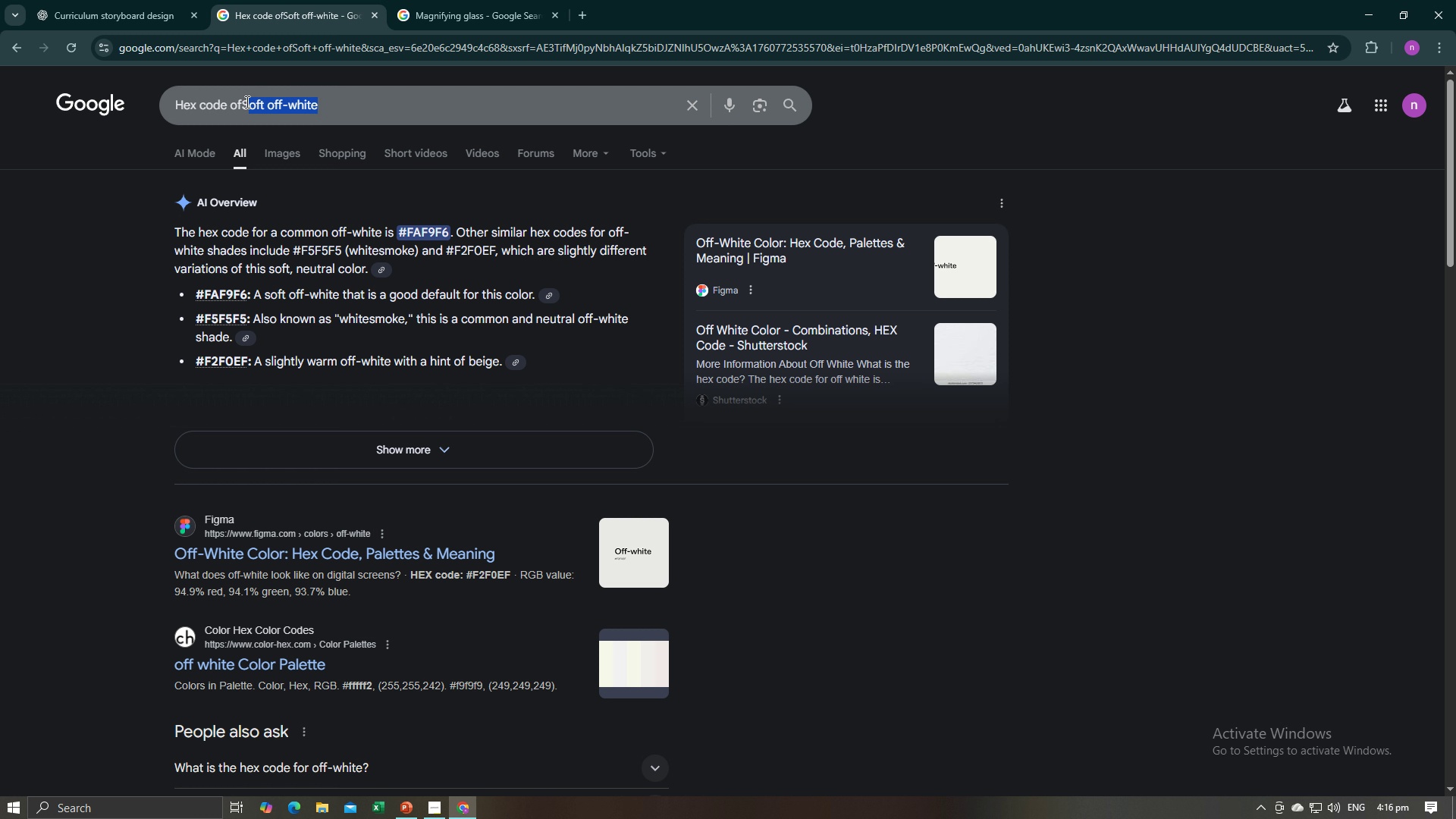 
key(Backspace)
 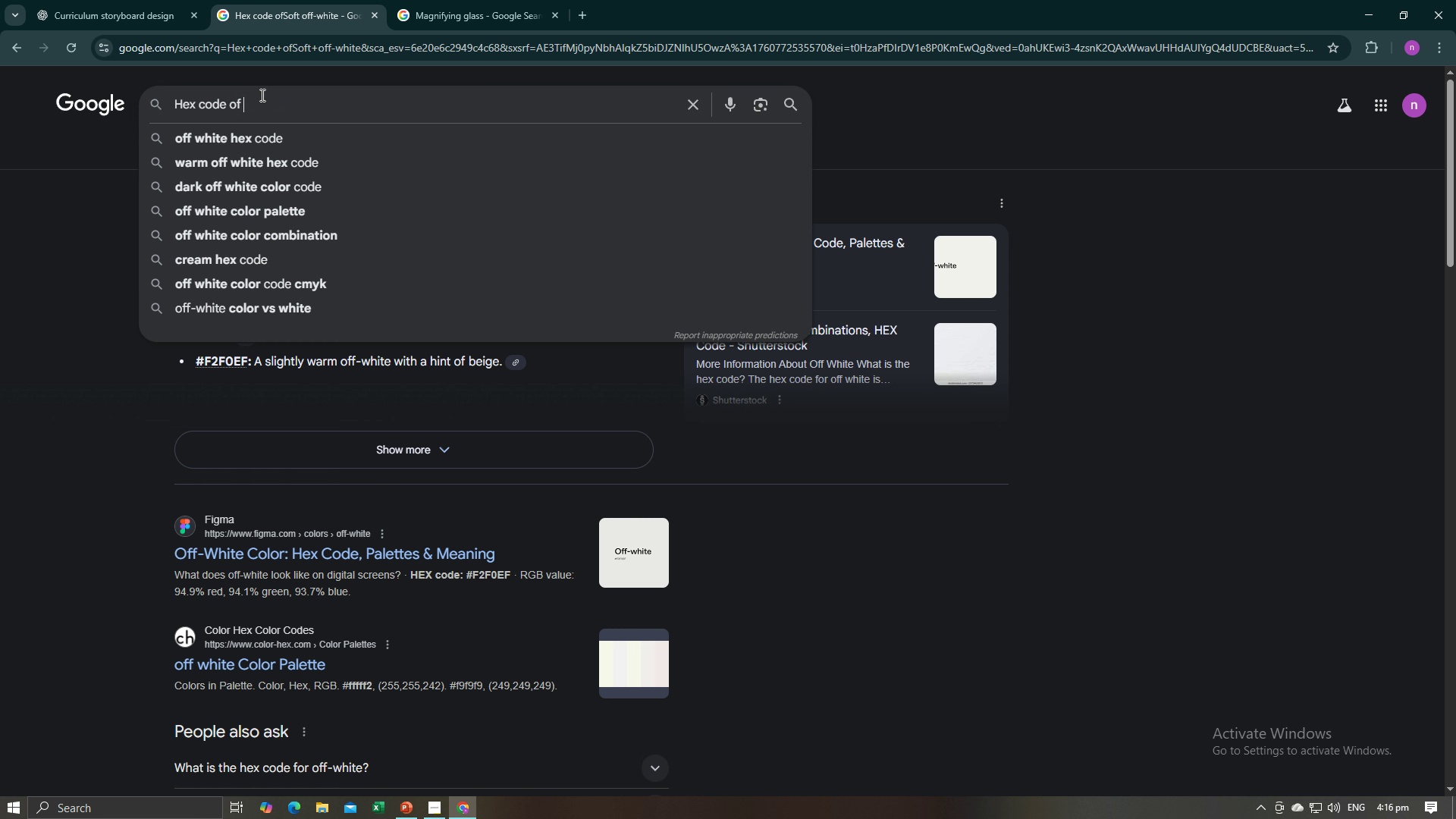 
key(Space)
 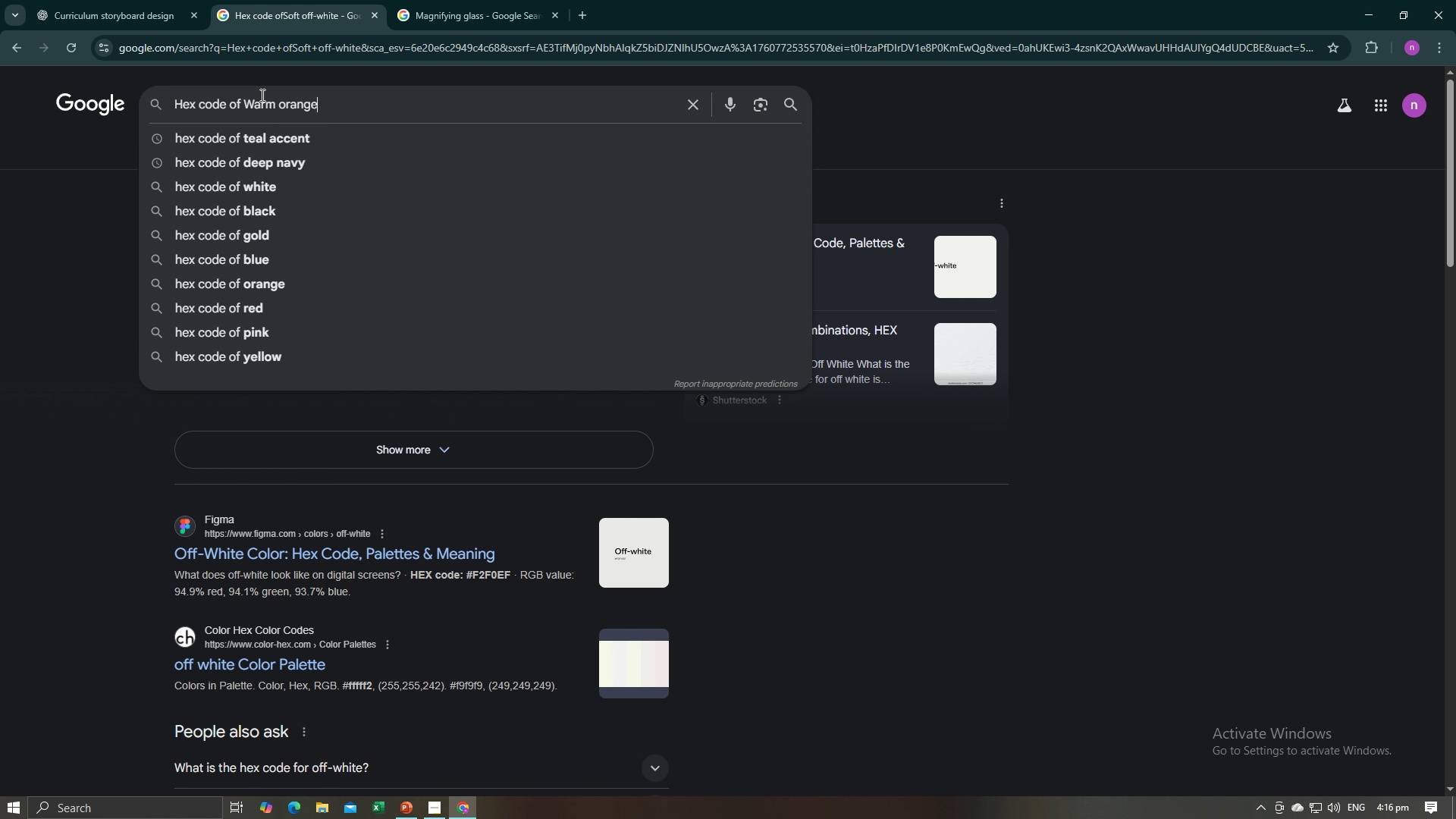 
key(Control+ControlLeft)
 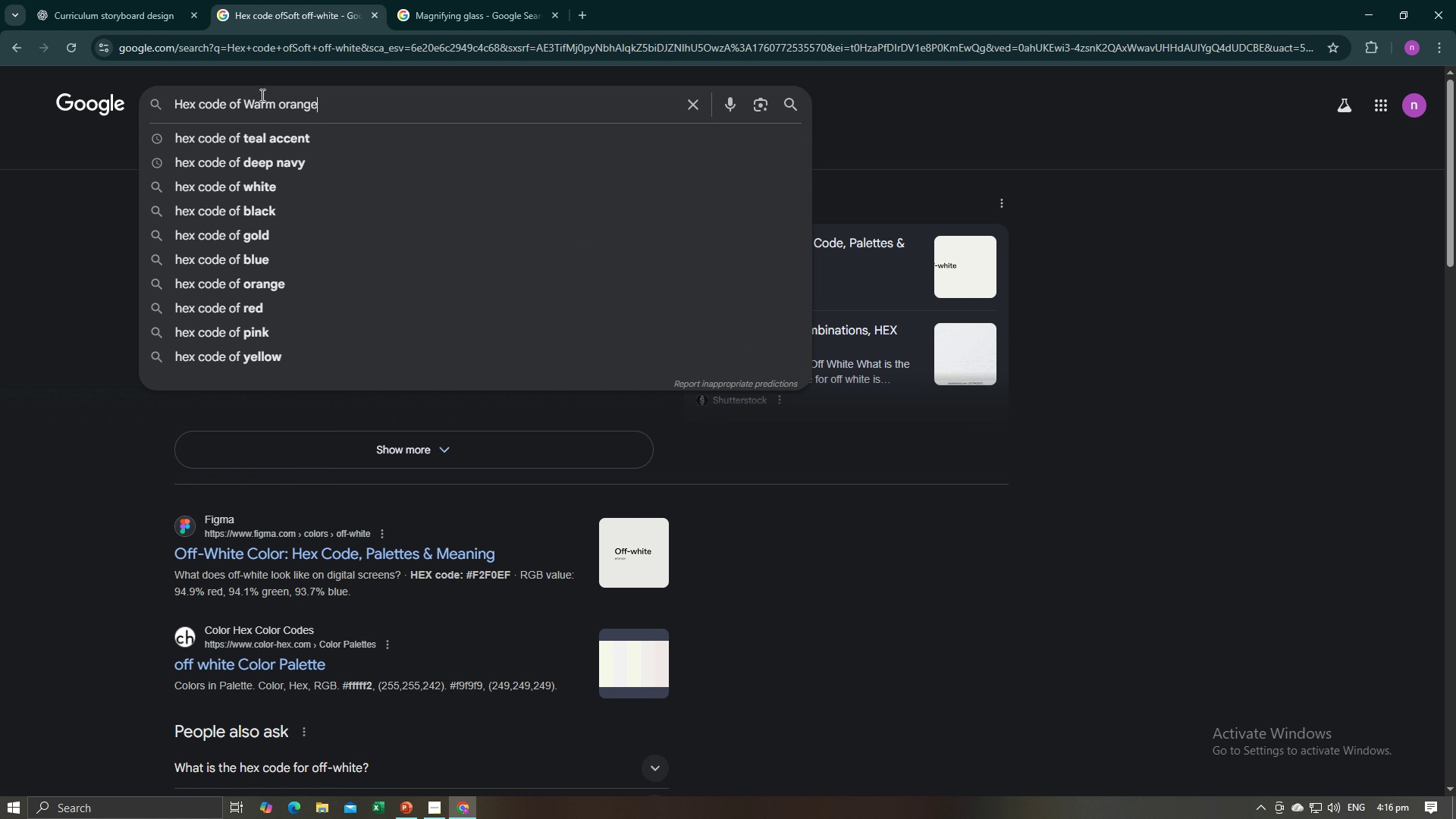 
key(Control+V)
 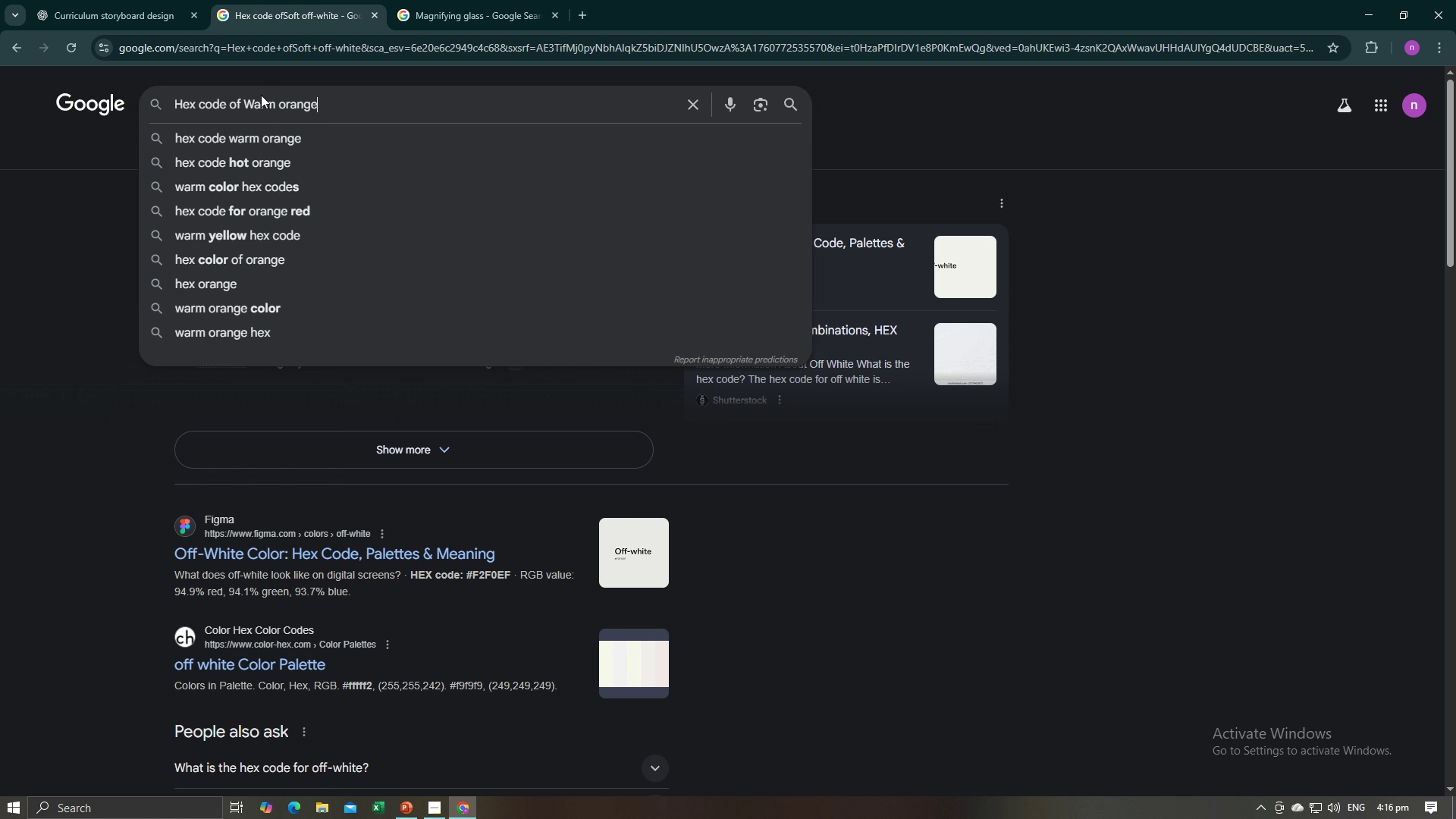 
key(Enter)
 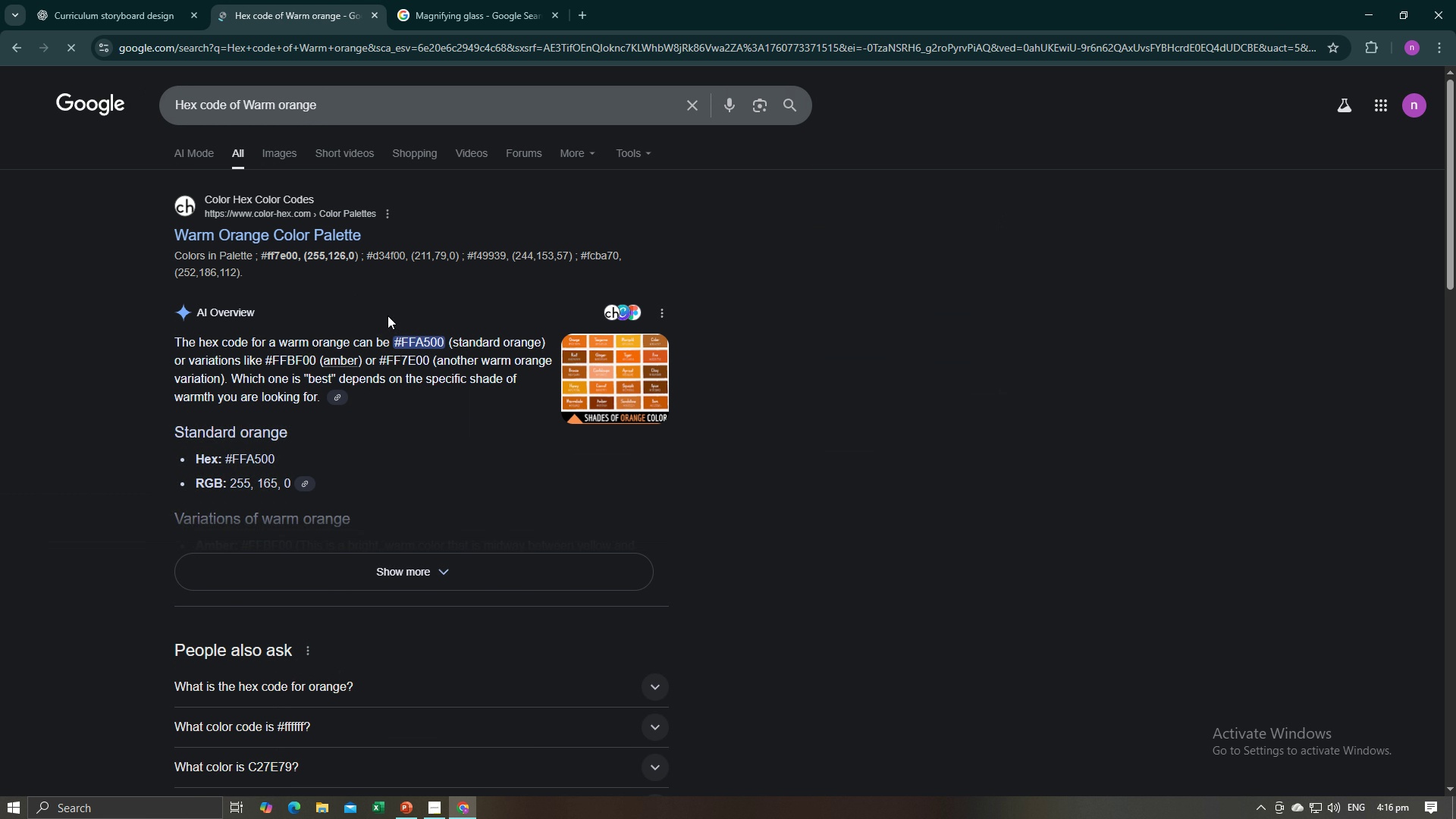 
wait(9.04)
 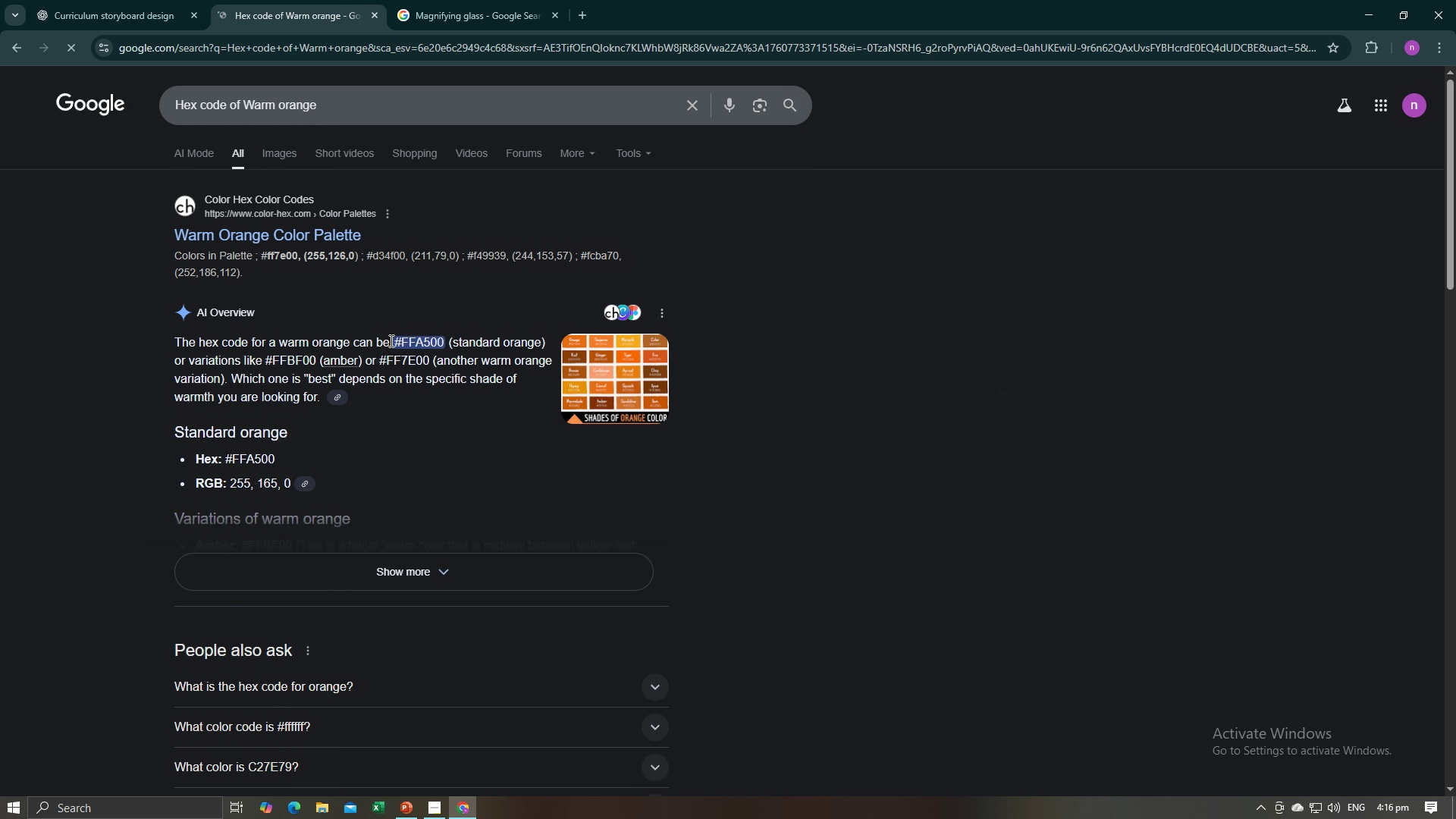 
key(Control+C)
 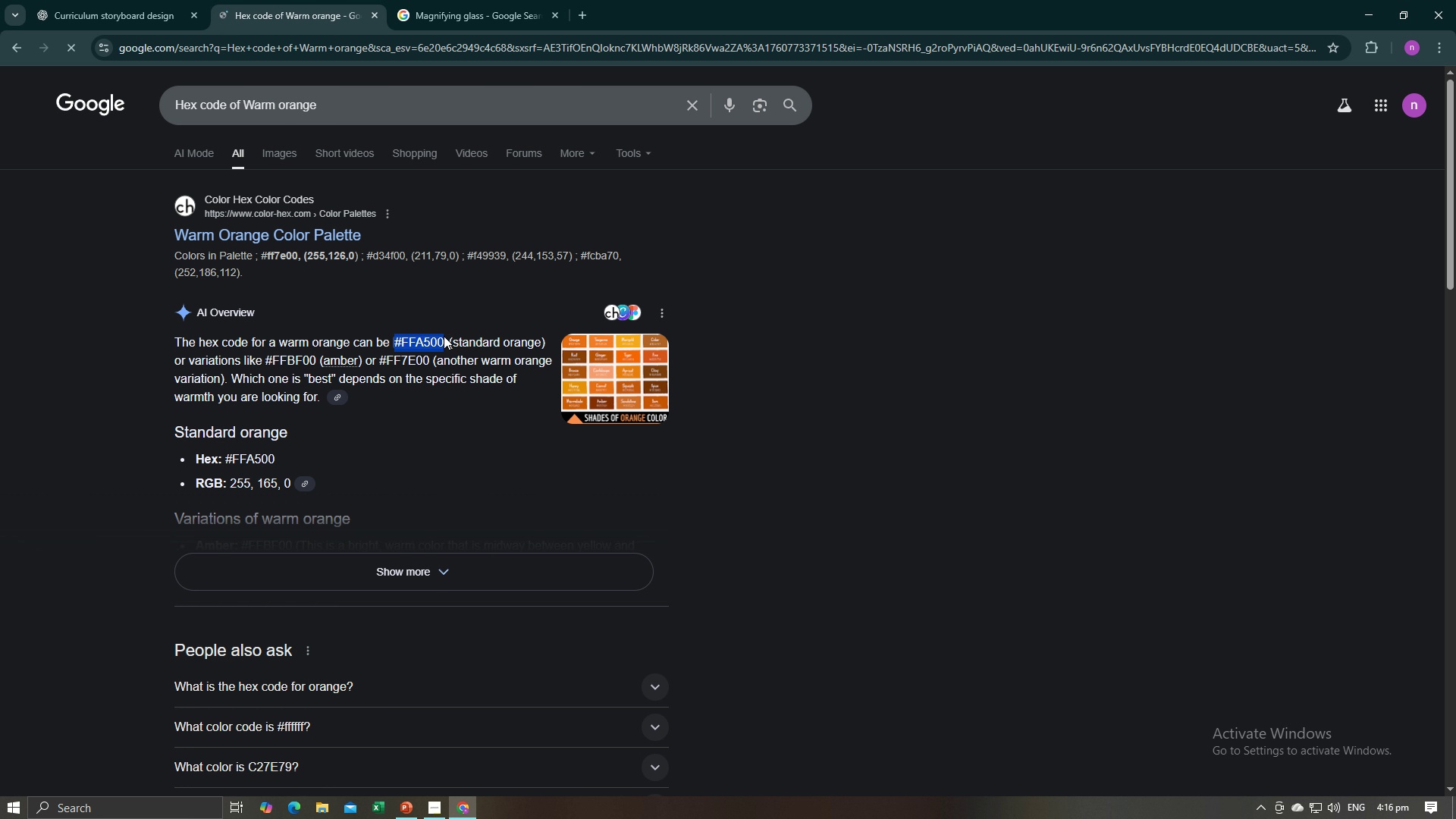 
key(Control+C)
 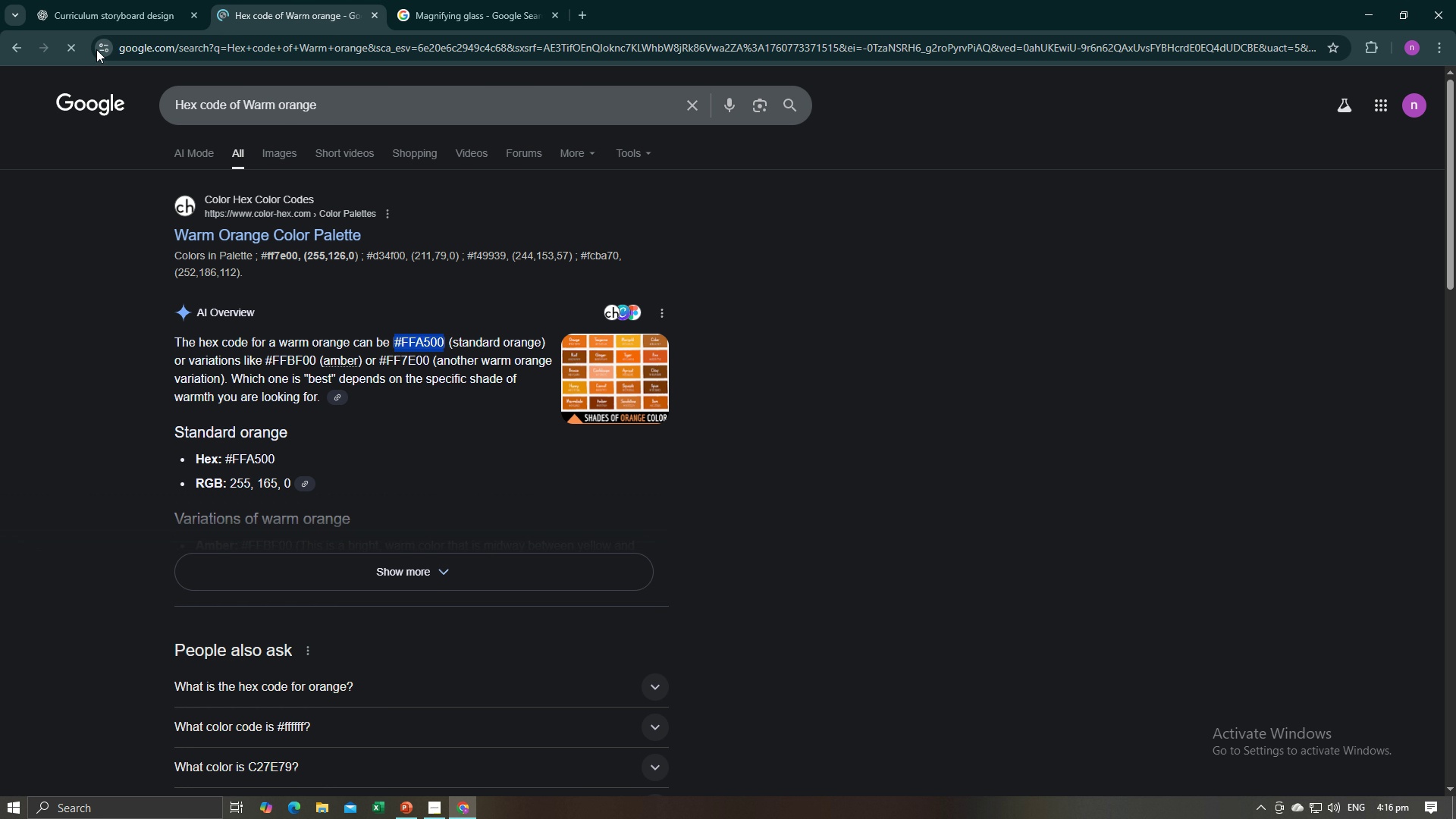 
key(Alt+AltLeft)
 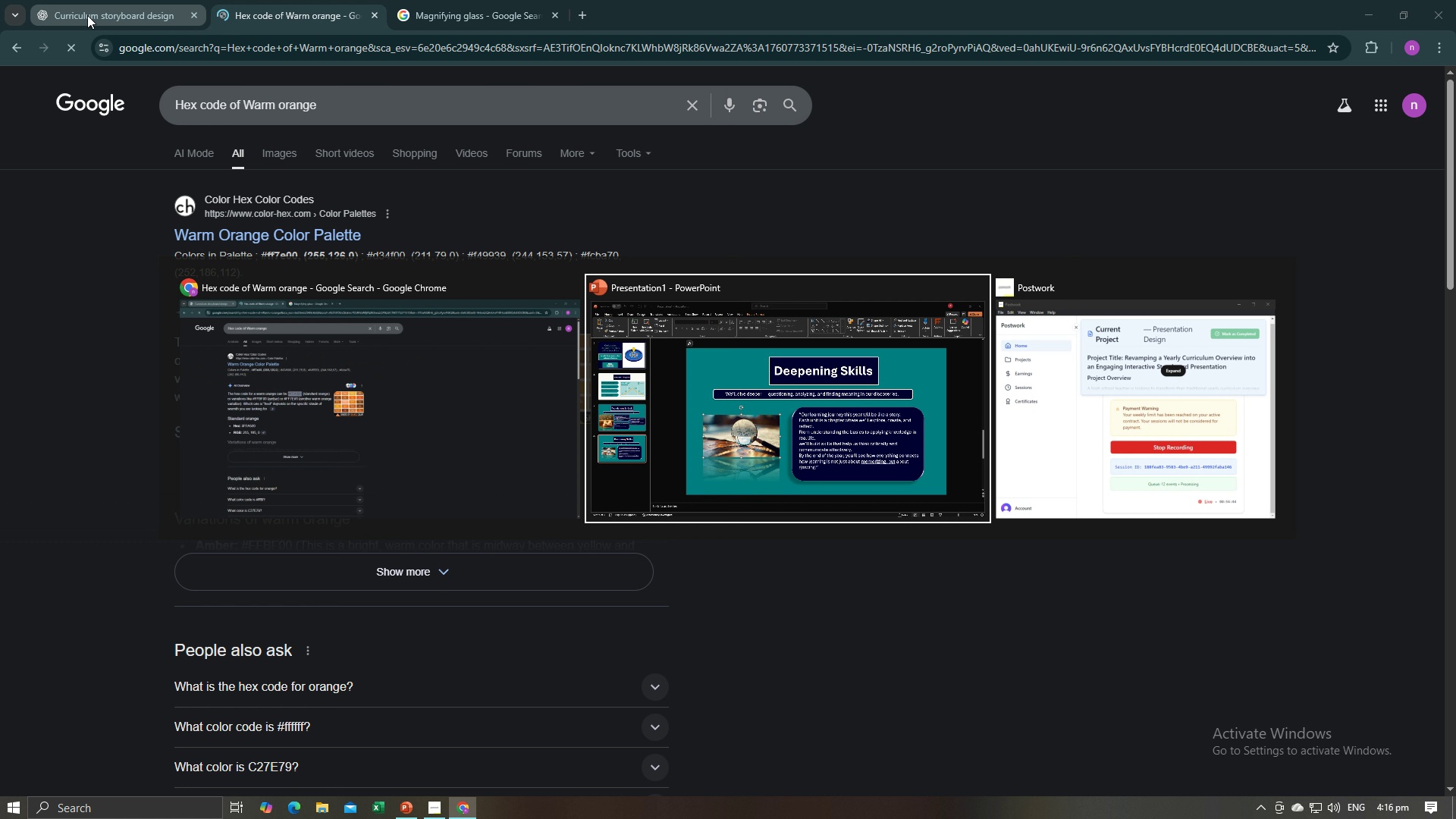 
key(Alt+Tab)
 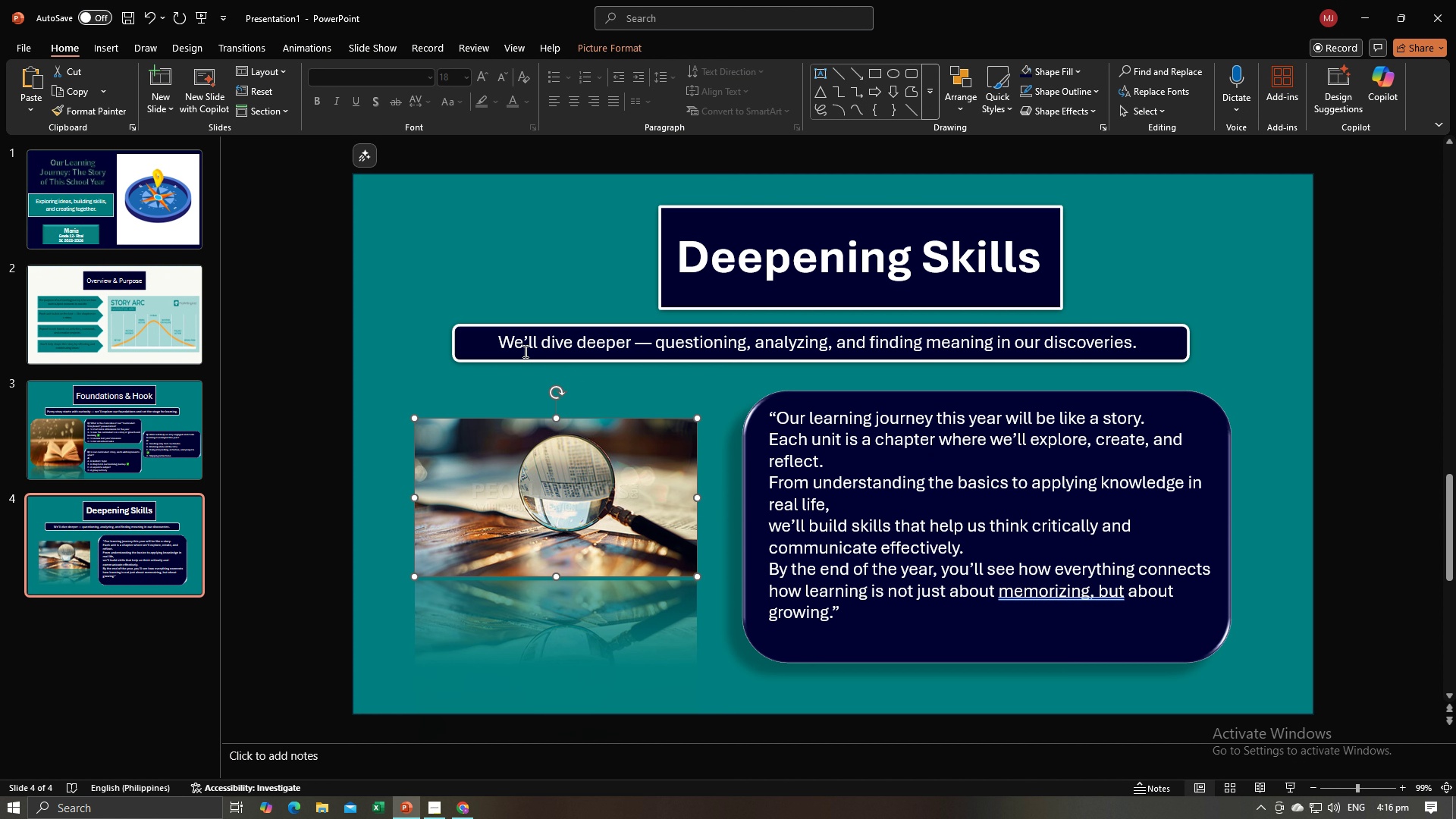 
left_click([417, 280])
 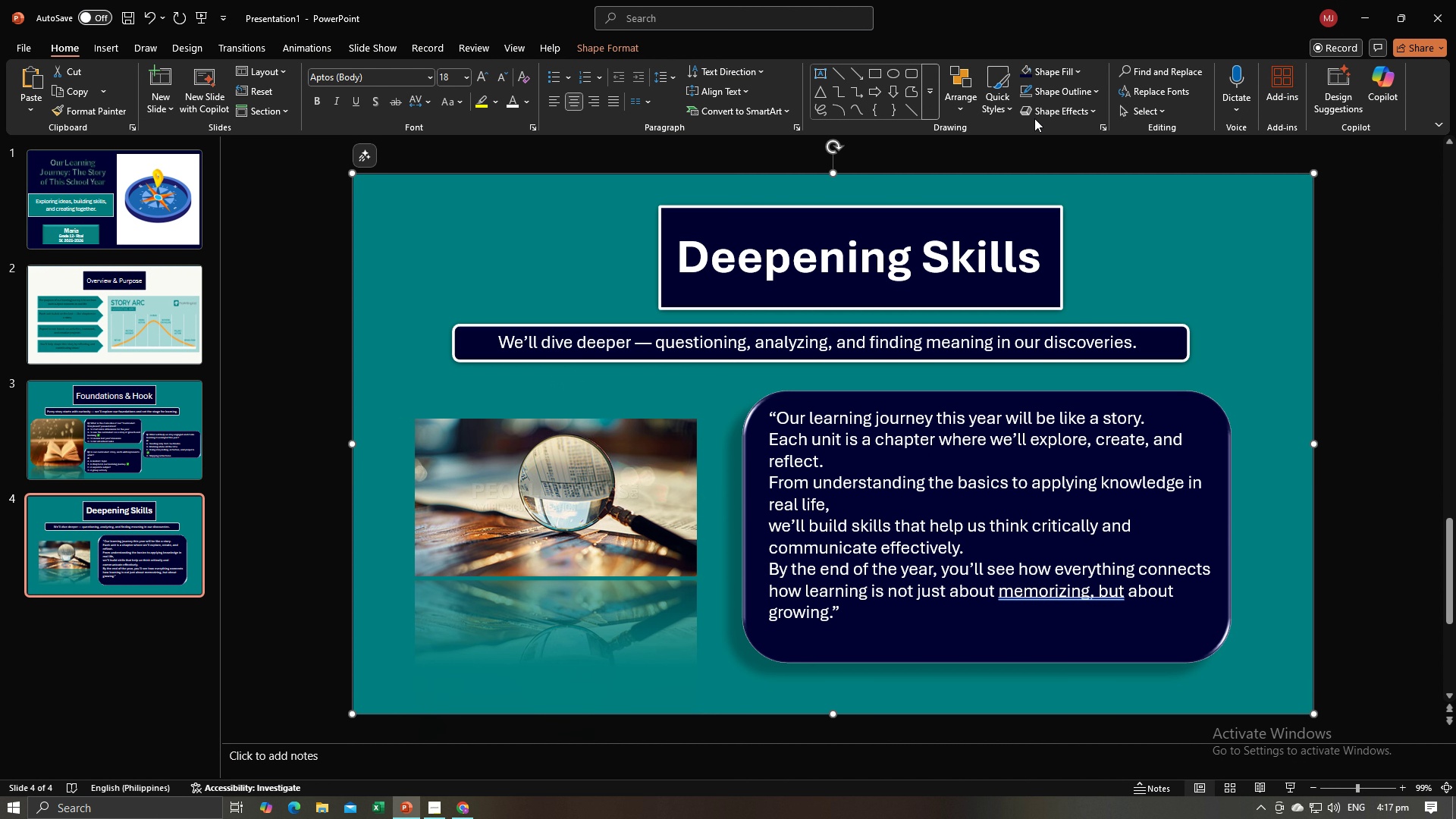 
left_click([1076, 70])
 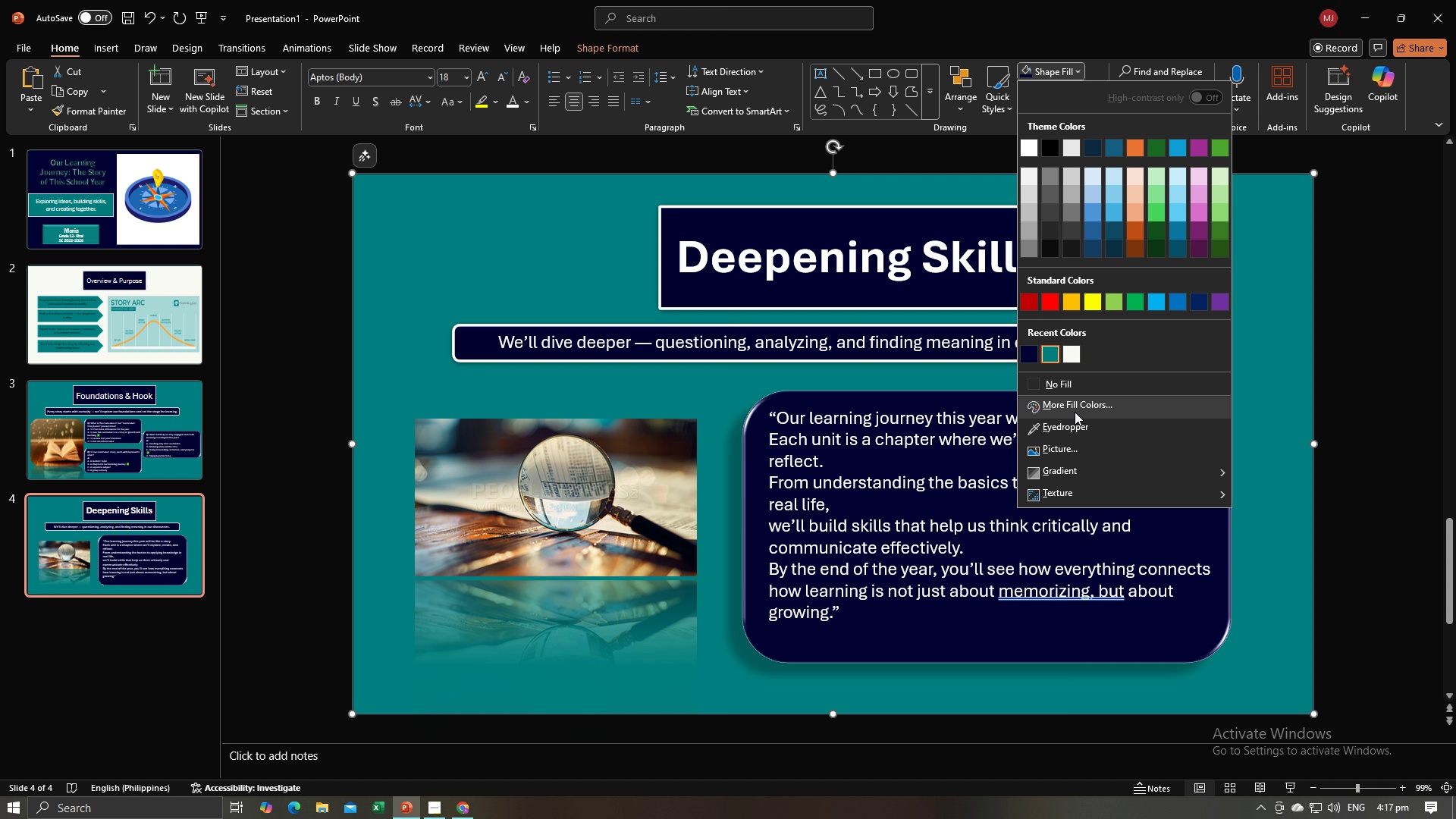 
left_click([1074, 411])
 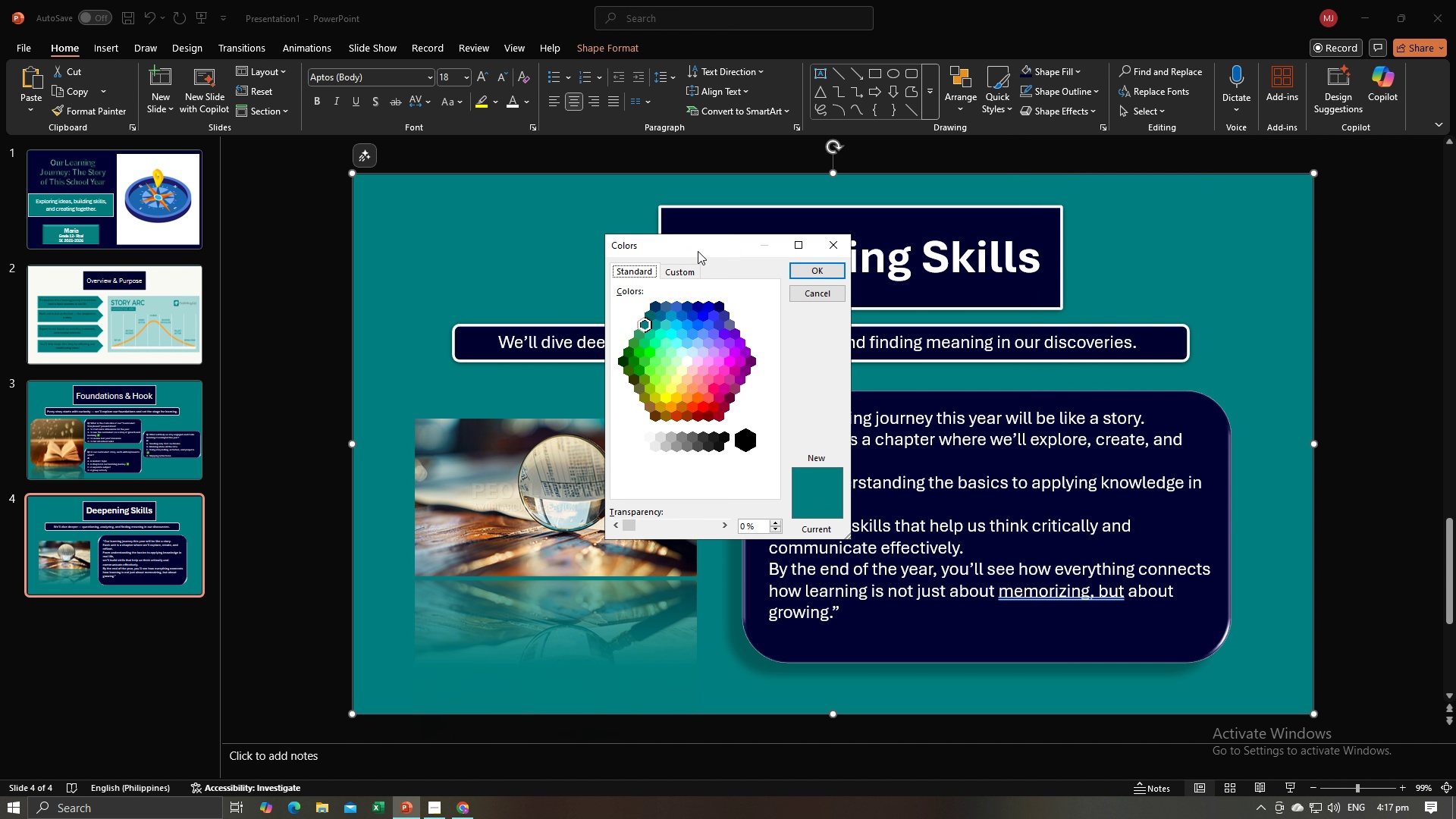 
left_click([683, 265])
 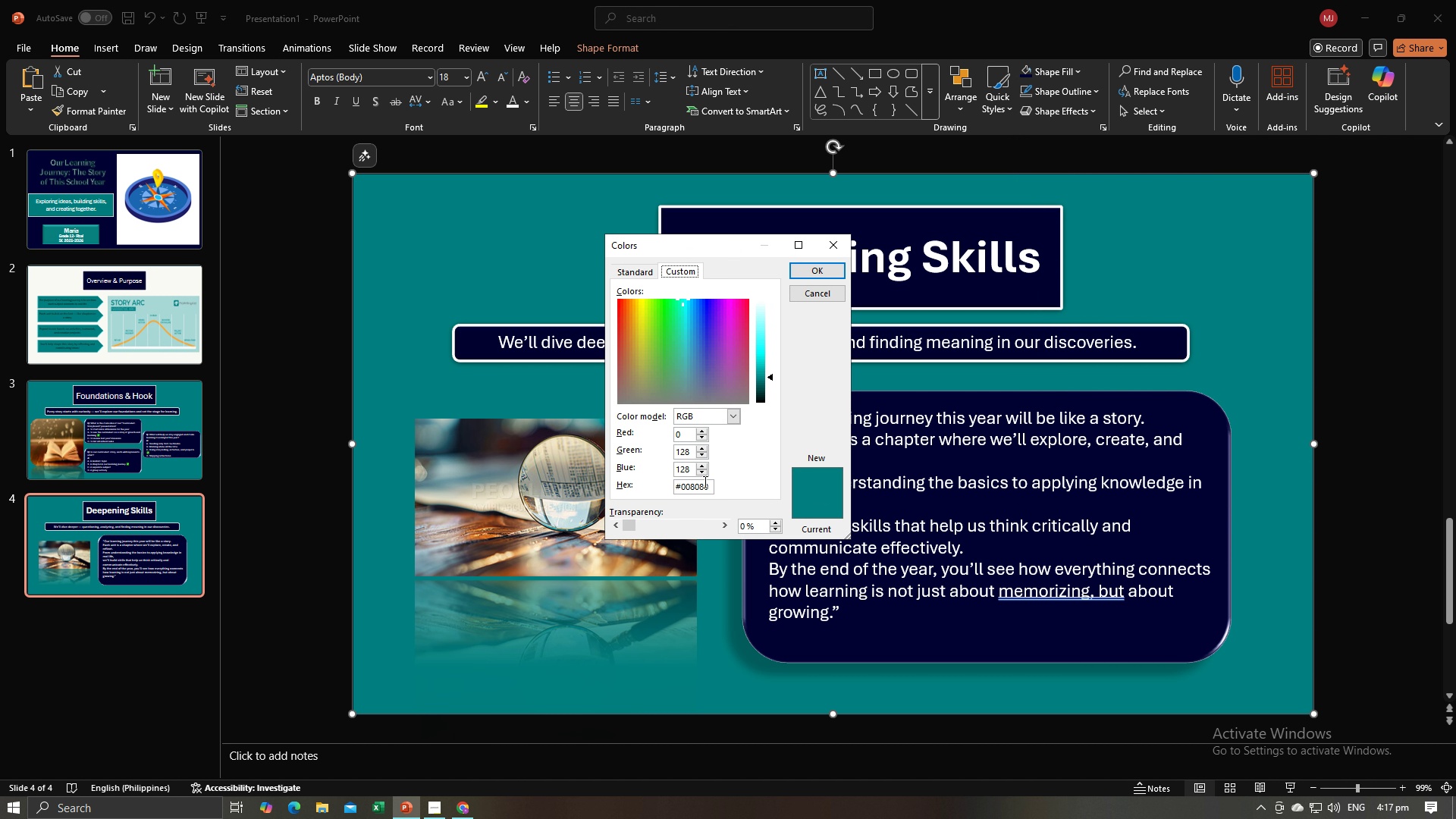 
double_click([701, 488])
 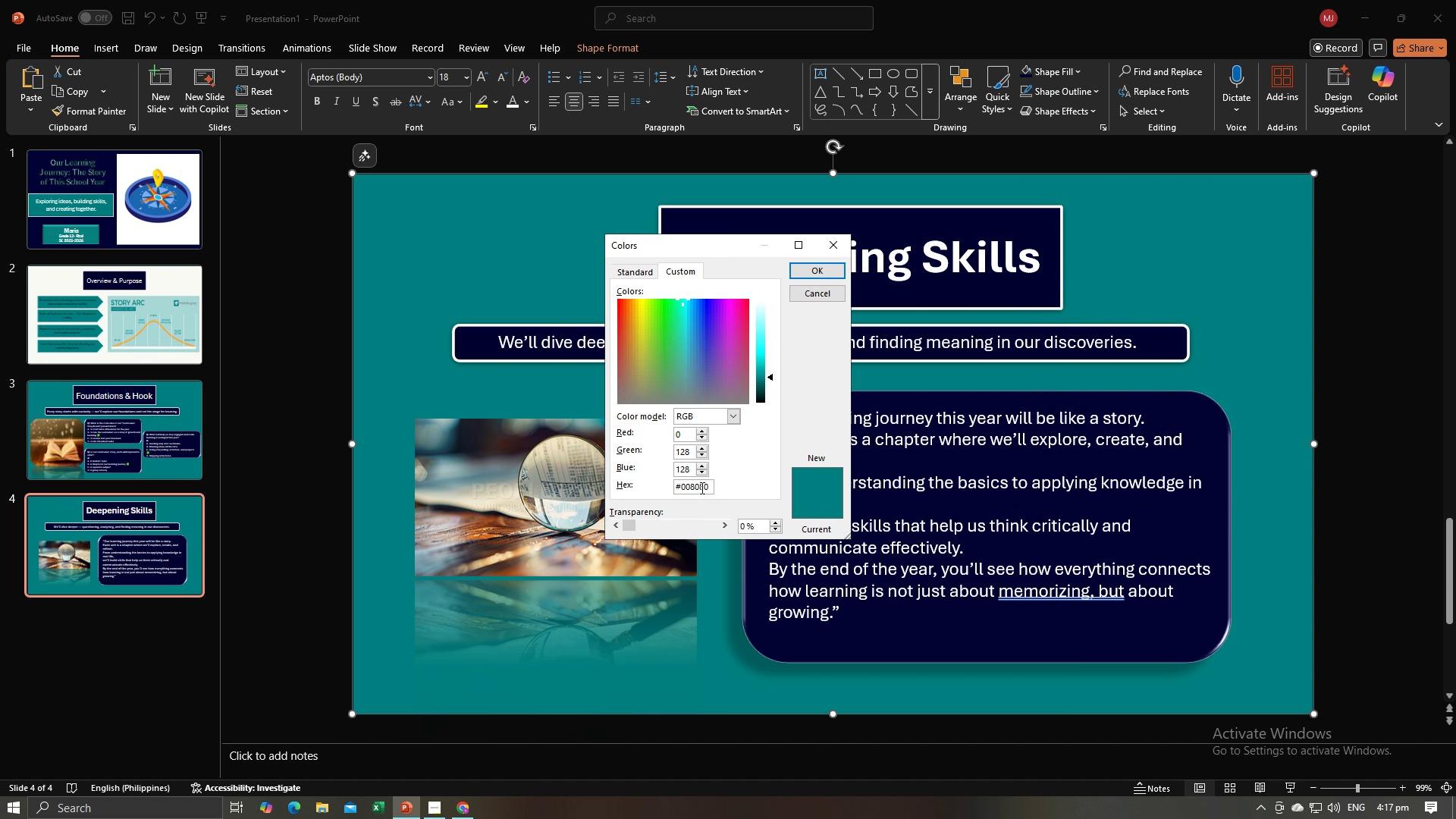 
key(Control+A)
 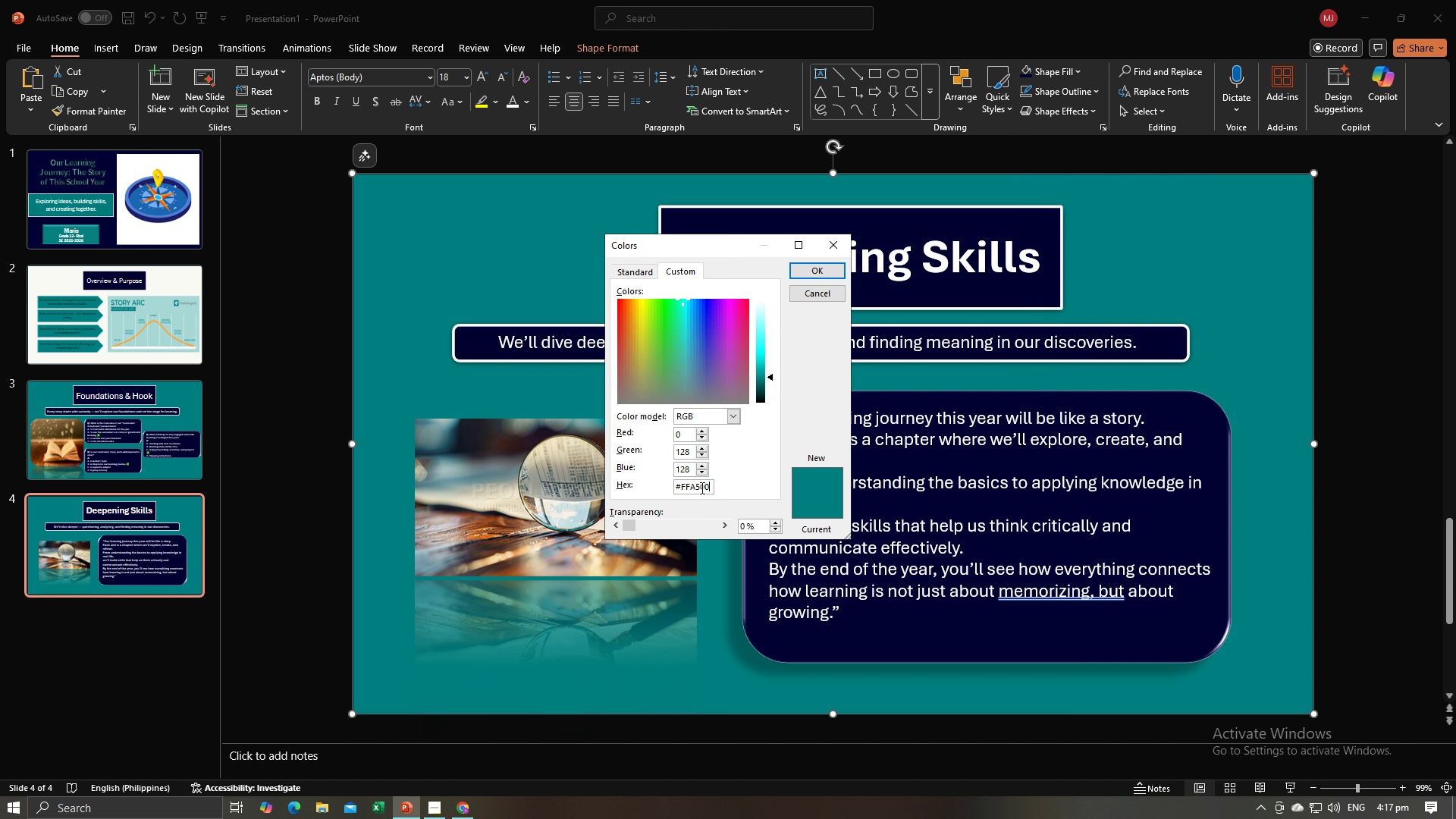 
key(Control+V)
 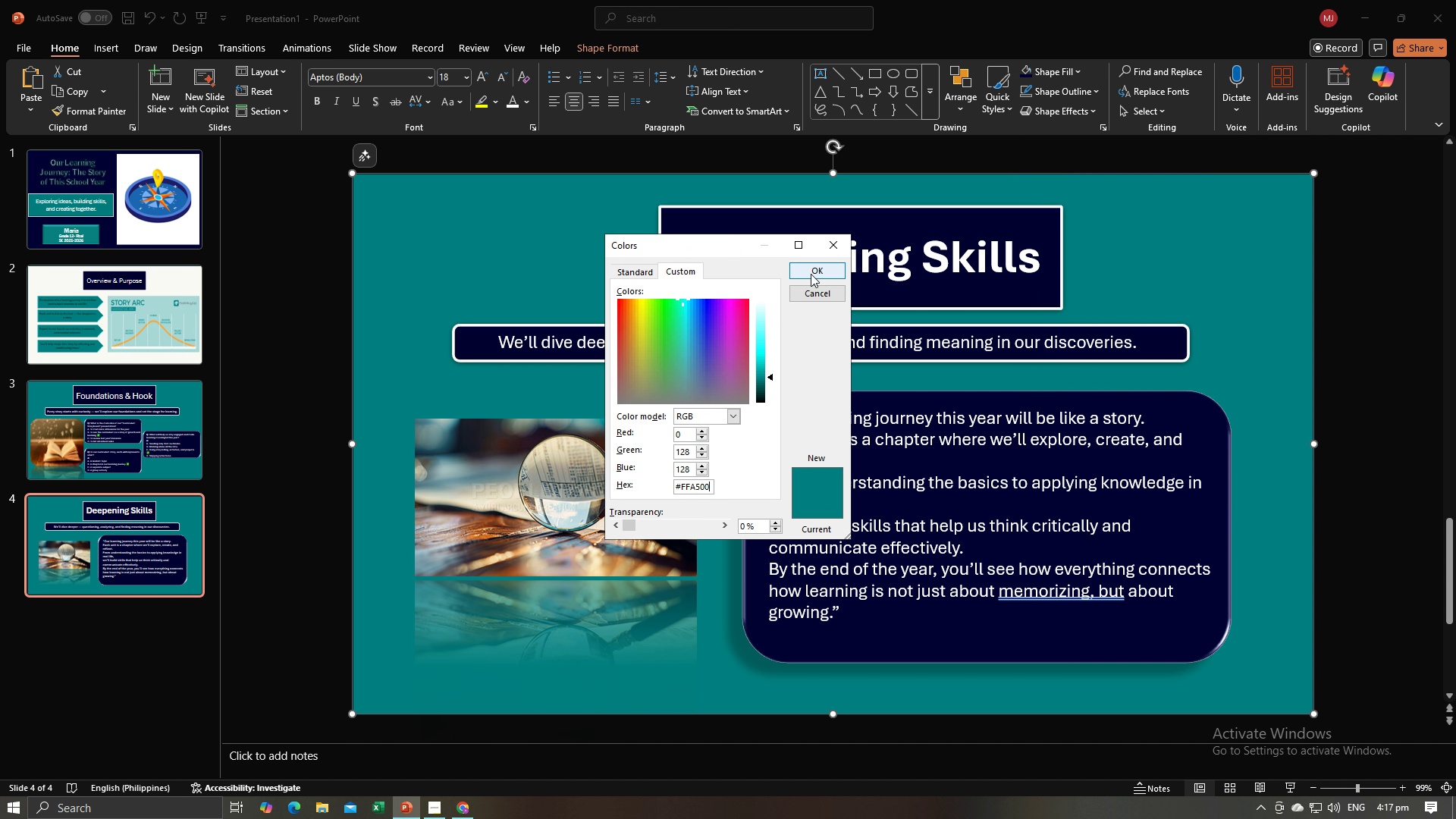 
left_click([811, 274])
 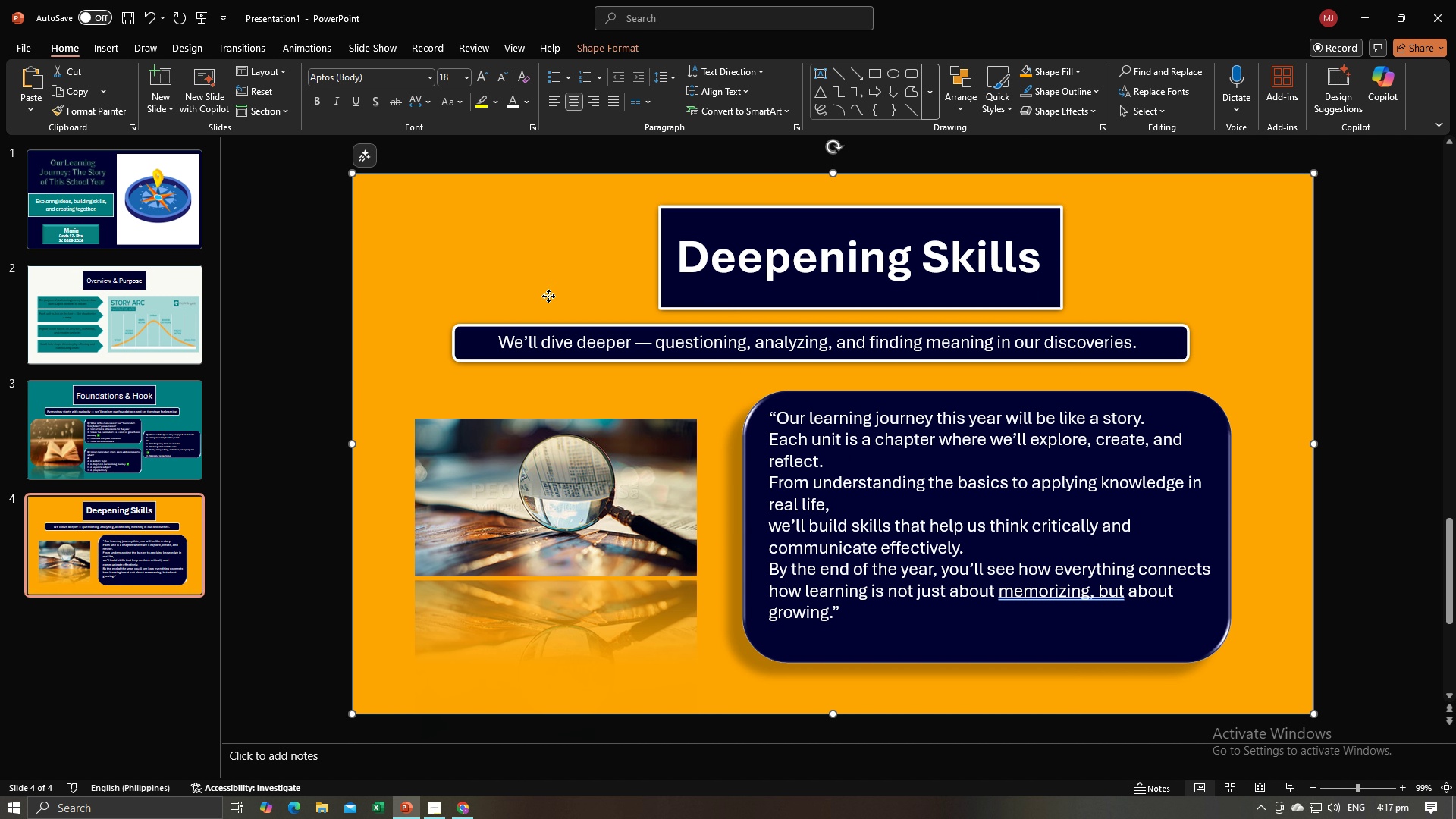 
left_click([548, 296])
 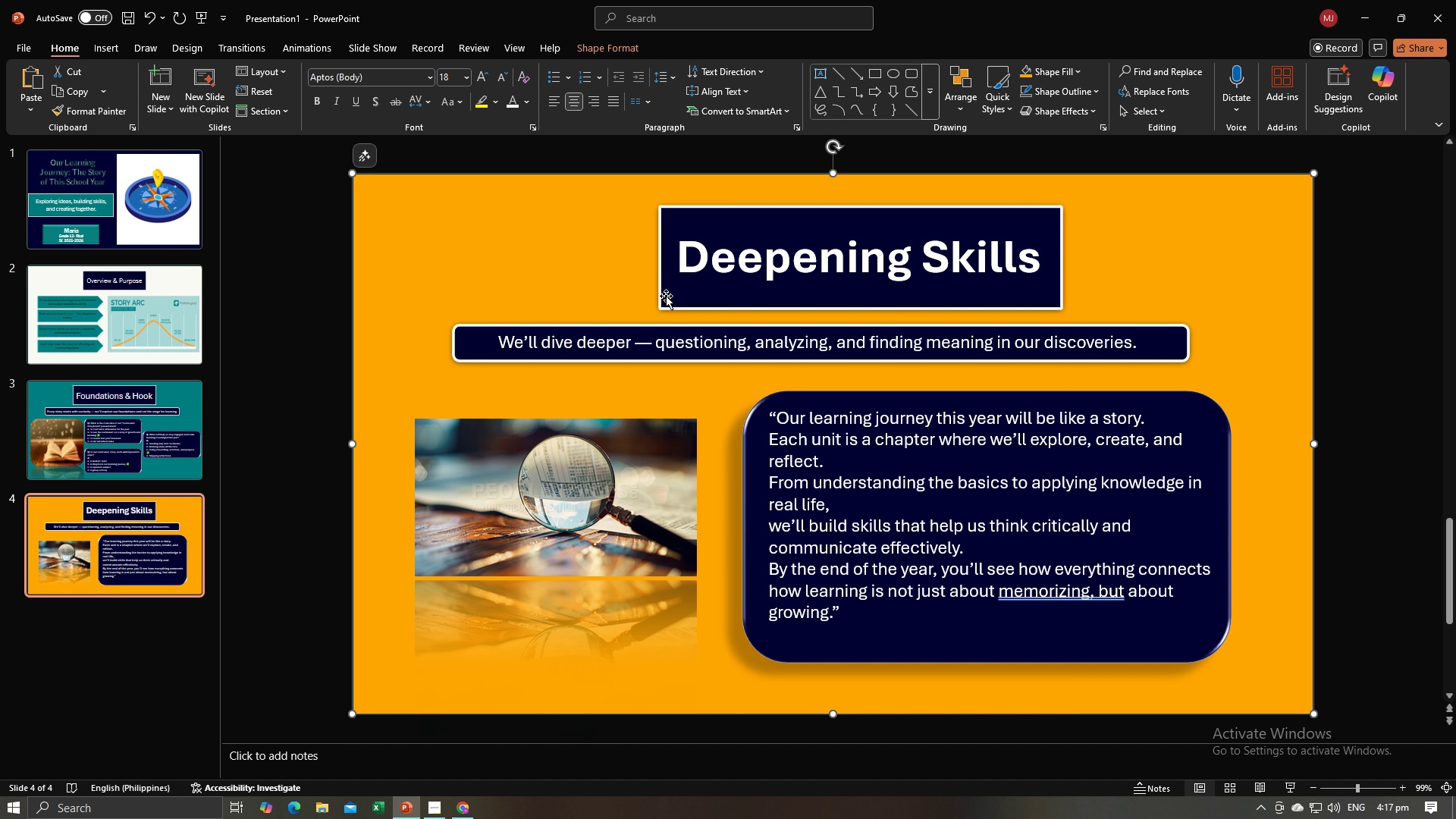 
left_click([666, 296])
 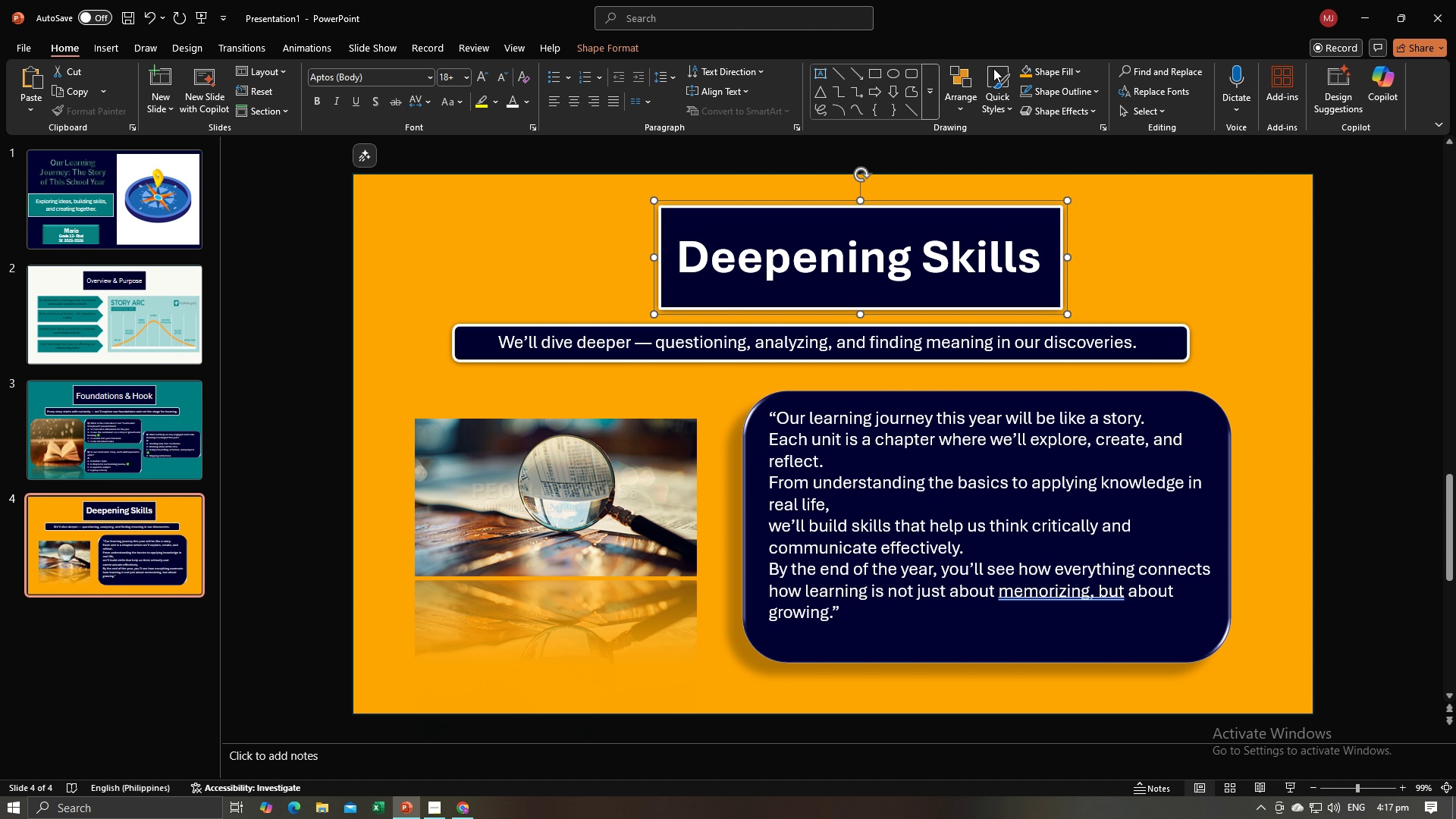 
left_click([1082, 74])
 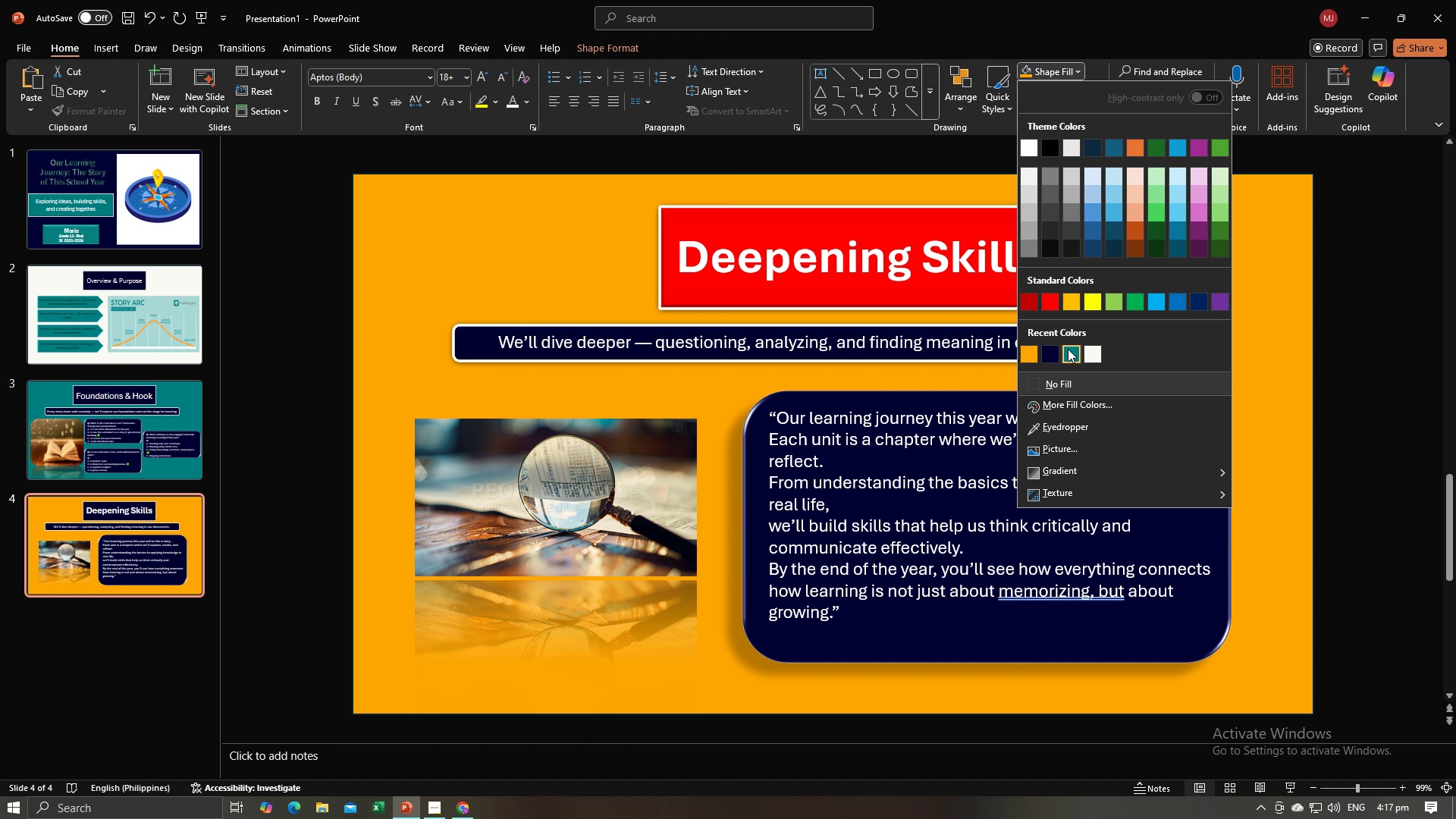 
left_click([1068, 350])
 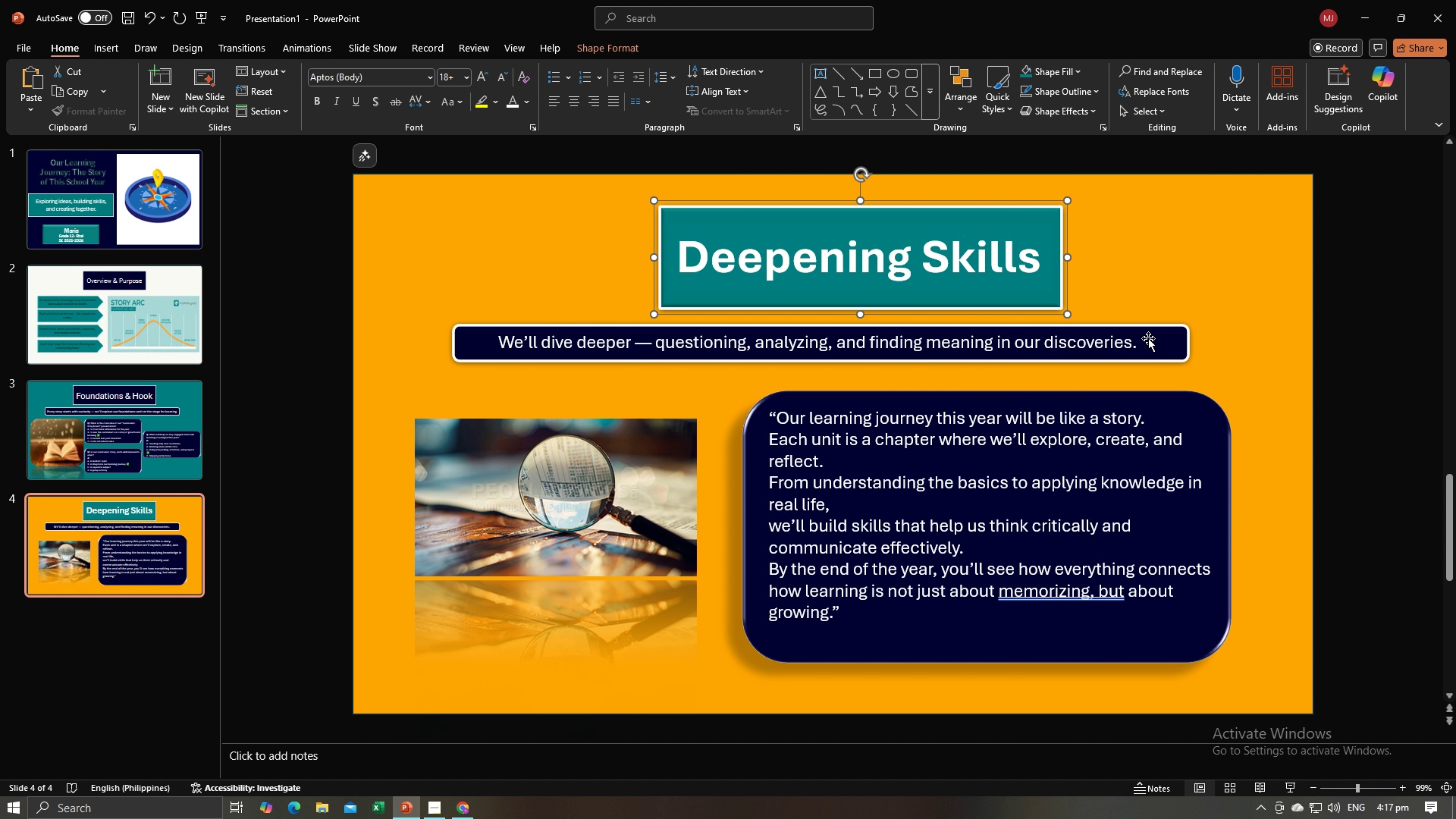 
left_click([1151, 339])
 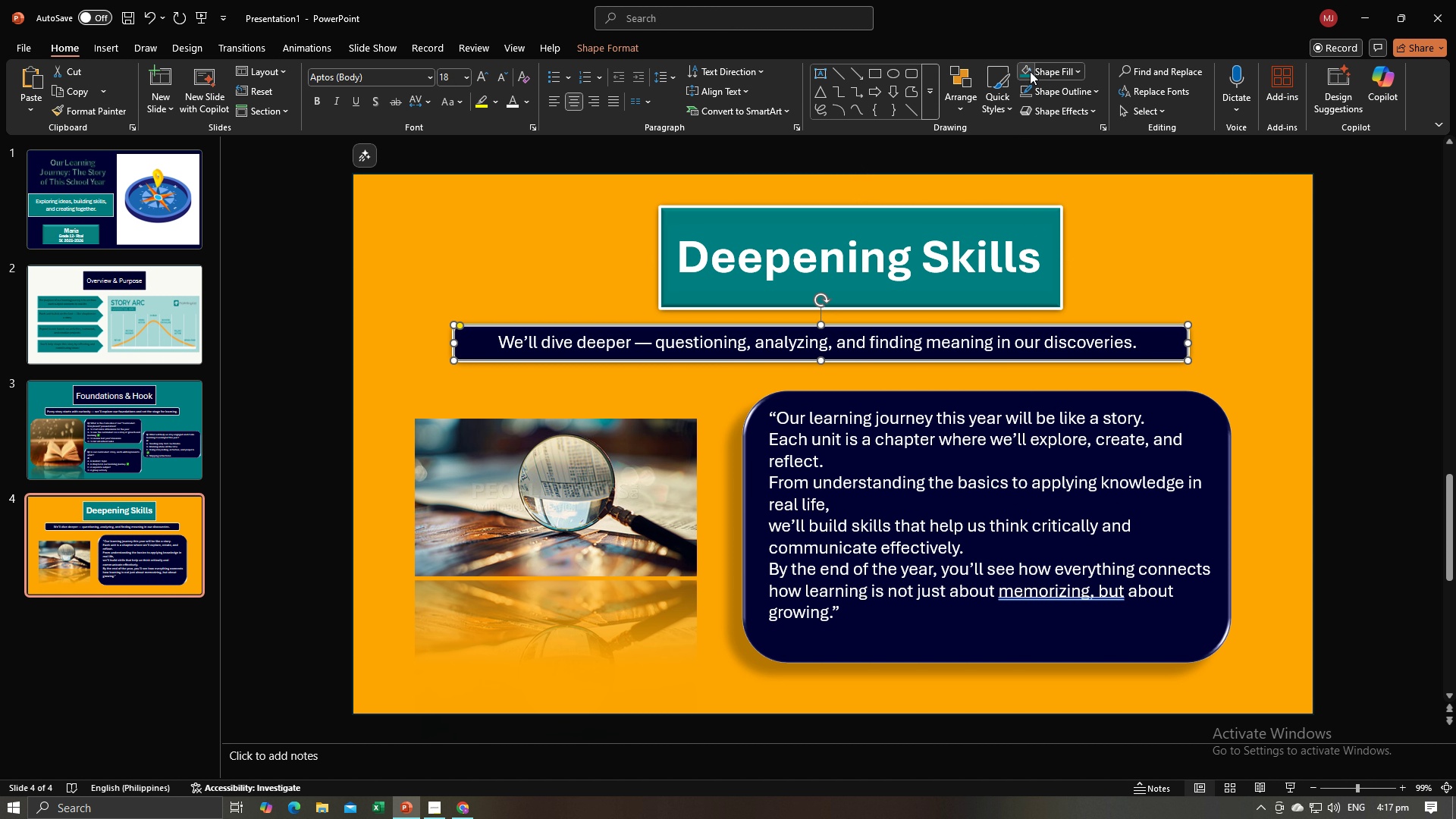 
left_click([1028, 70])
 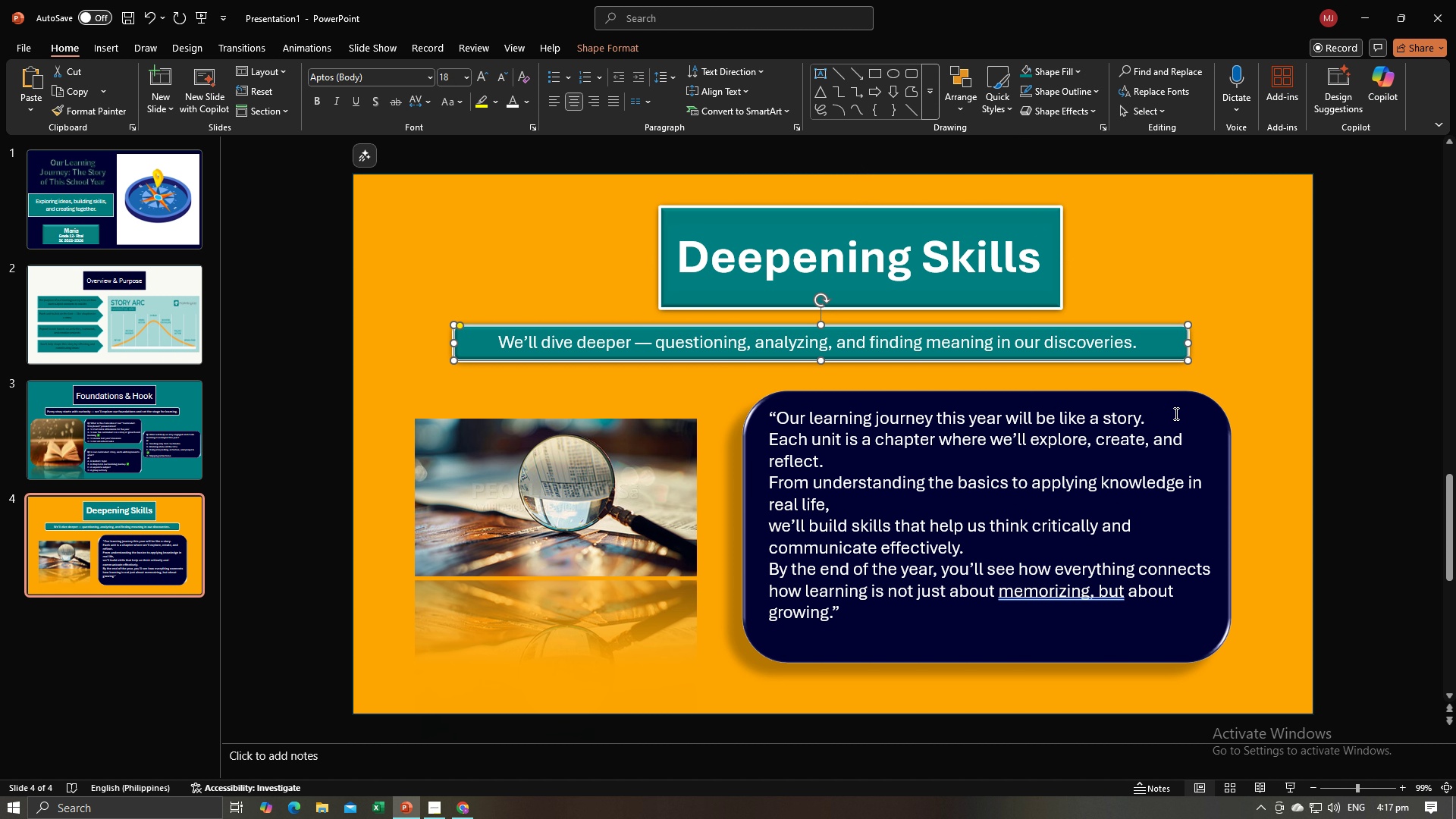 
left_click([1175, 413])
 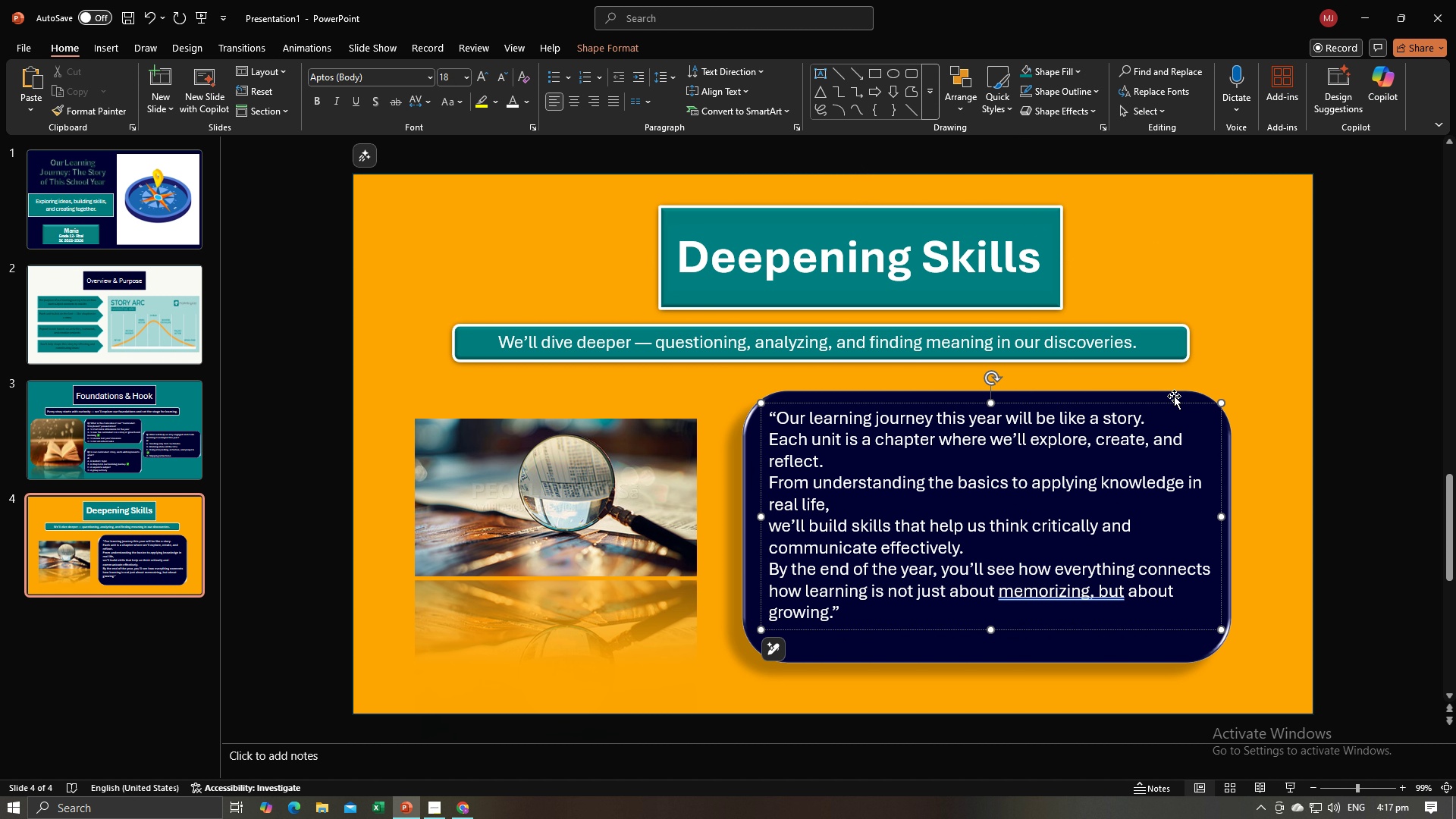 
left_click([1174, 396])
 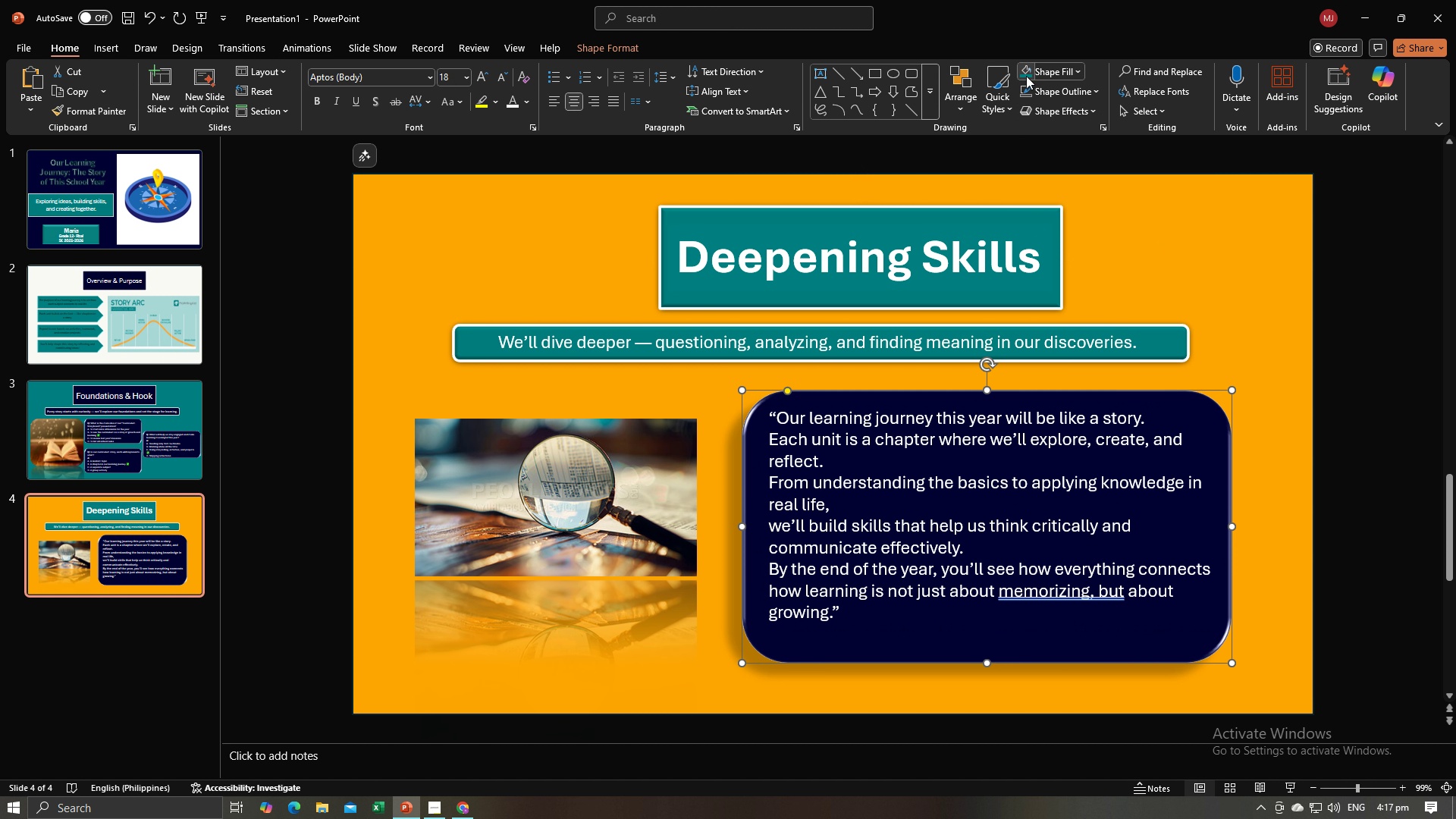 
left_click([1026, 76])
 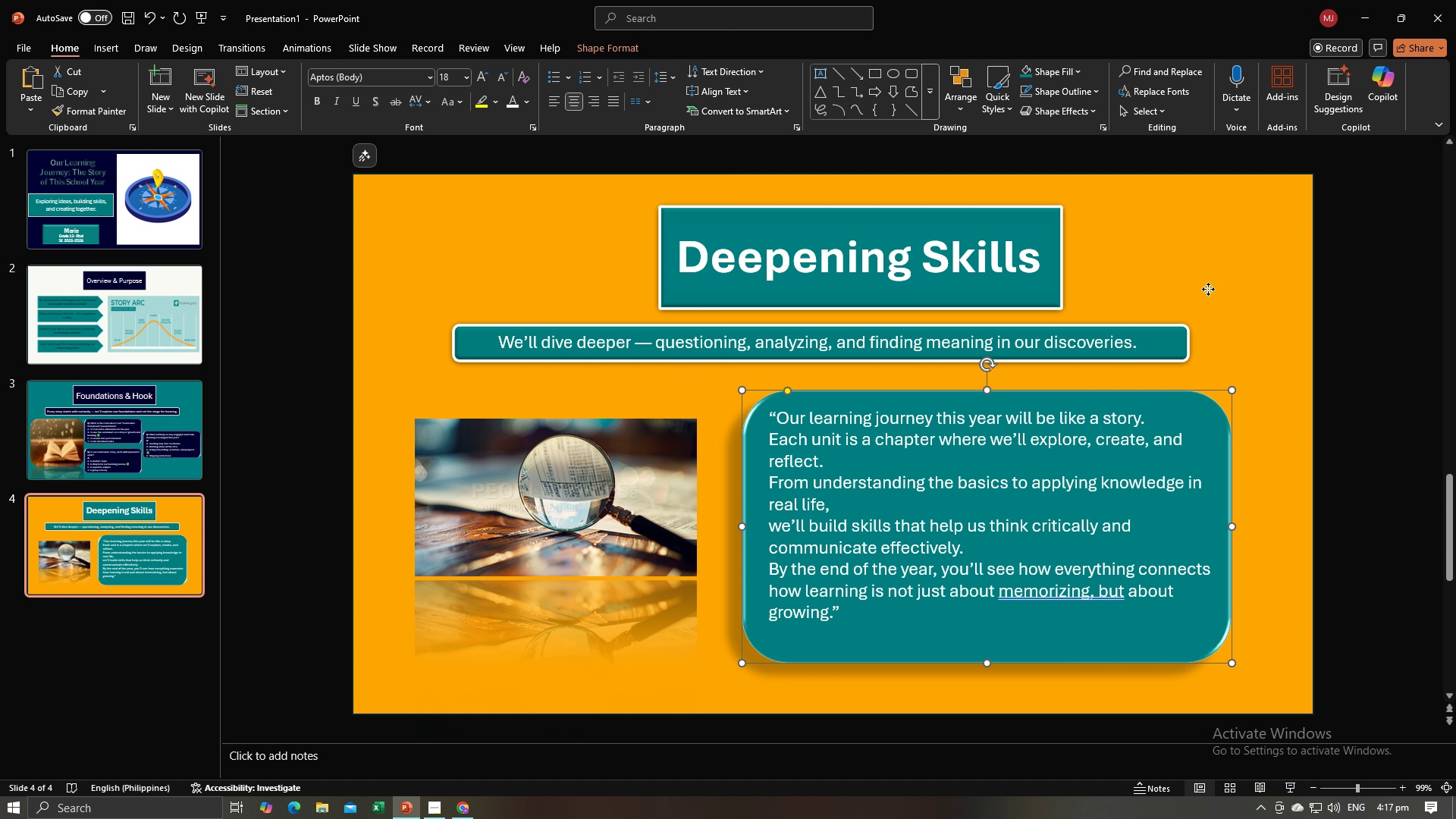 
left_click([1208, 289])
 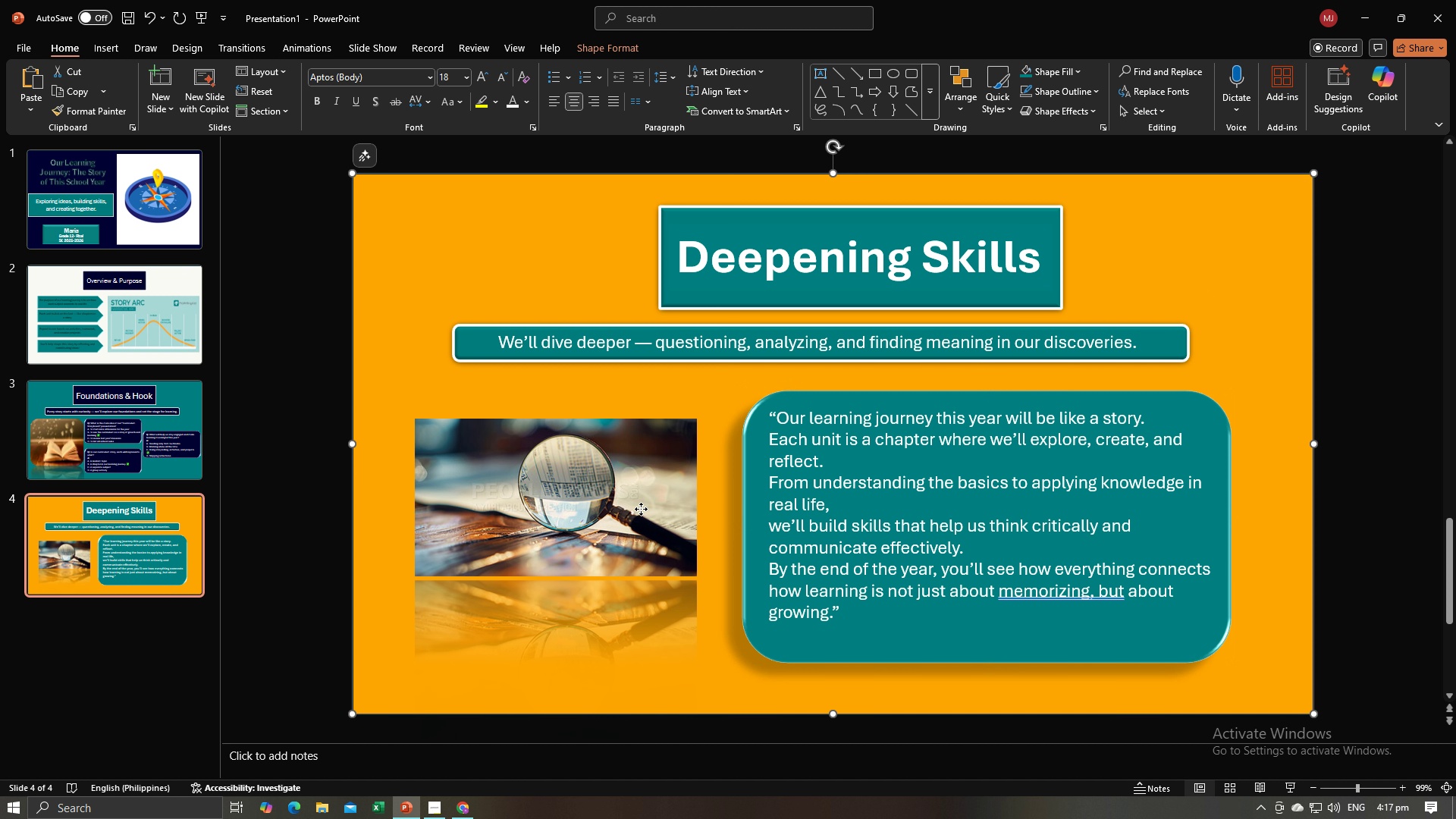 
left_click([641, 509])
 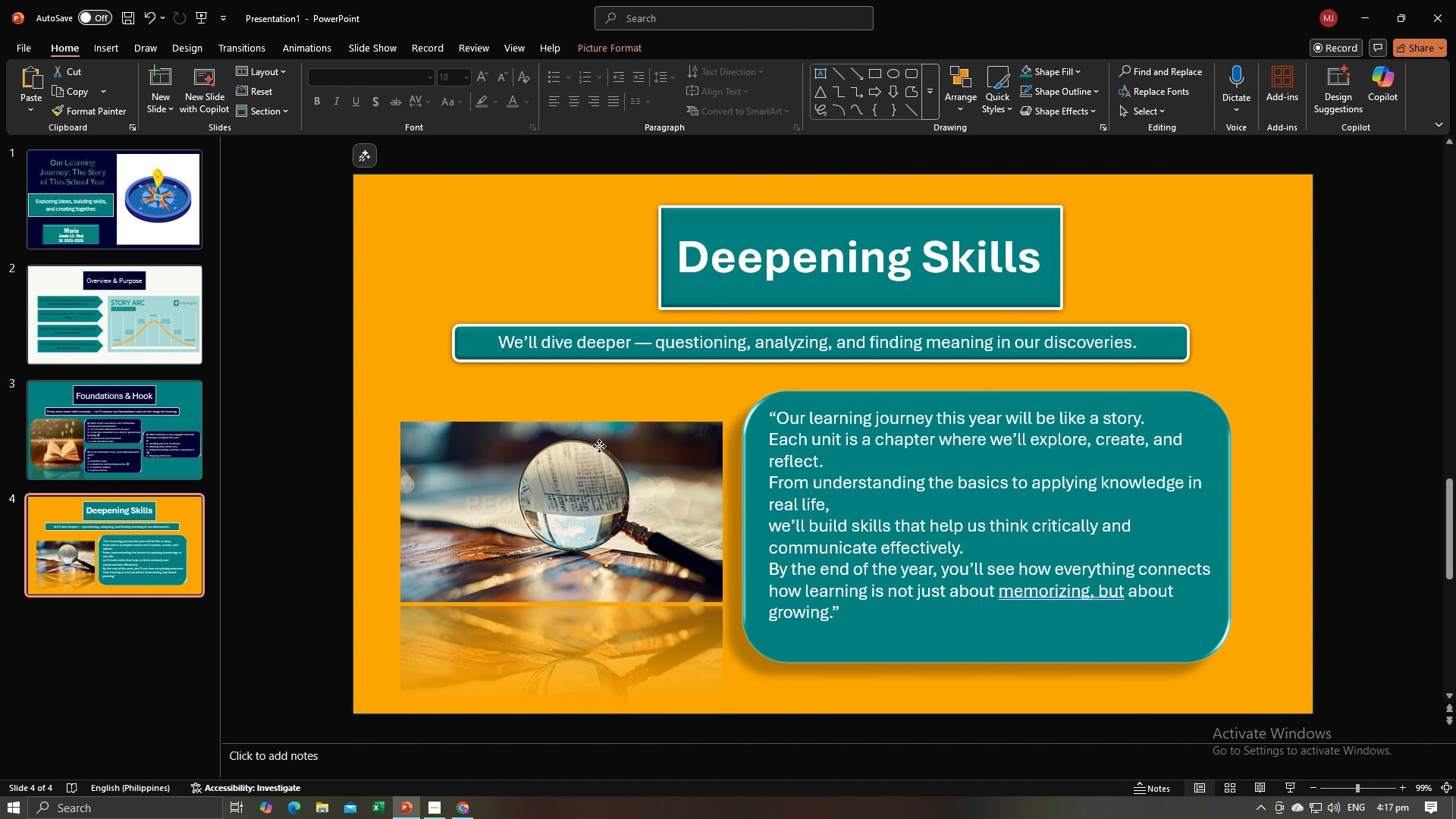 
wait(6.1)
 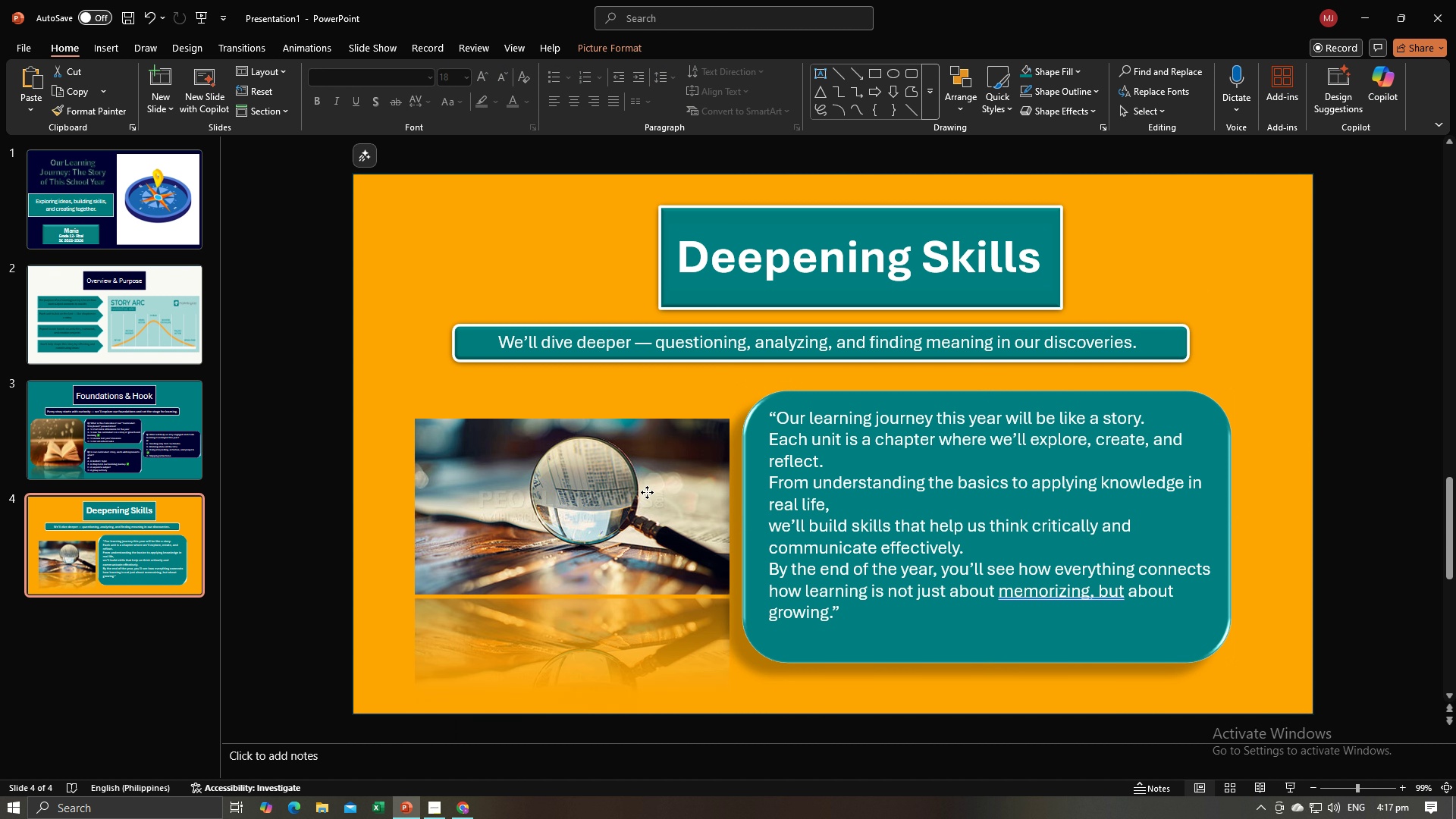 
left_click([388, 377])
 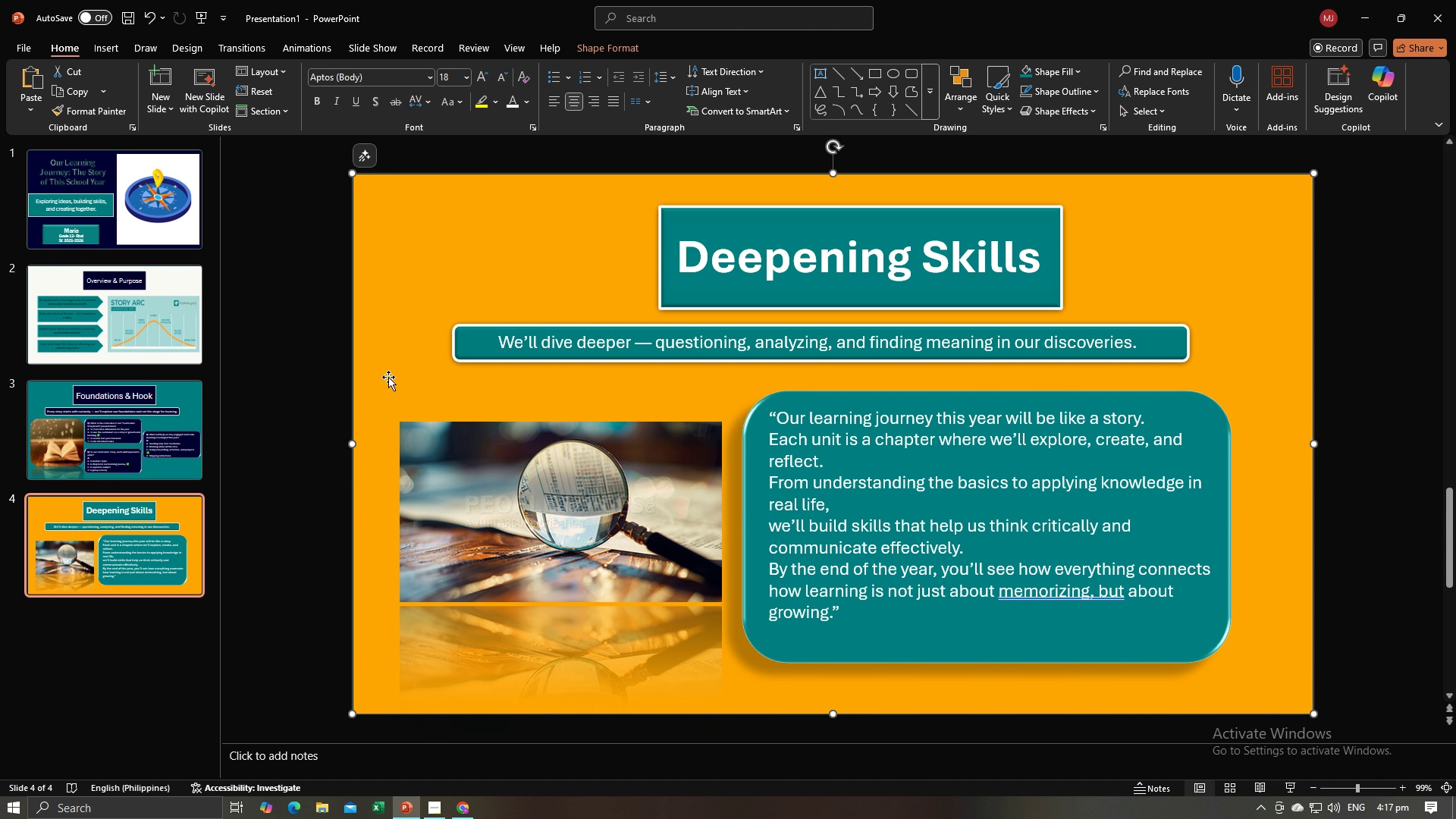 
key(Alt+AltLeft)
 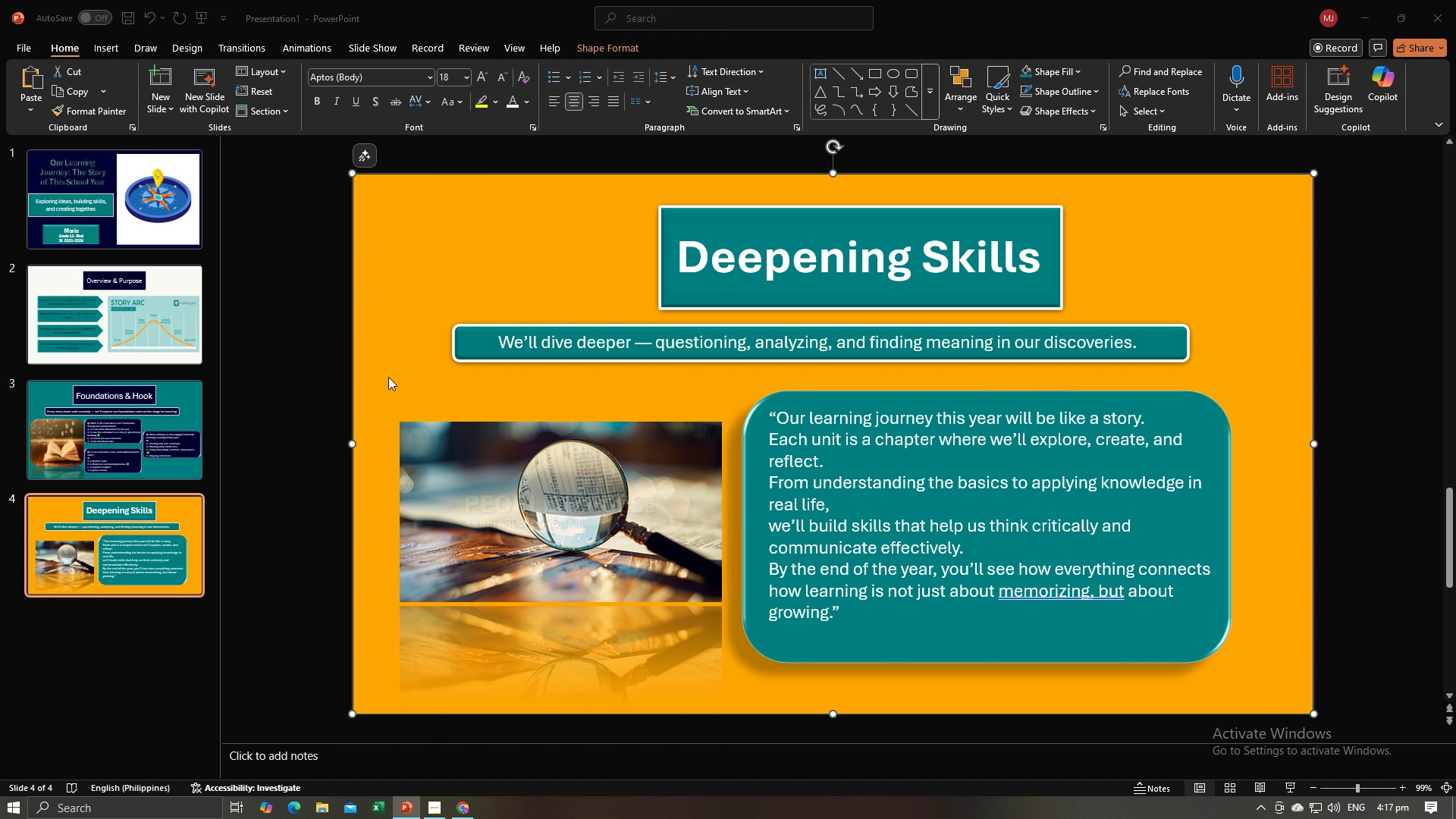 
key(Alt+Tab)
 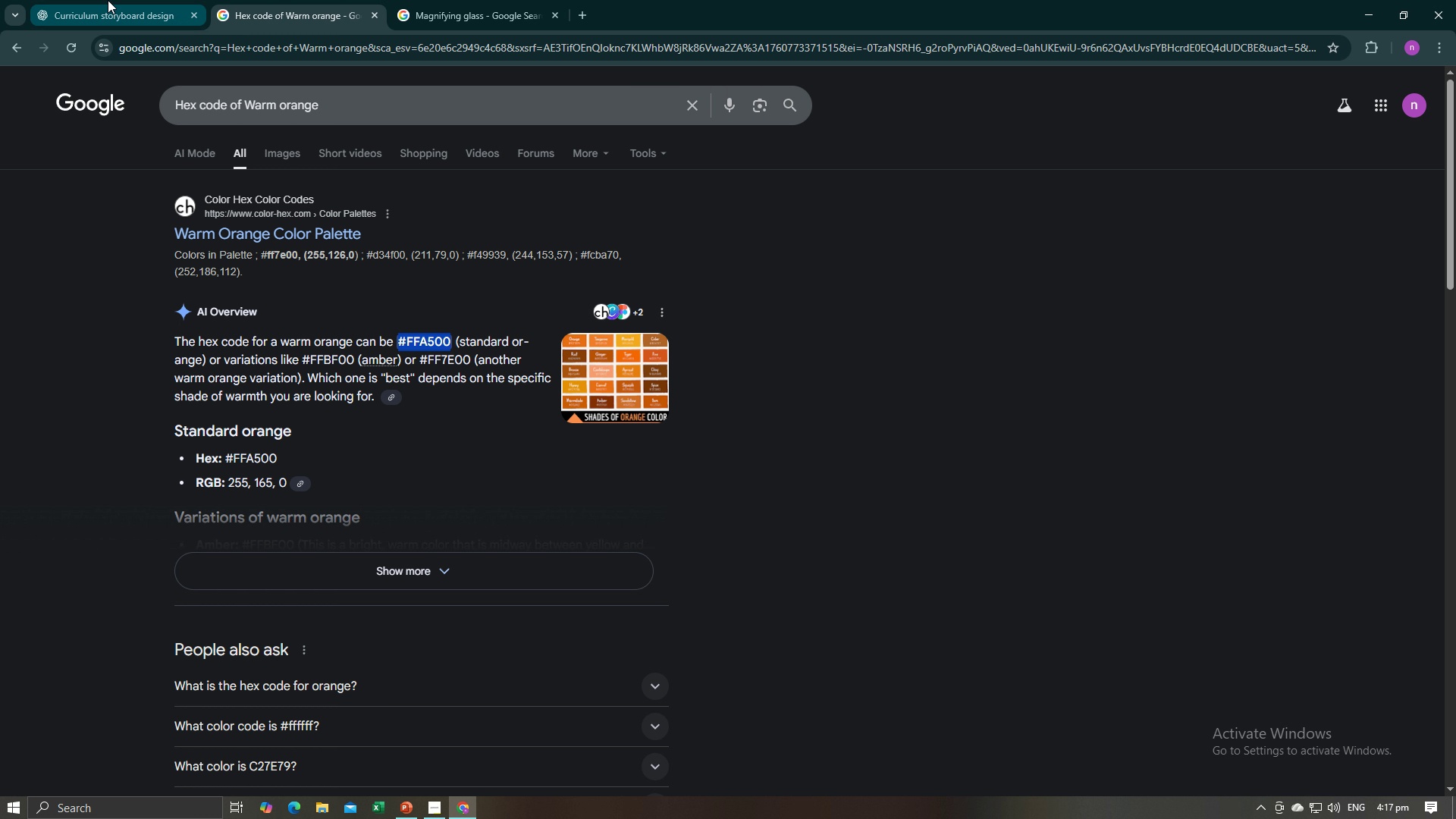 
left_click([108, 0])
 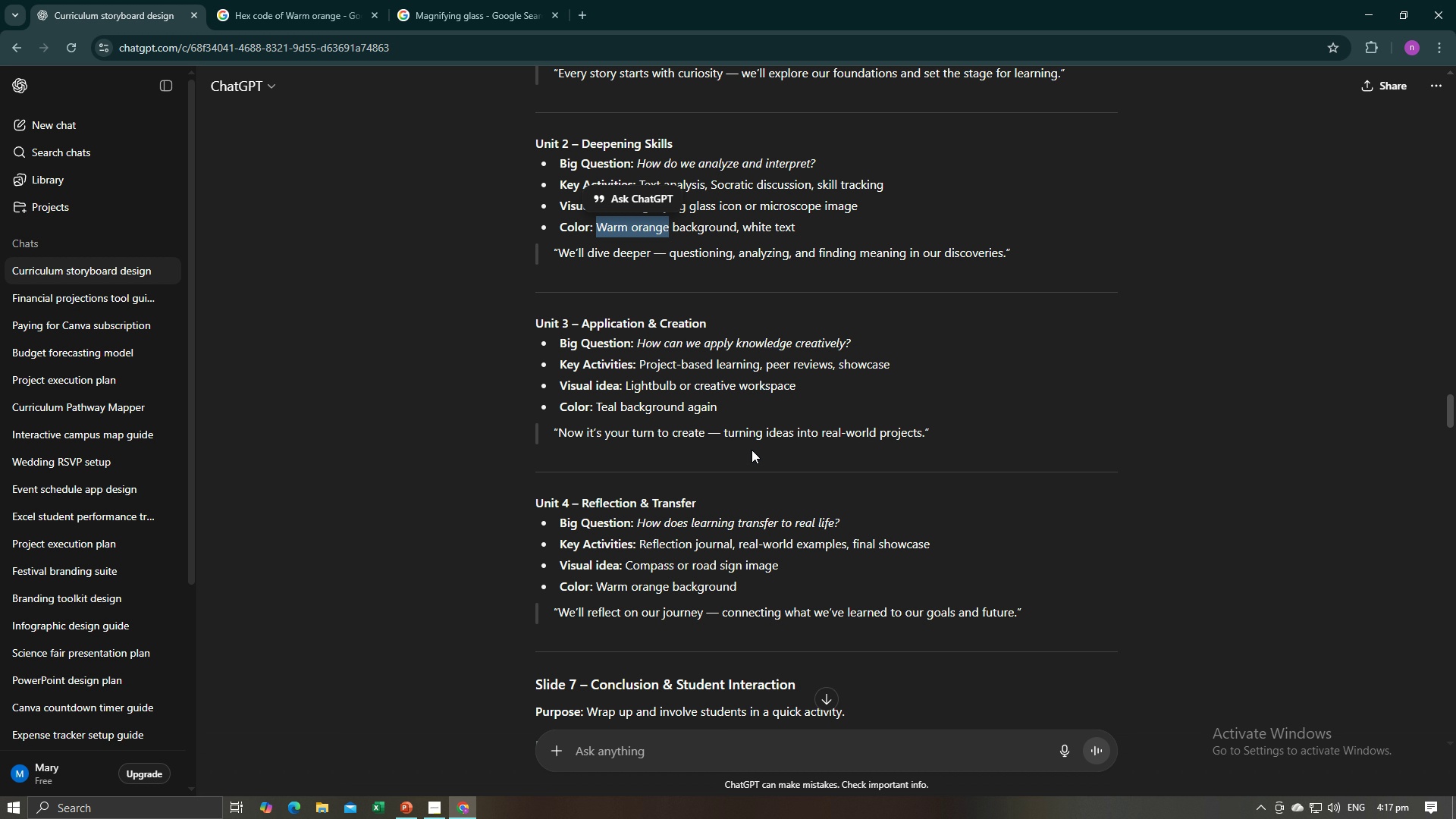 
left_click([1107, 362])
 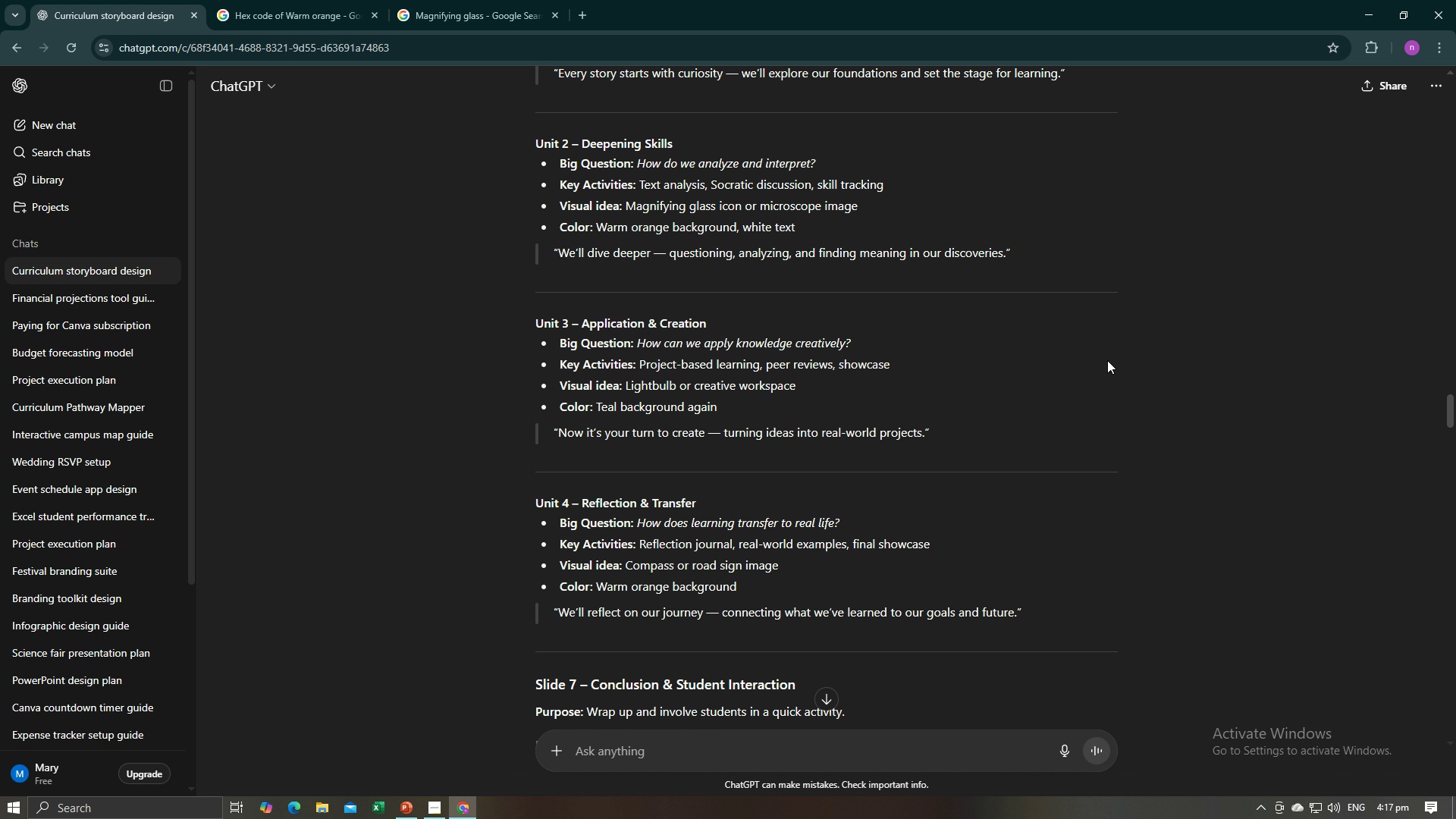 
key(Alt+AltLeft)
 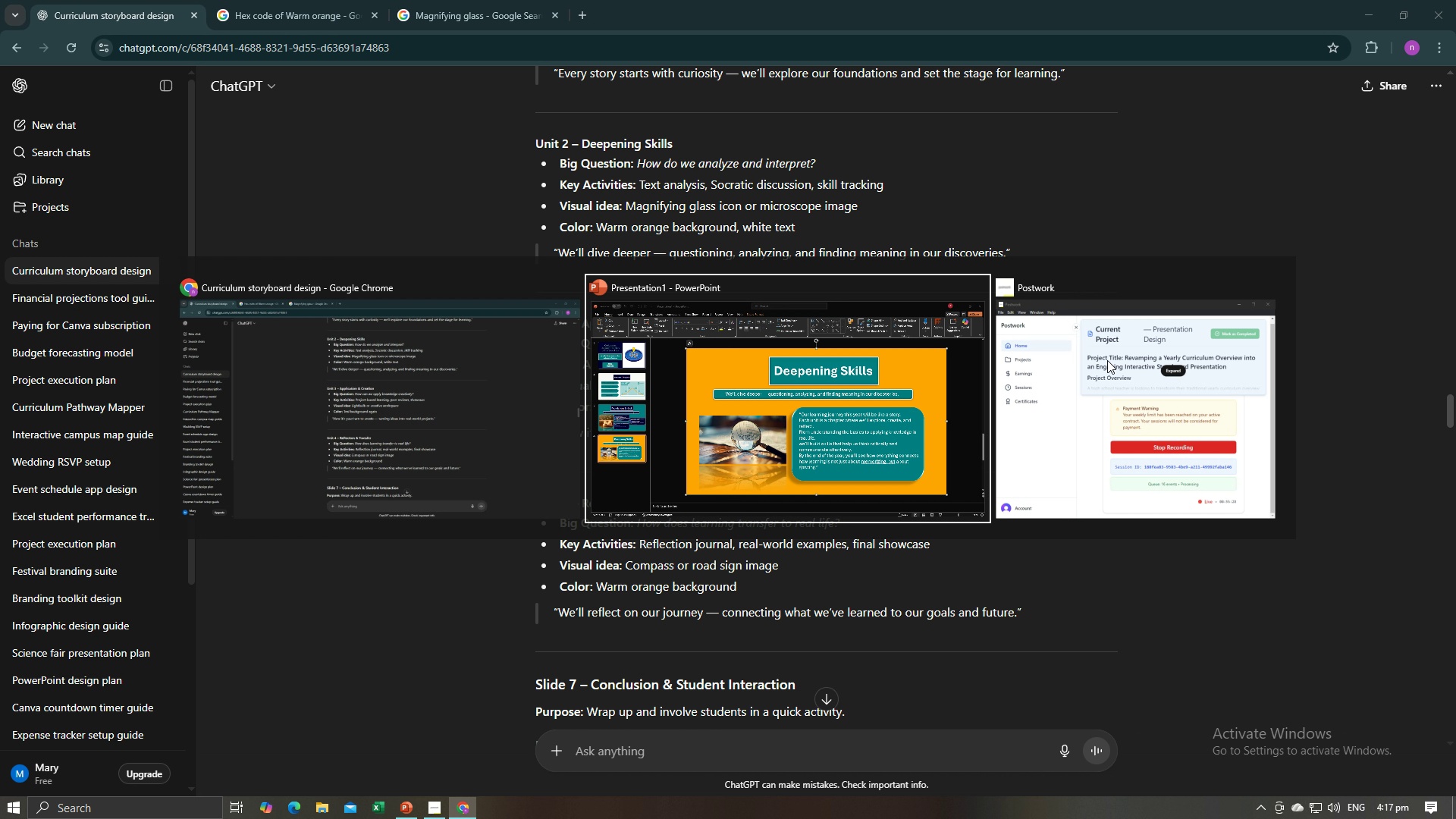 
key(Alt+Tab)
 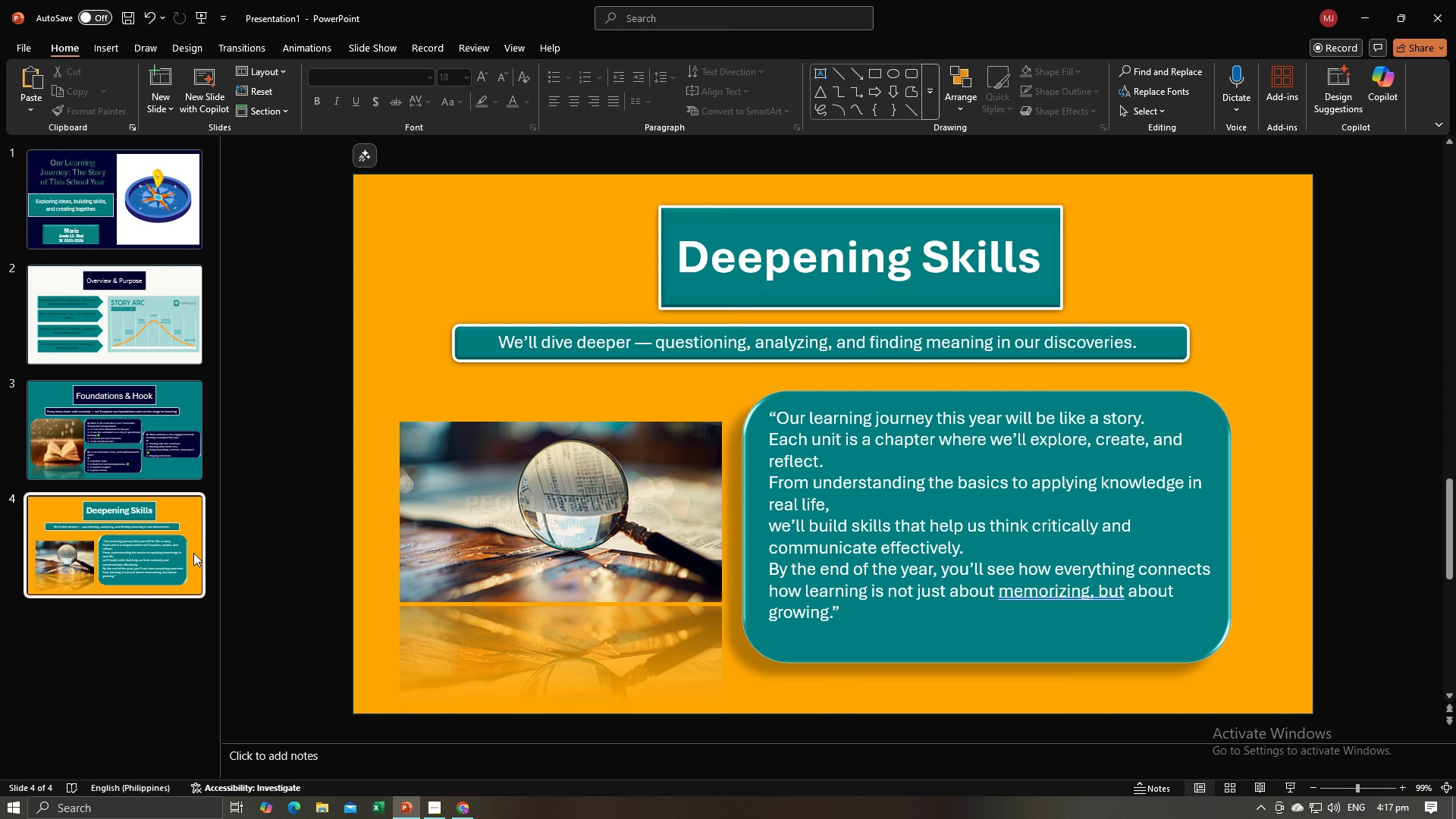 
key(Control+C)
 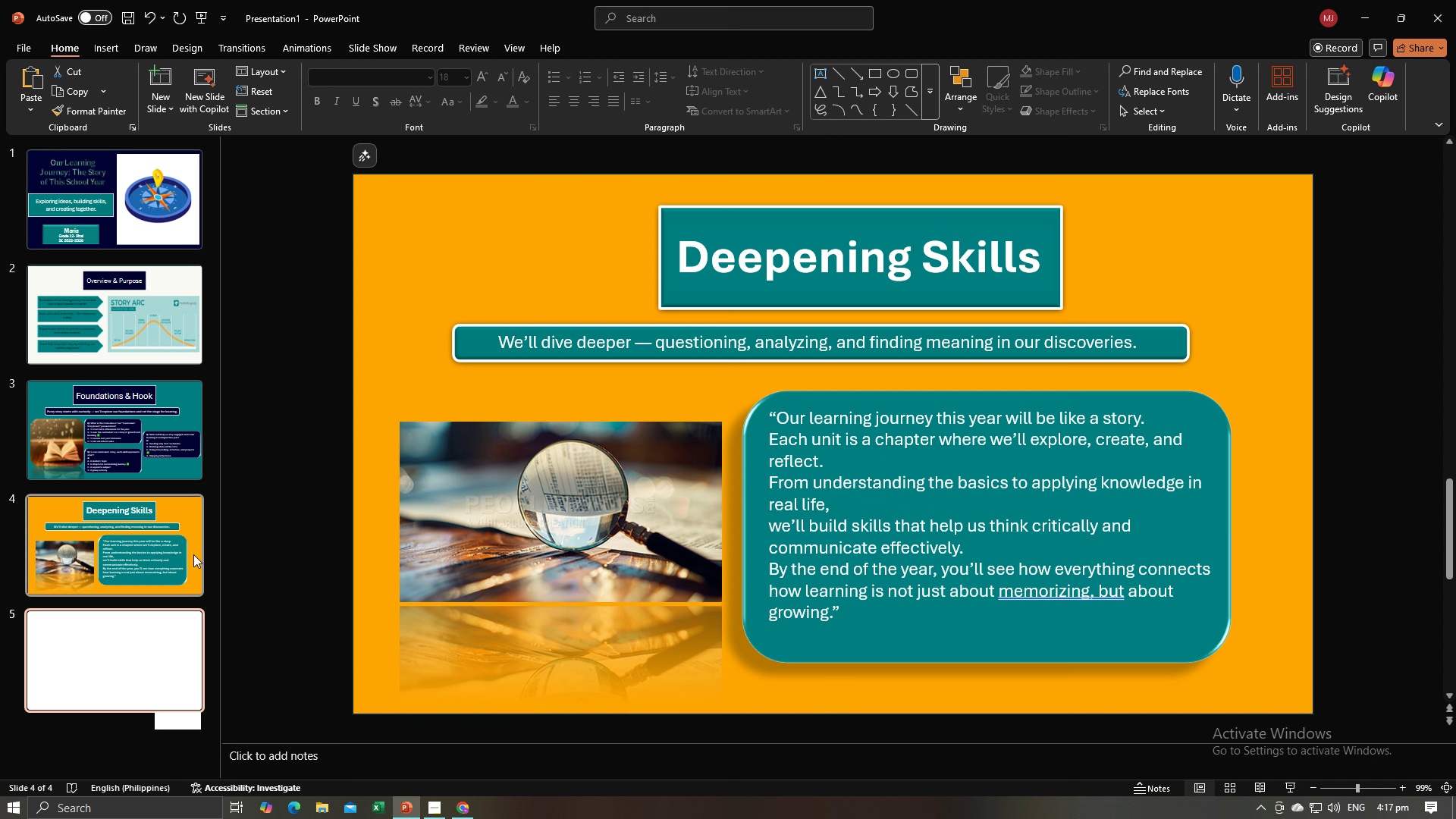 
key(Control+V)
 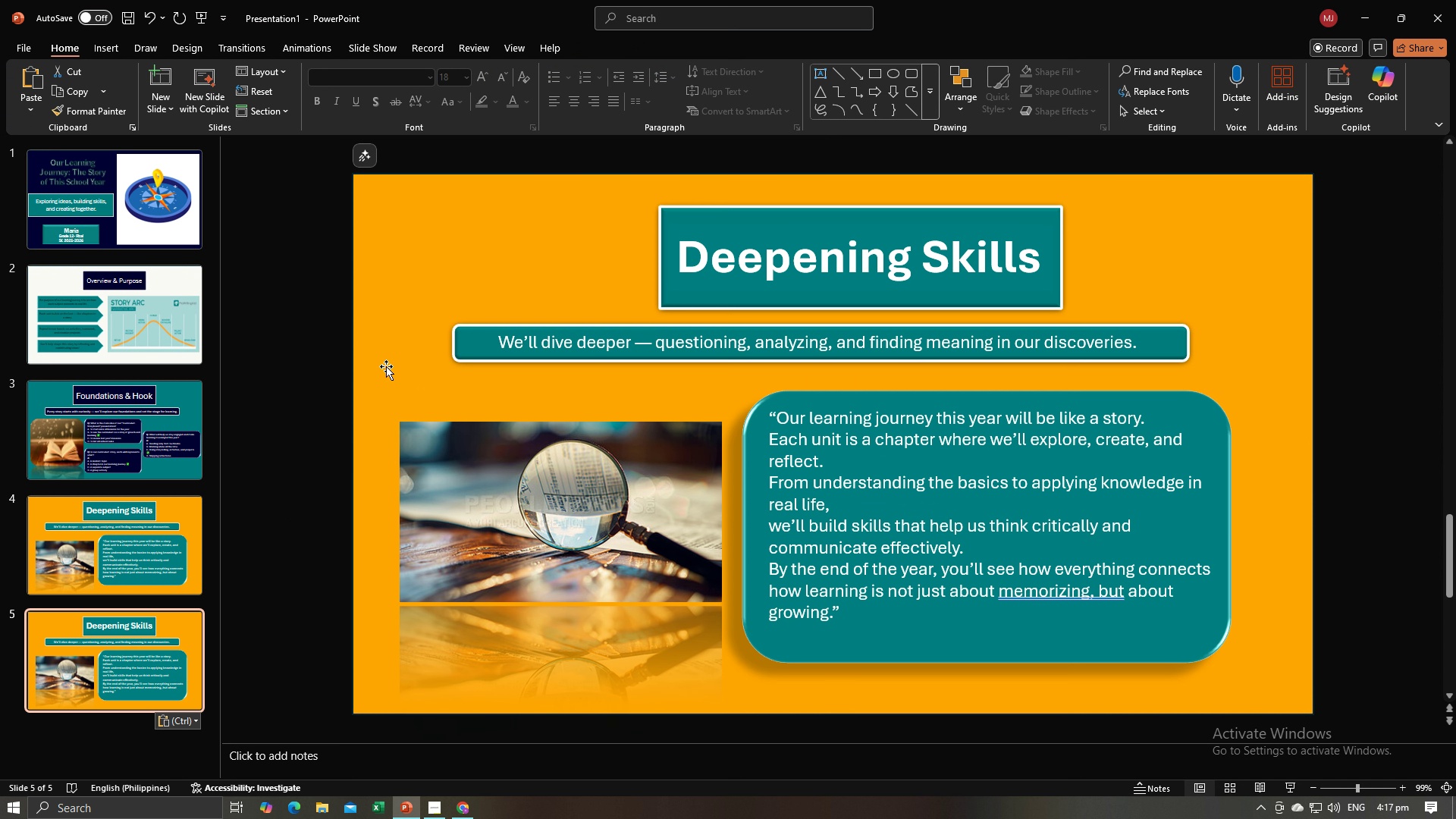 
left_click([371, 263])
 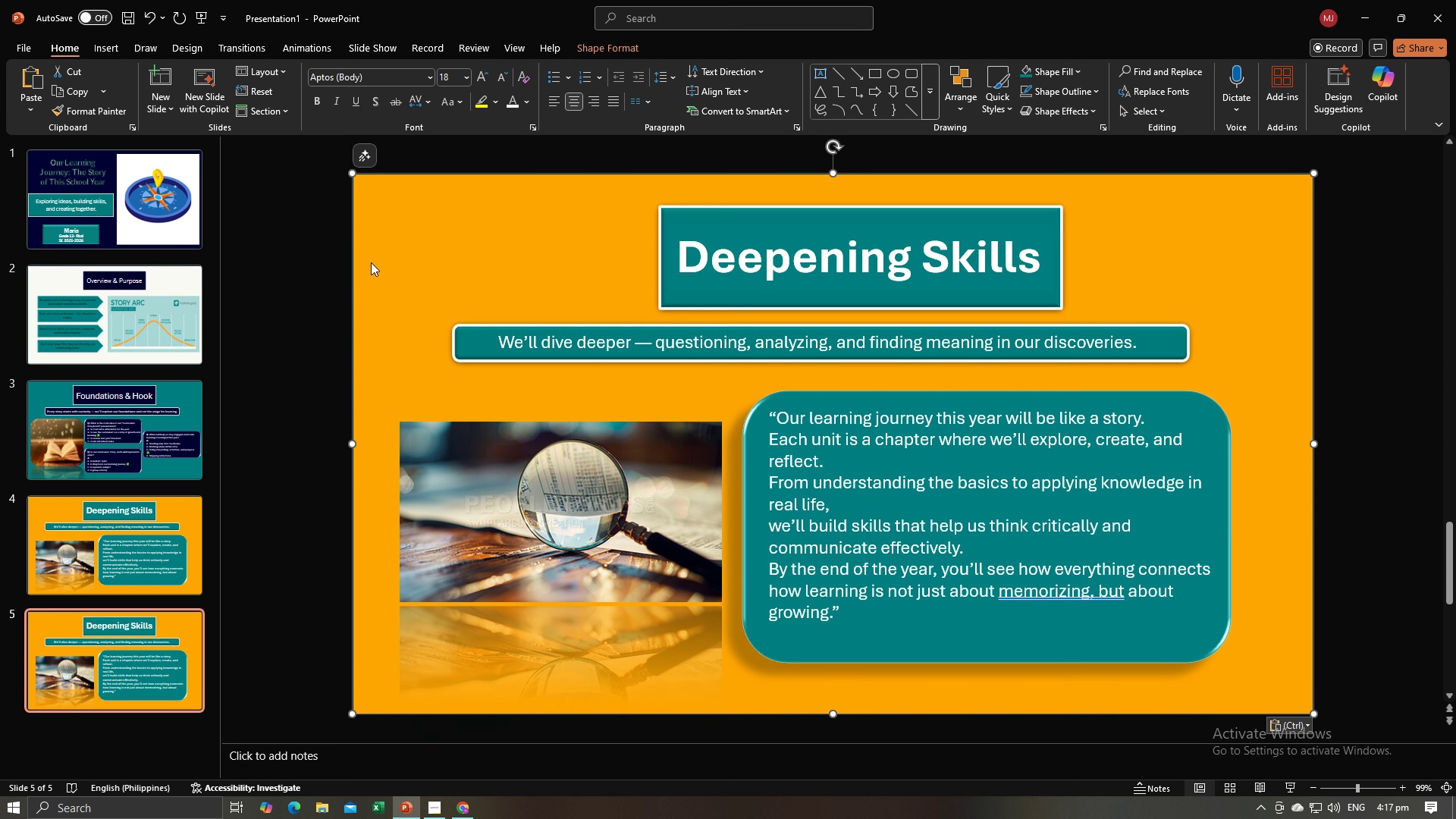 
key(Alt+AltLeft)
 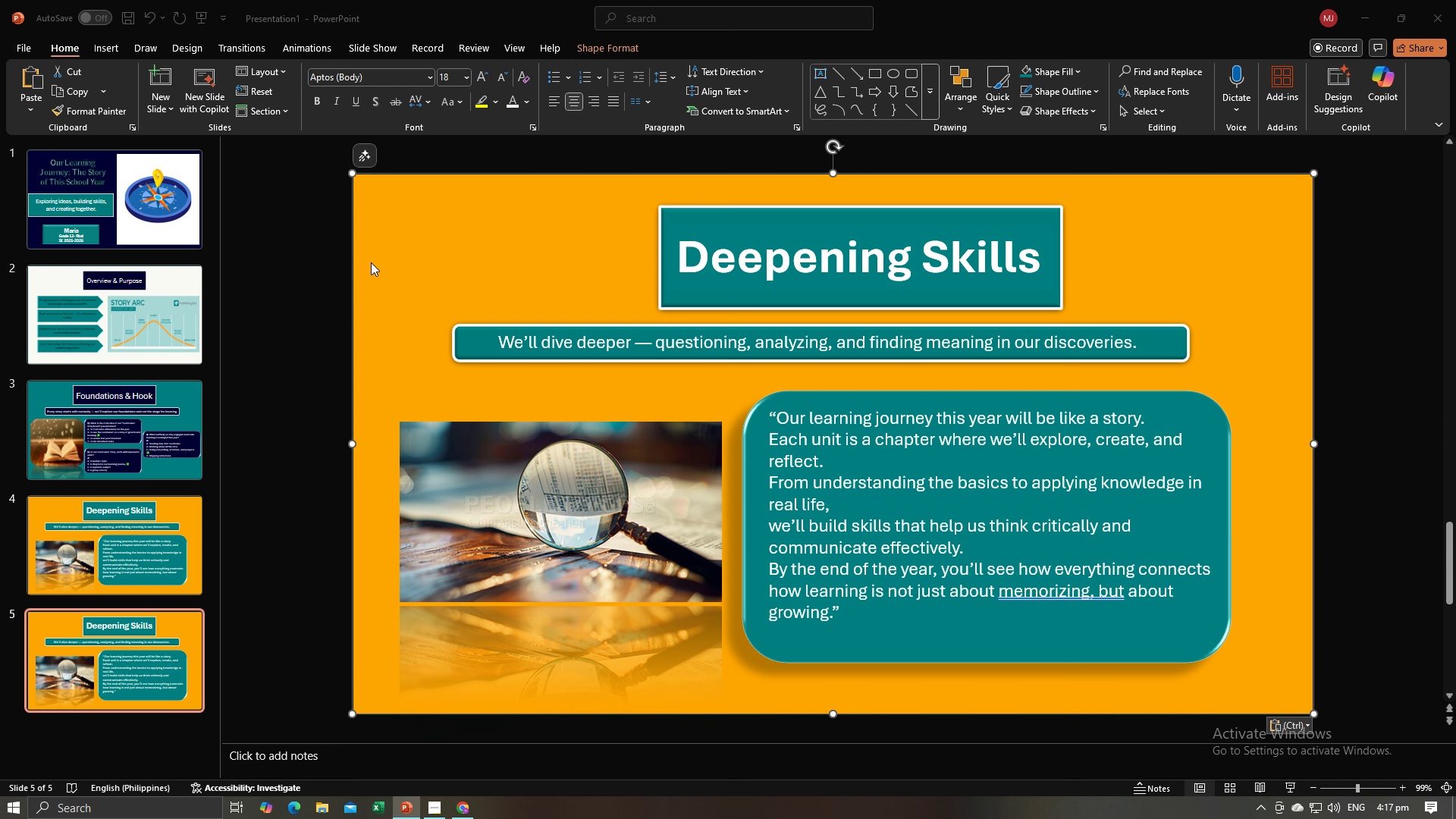 
key(Alt+Tab)
 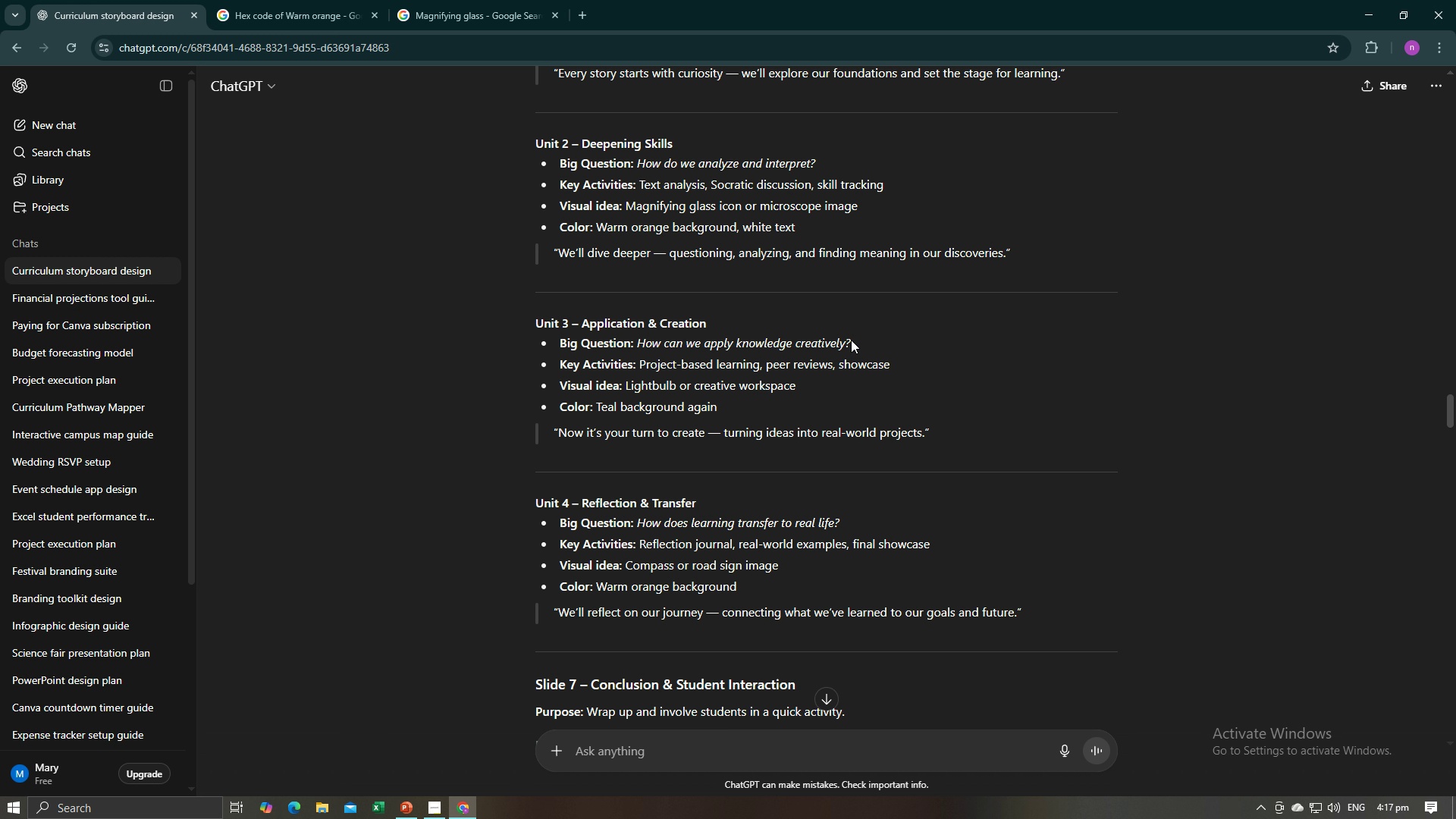 
scroll: coordinate [799, 326], scroll_direction: up, amount: 2.0
 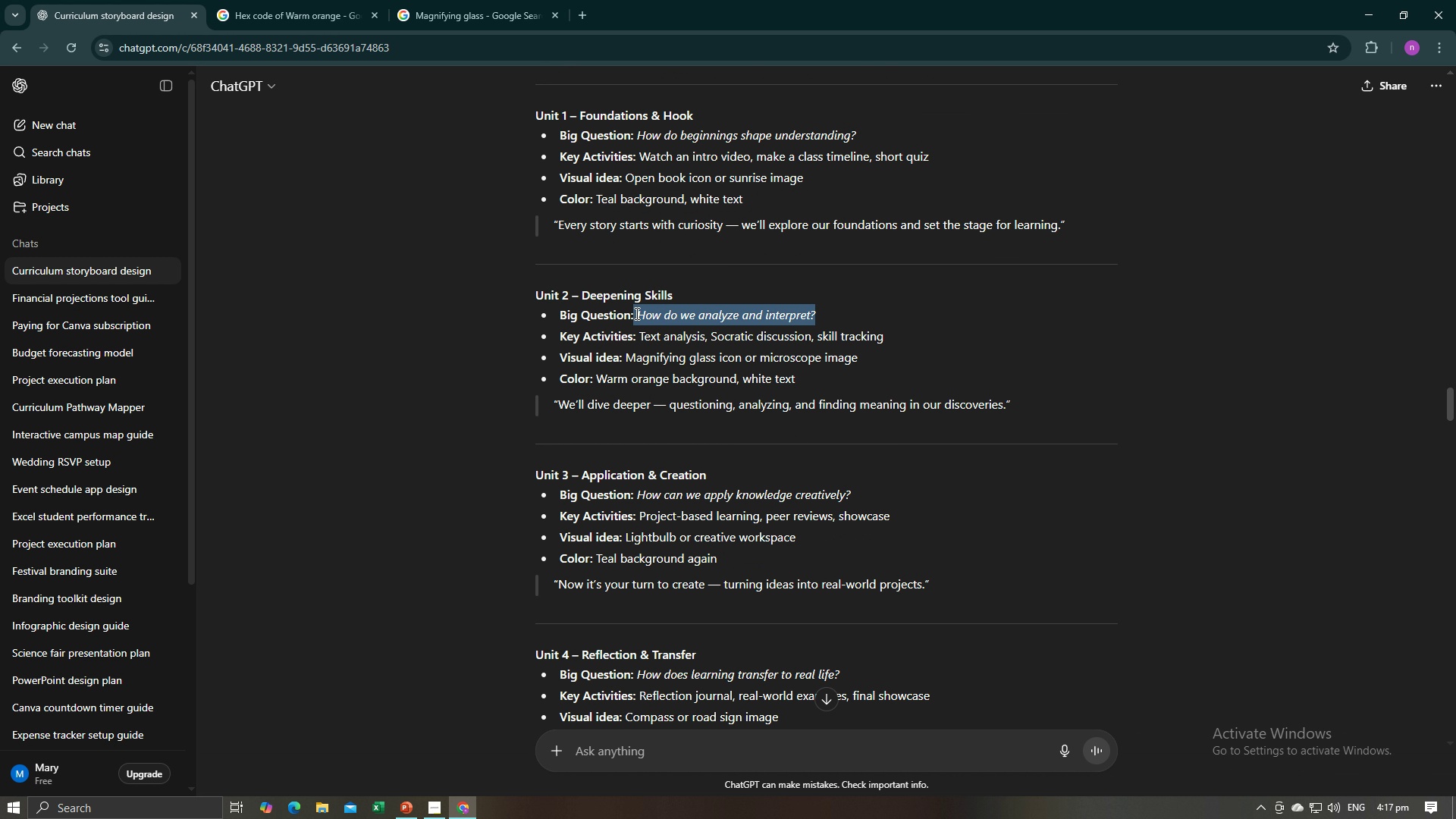 
key(Control+C)
 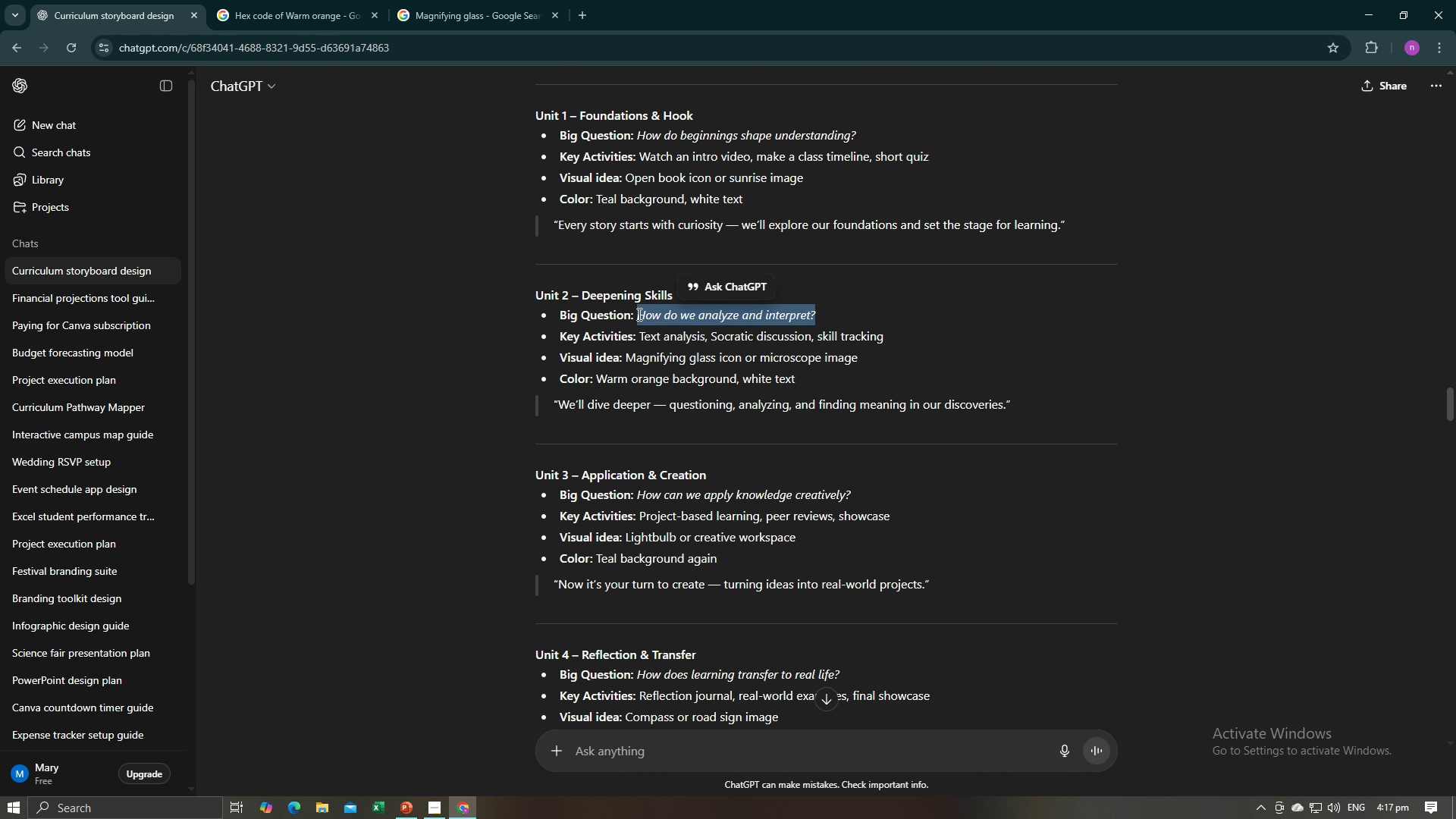 
key(Control+C)
 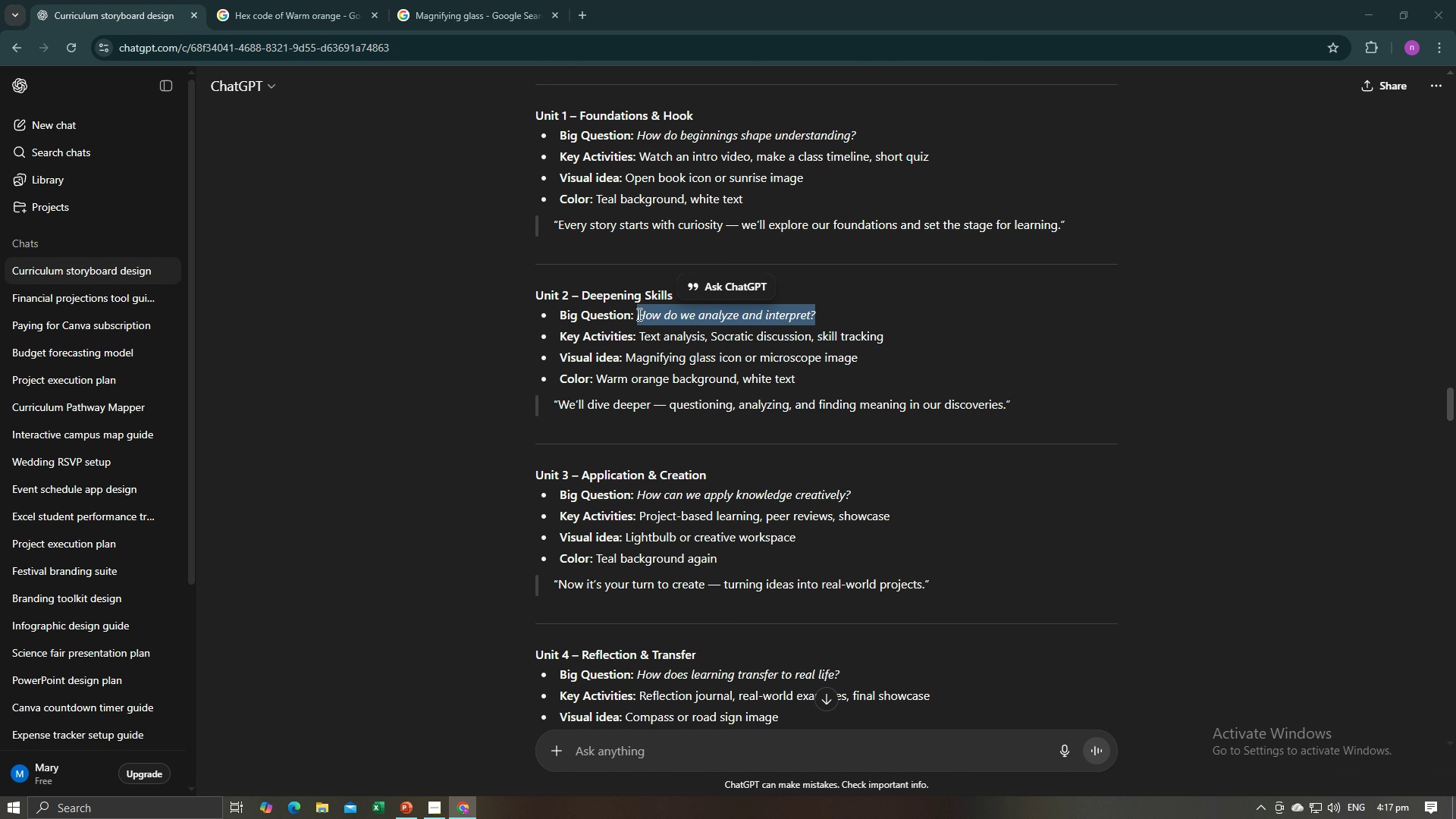 
key(Alt+AltLeft)
 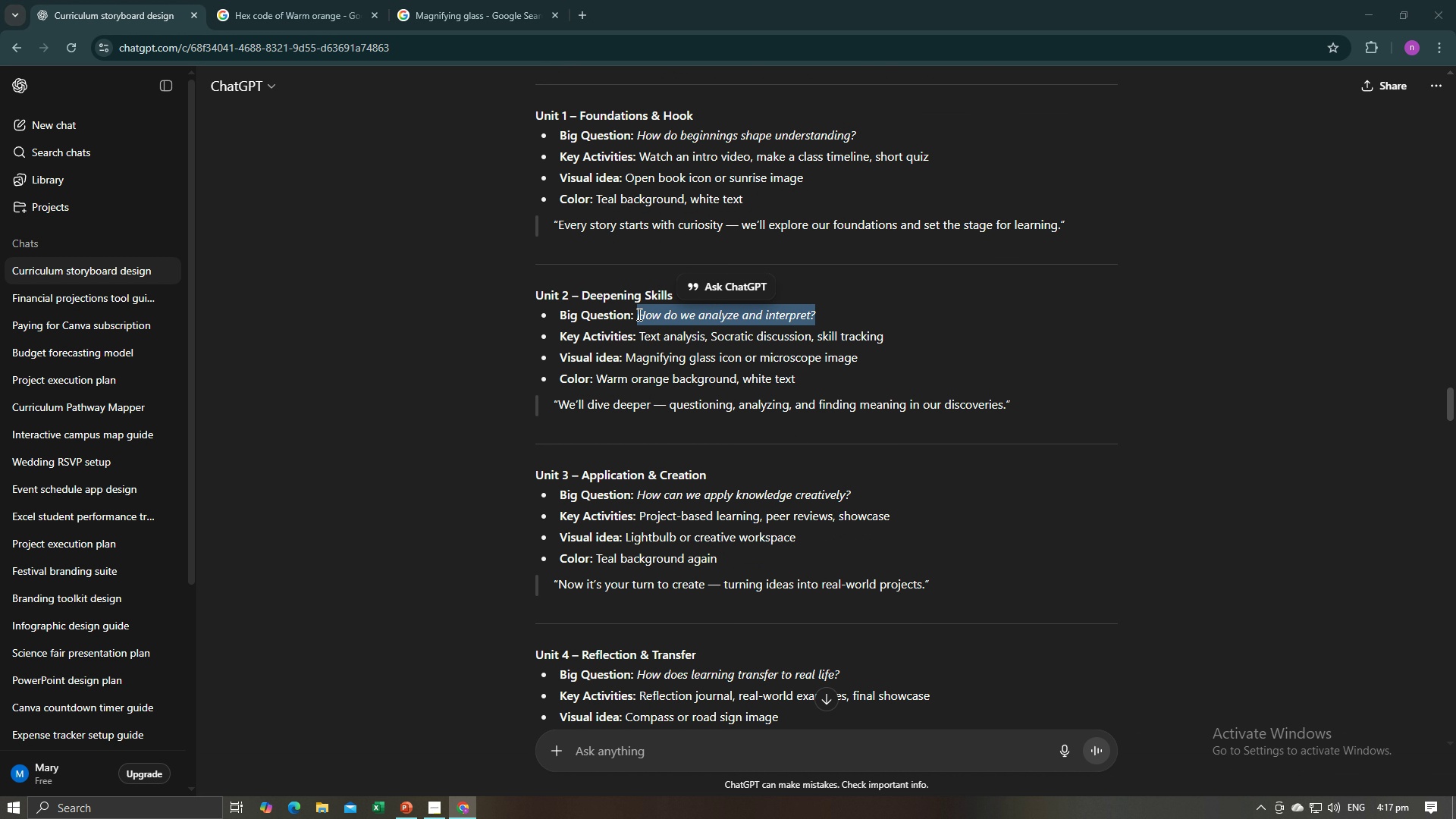 
key(Alt+Tab)
 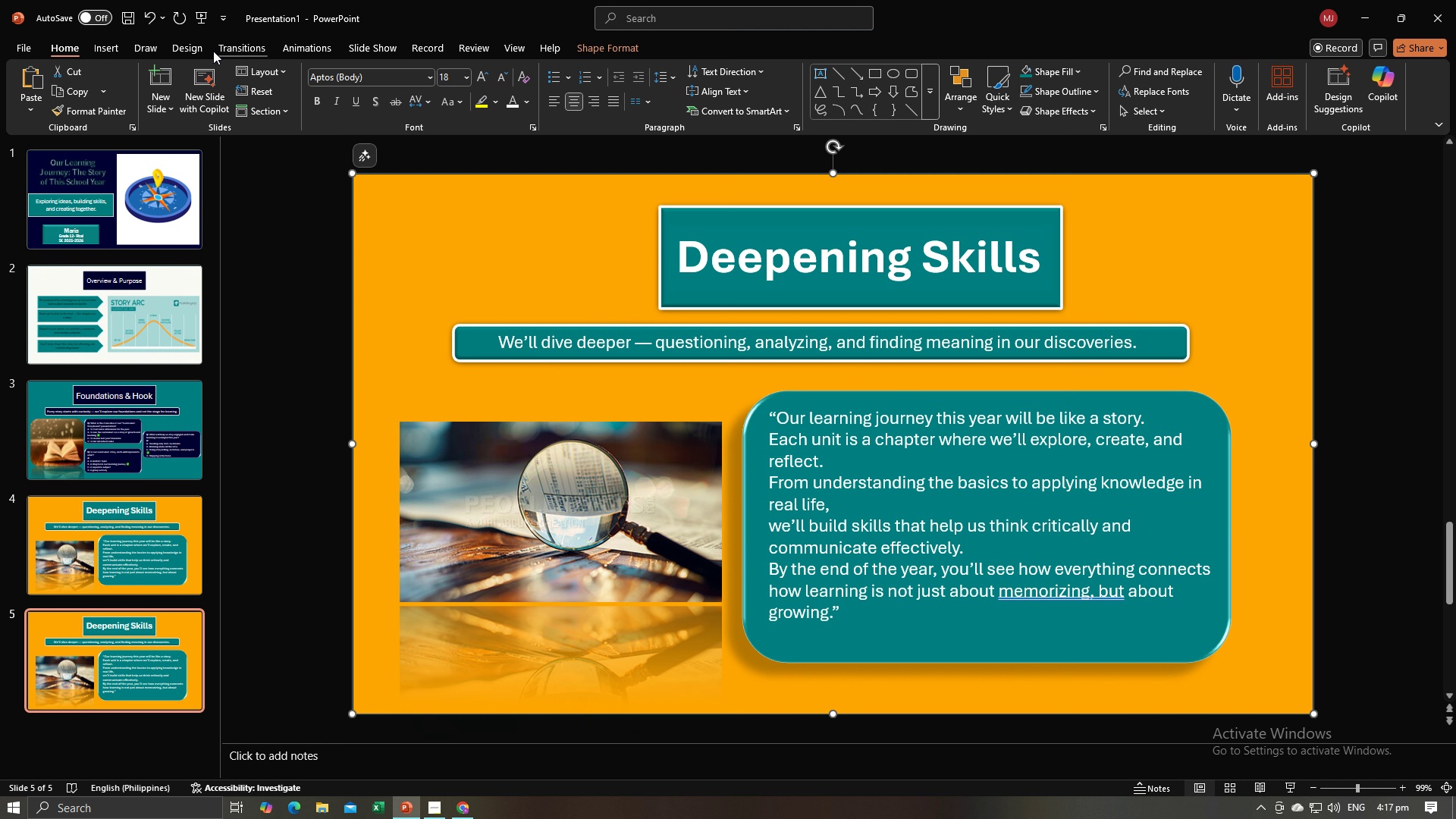 
left_click([123, 49])
 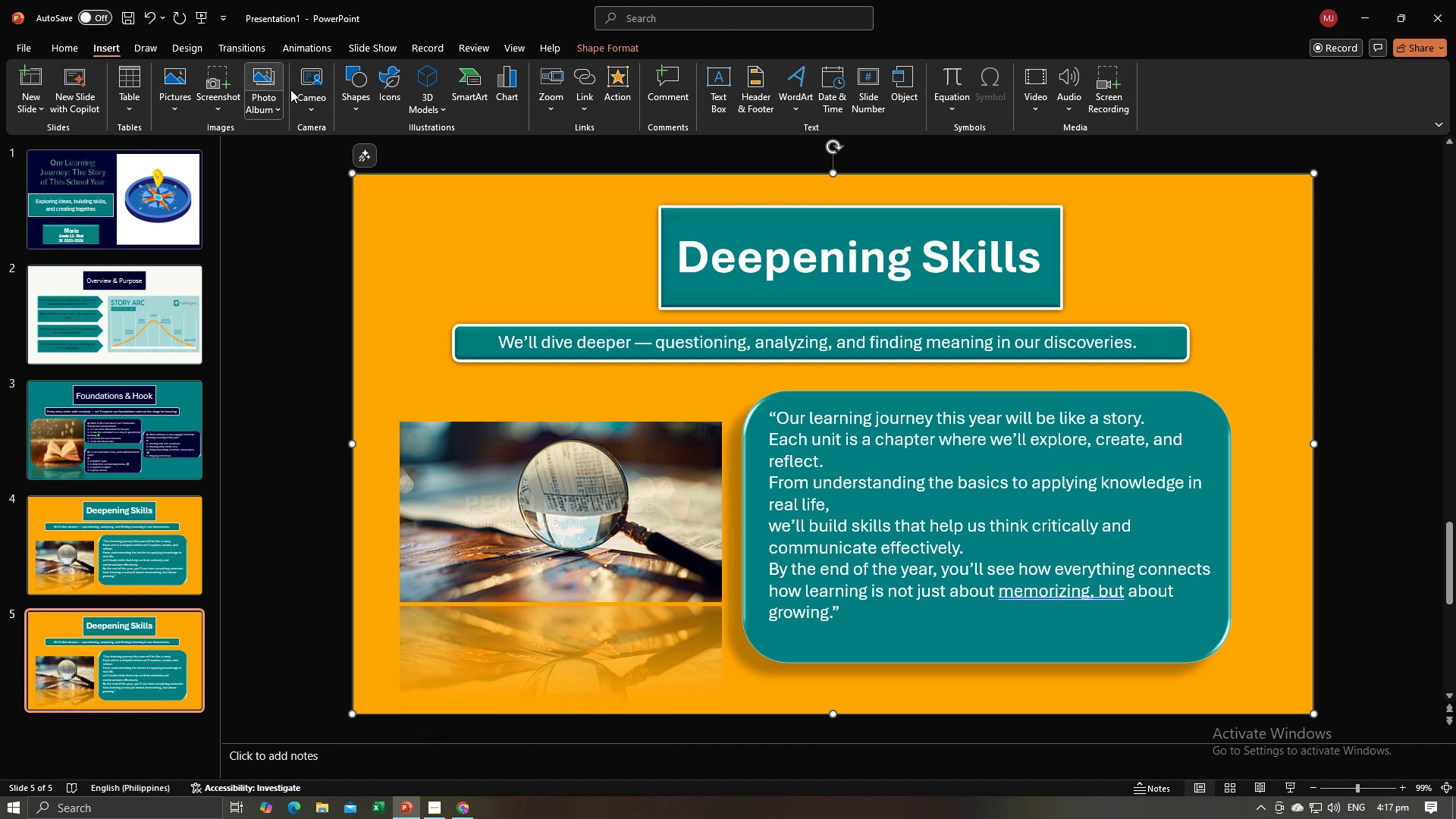 
left_click([349, 86])
 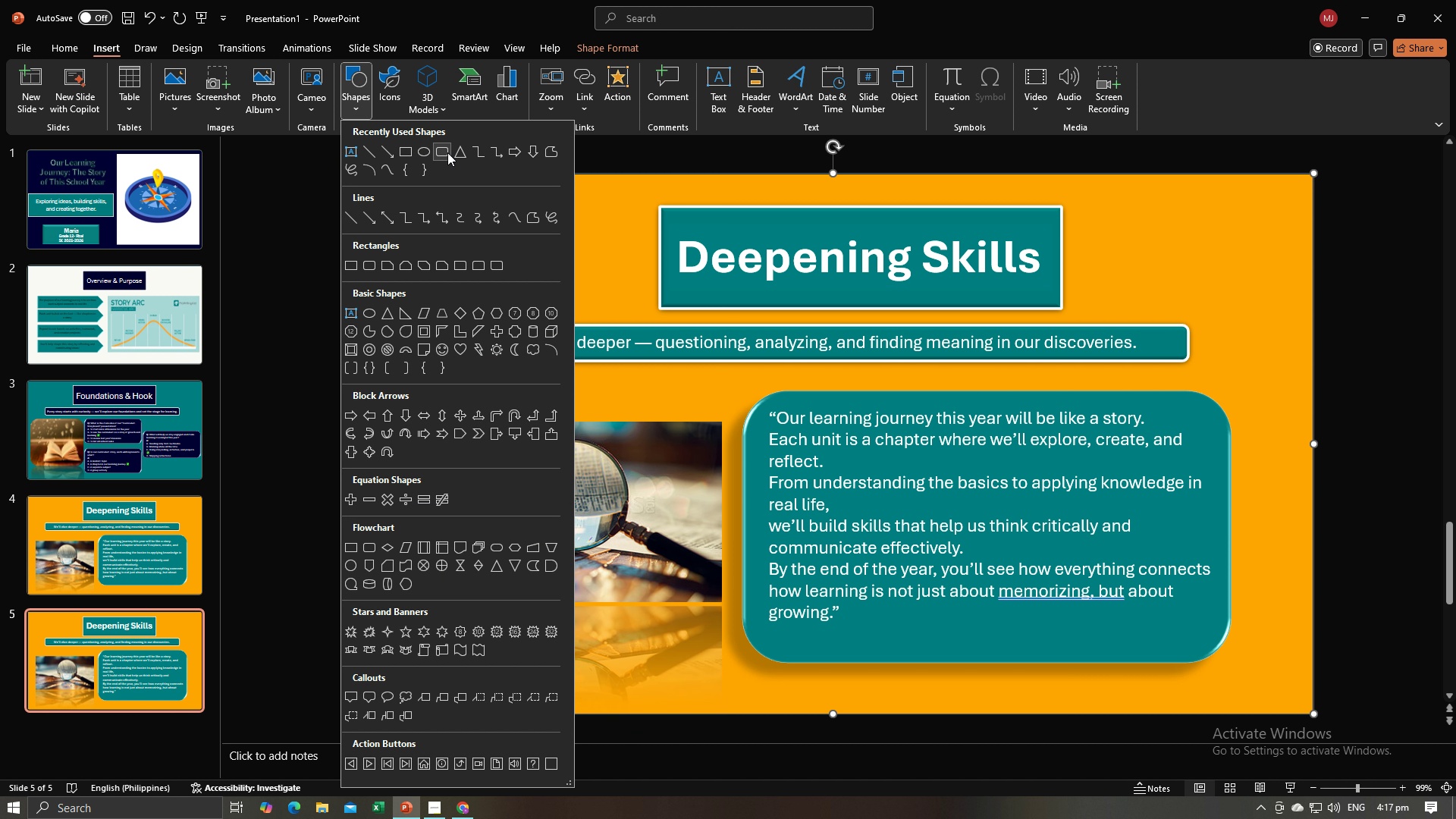 
left_click([445, 152])
 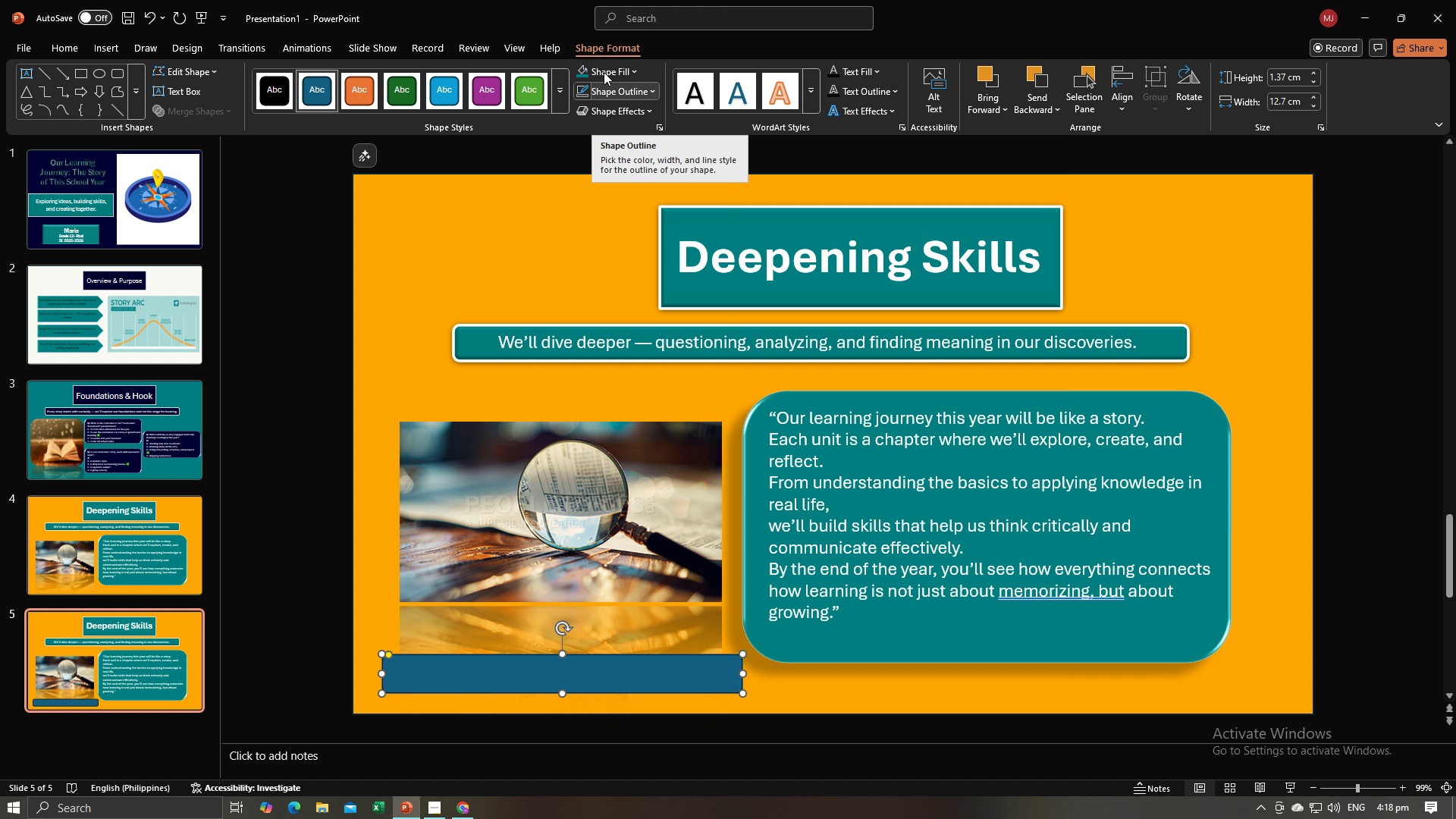 
wait(31.06)
 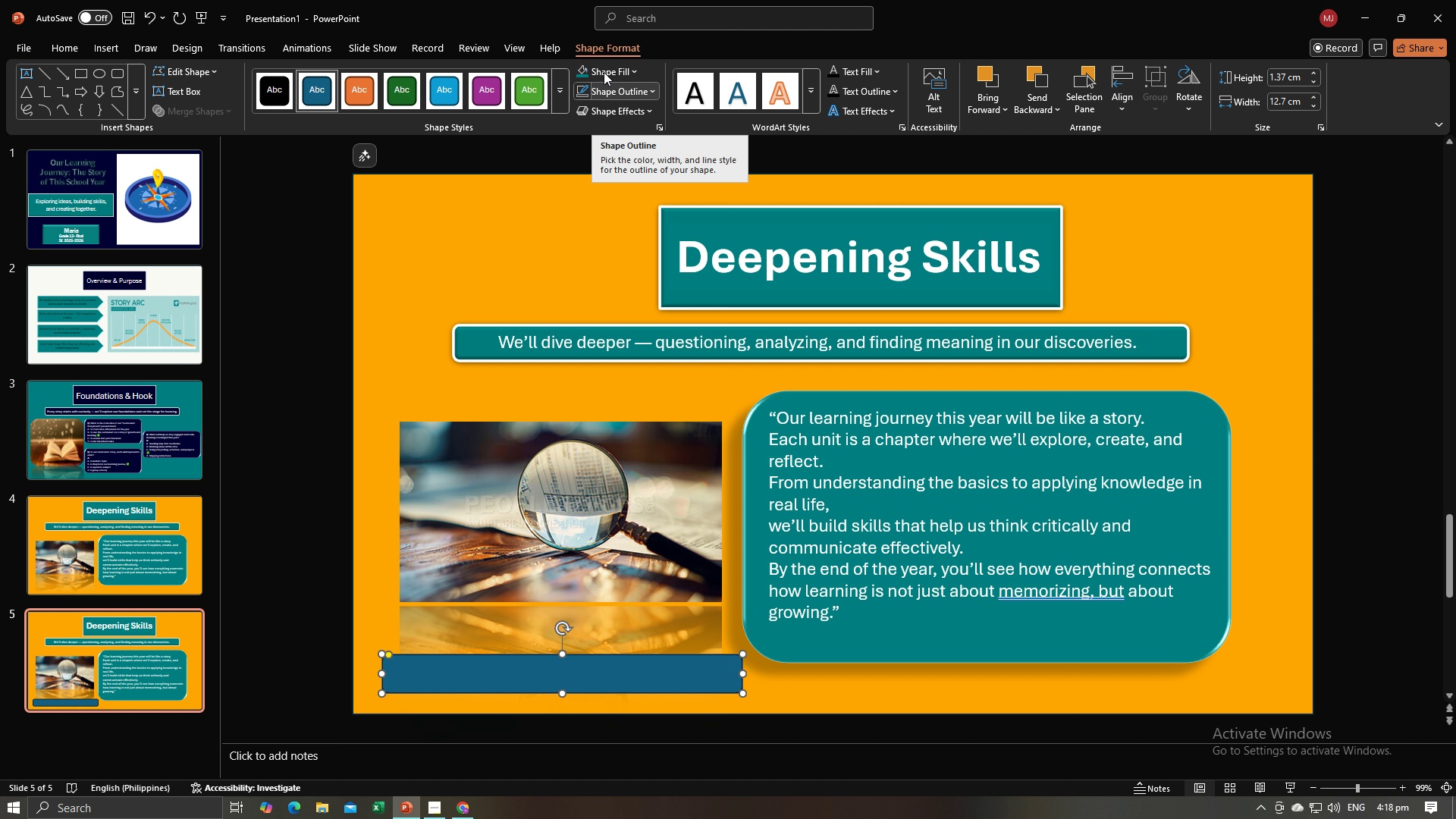 
mouse_move([588, 93])
 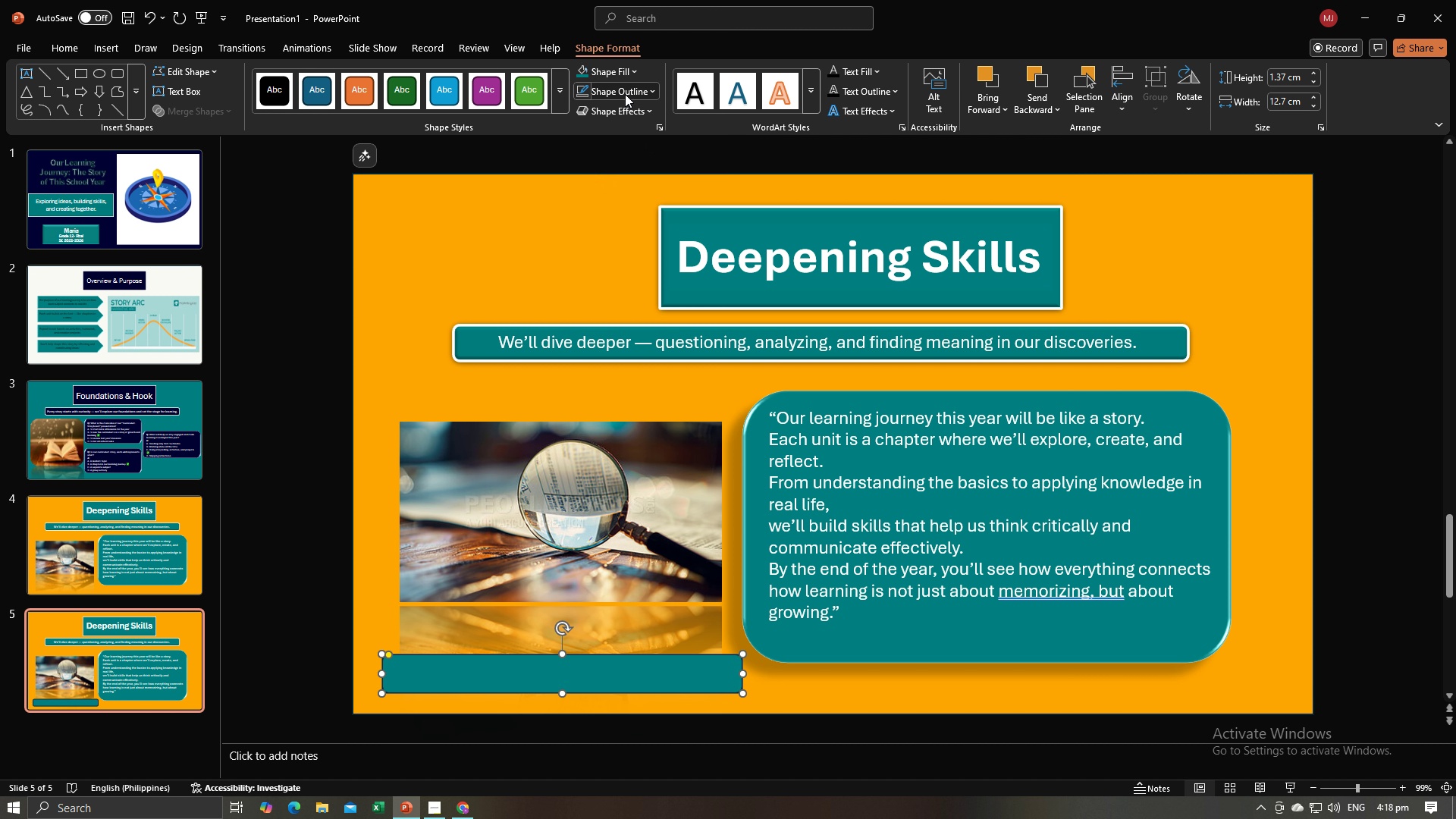 
left_click([625, 94])
 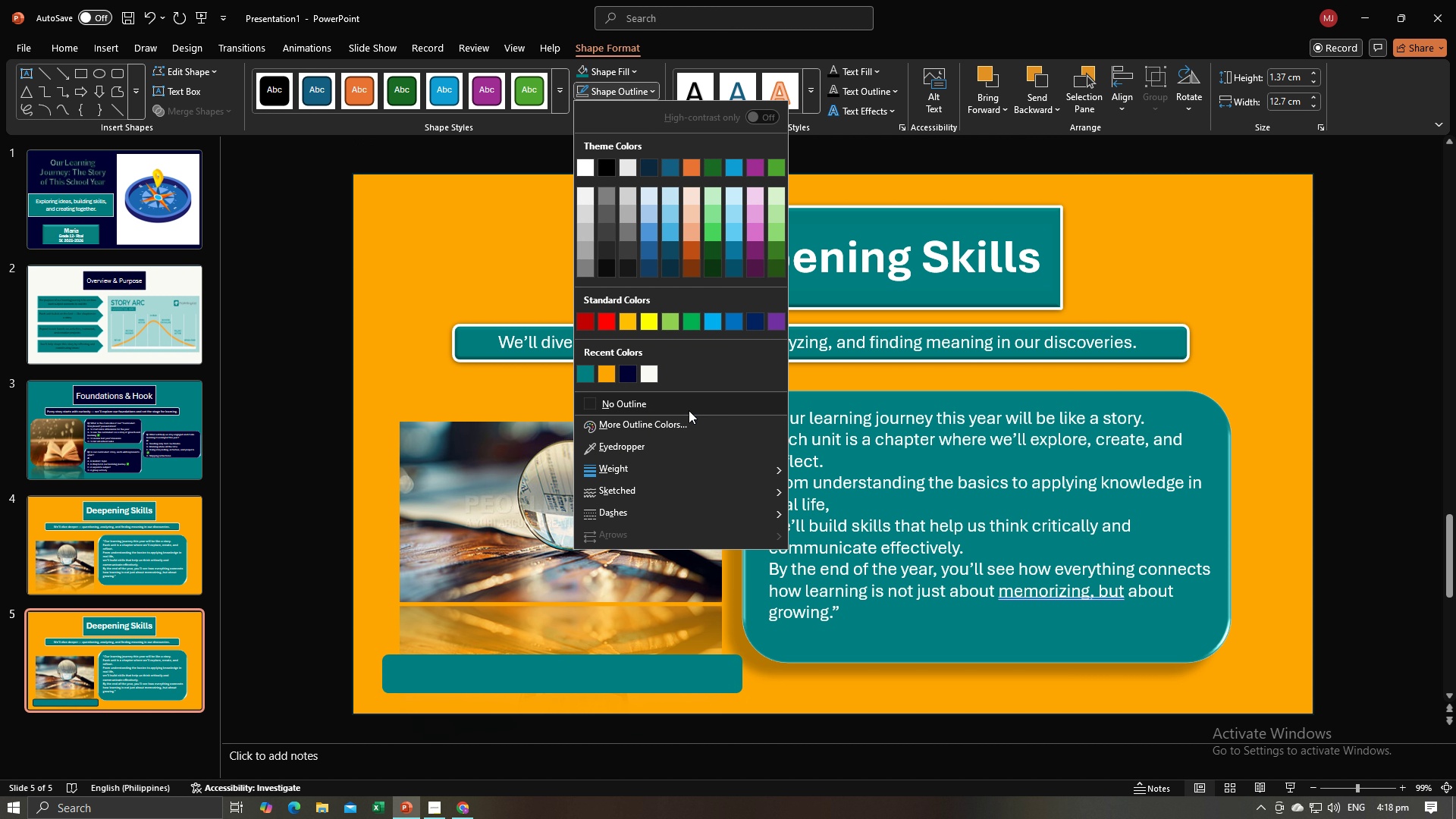 
left_click([689, 410])
 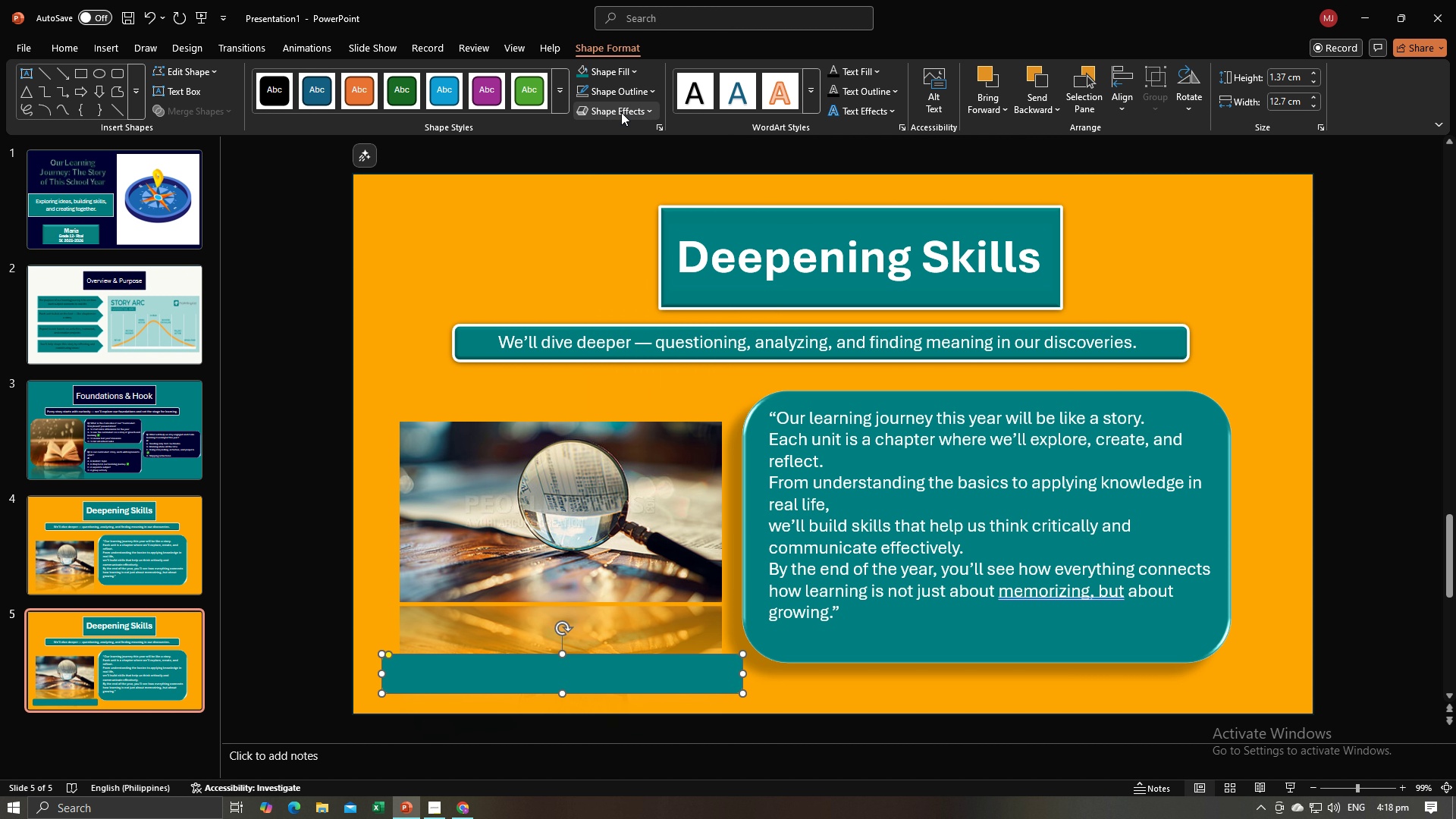 
left_click([621, 112])
 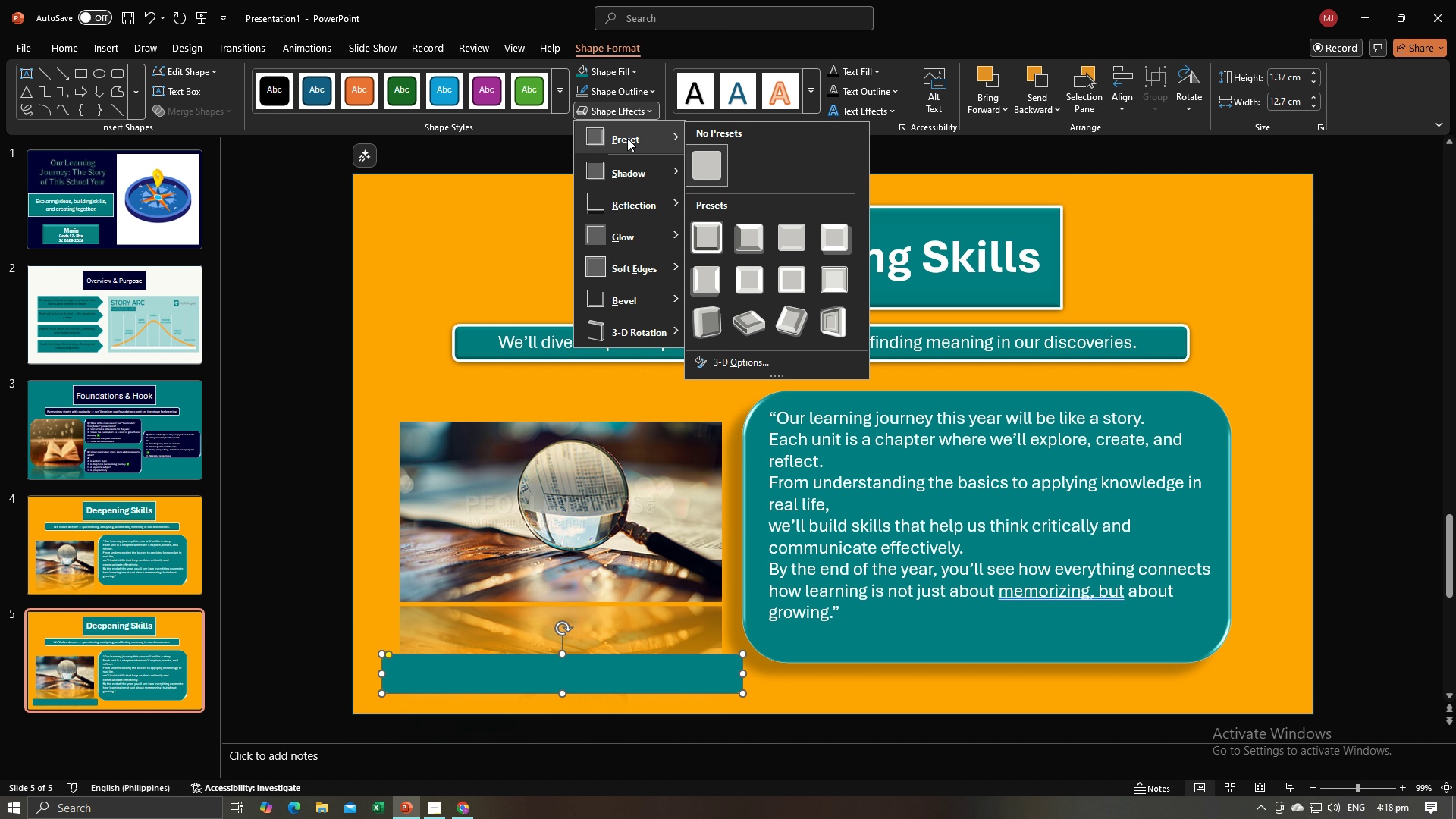 
left_click([627, 138])
 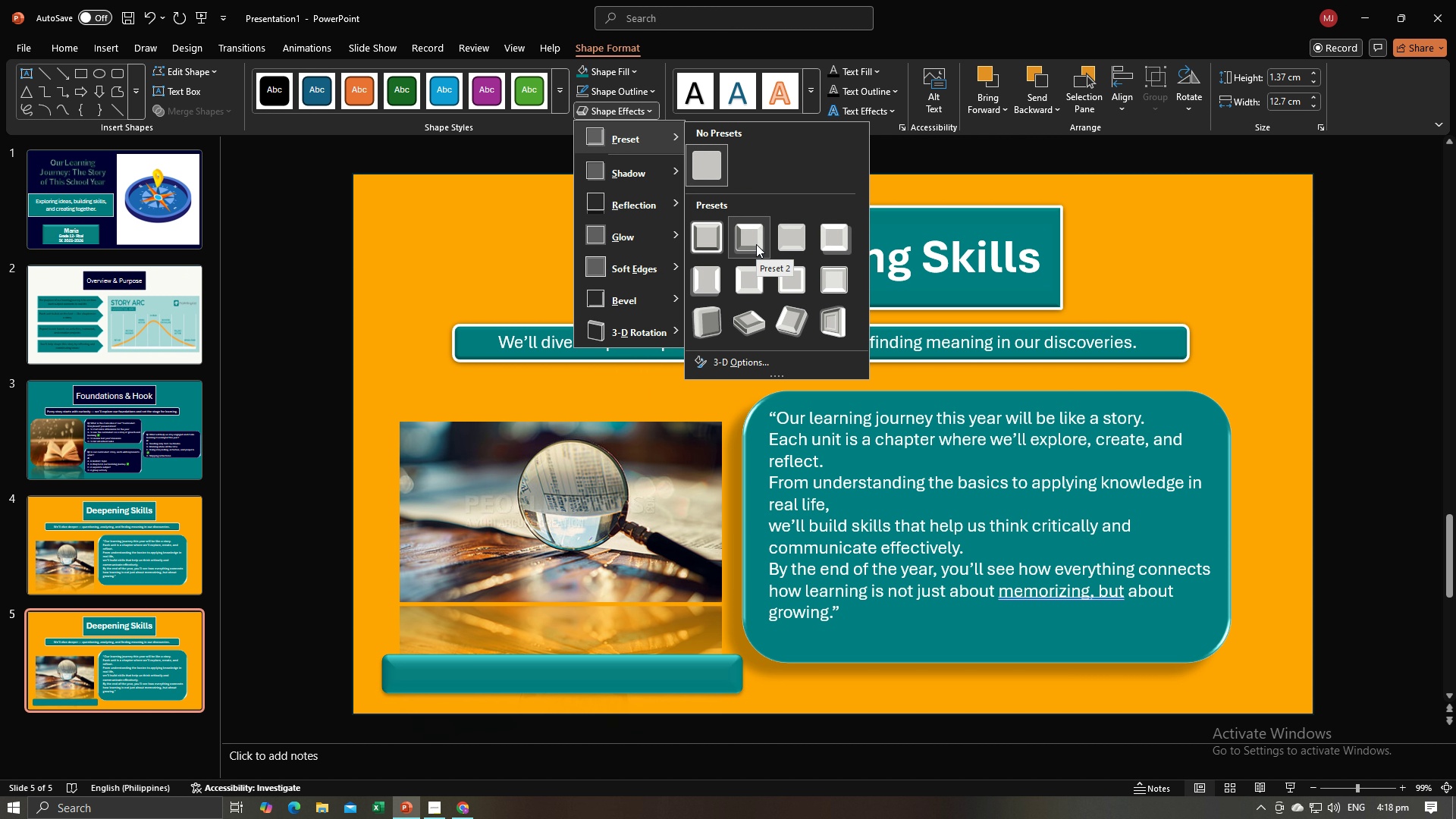 
left_click([756, 244])
 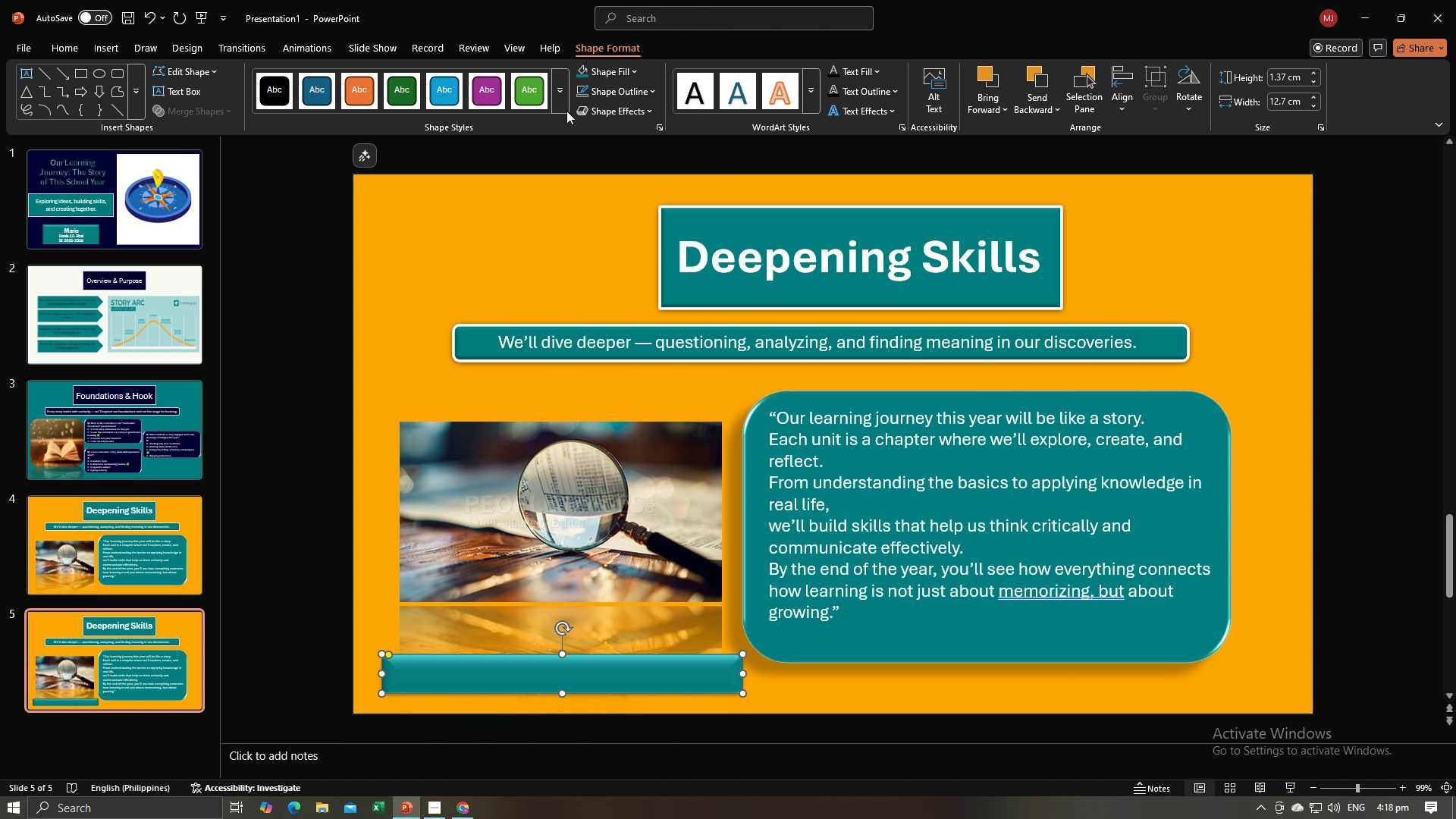 
wait(6.1)
 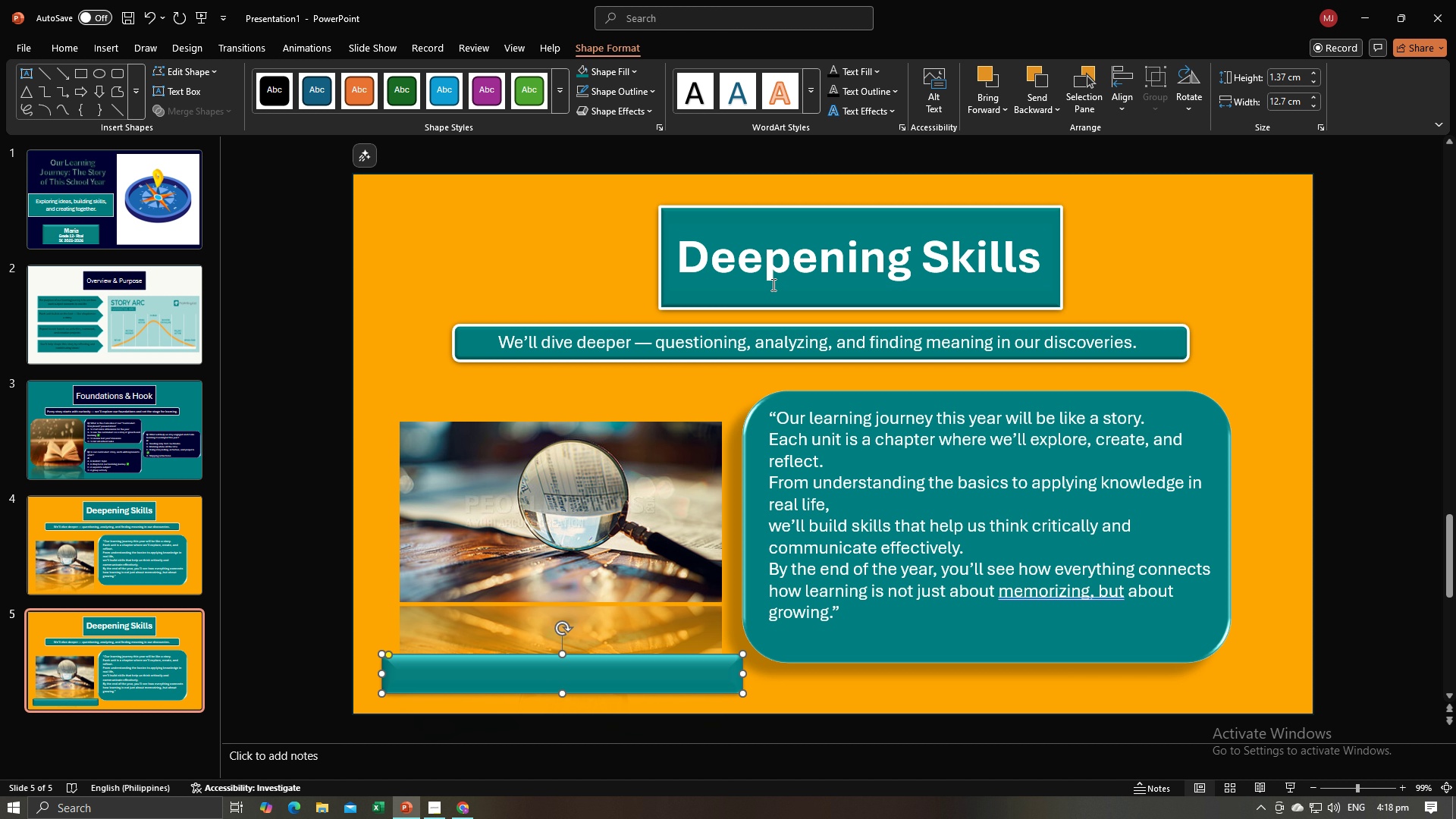 
left_click([197, 87])
 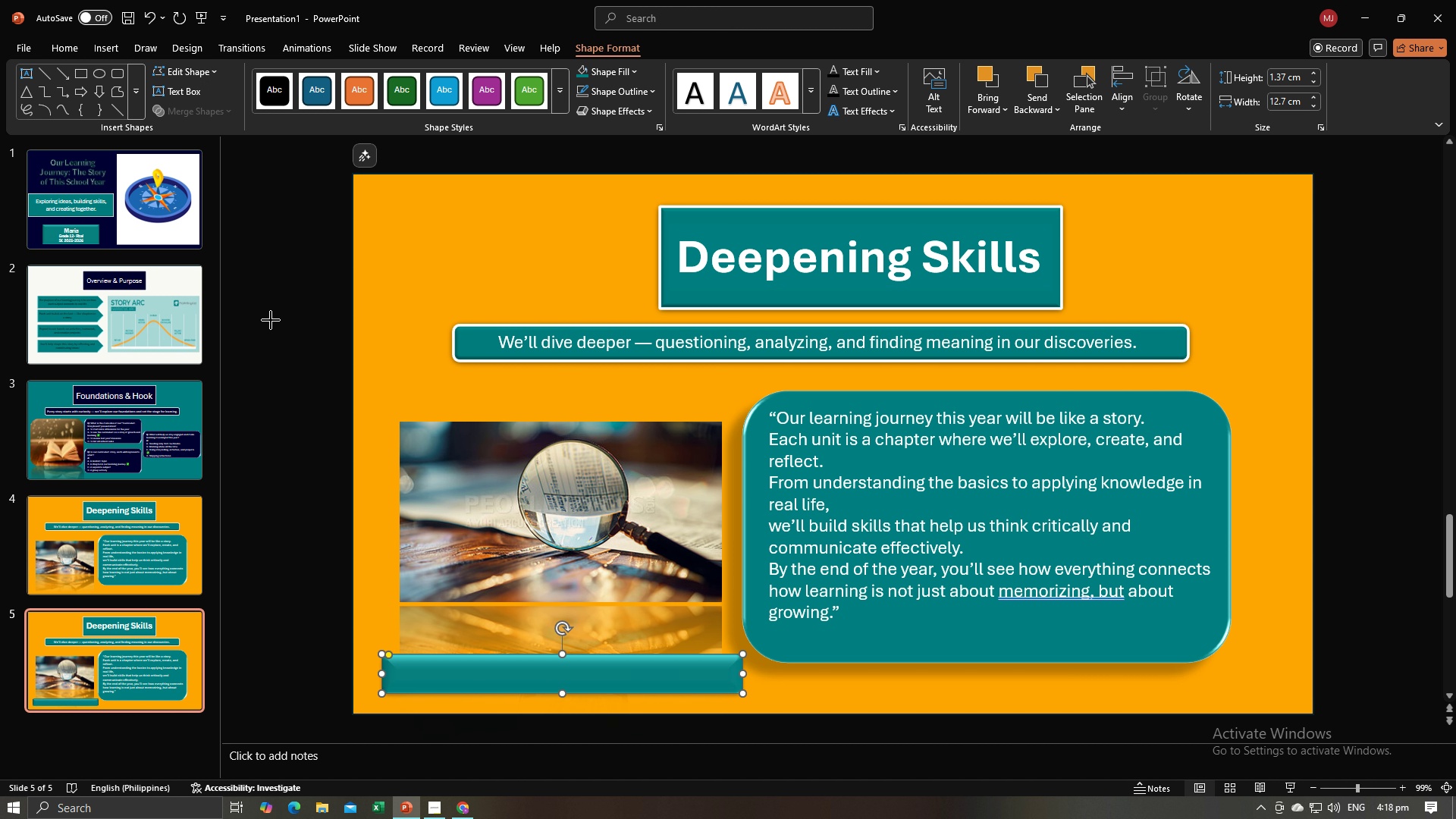 
left_click([271, 320])
 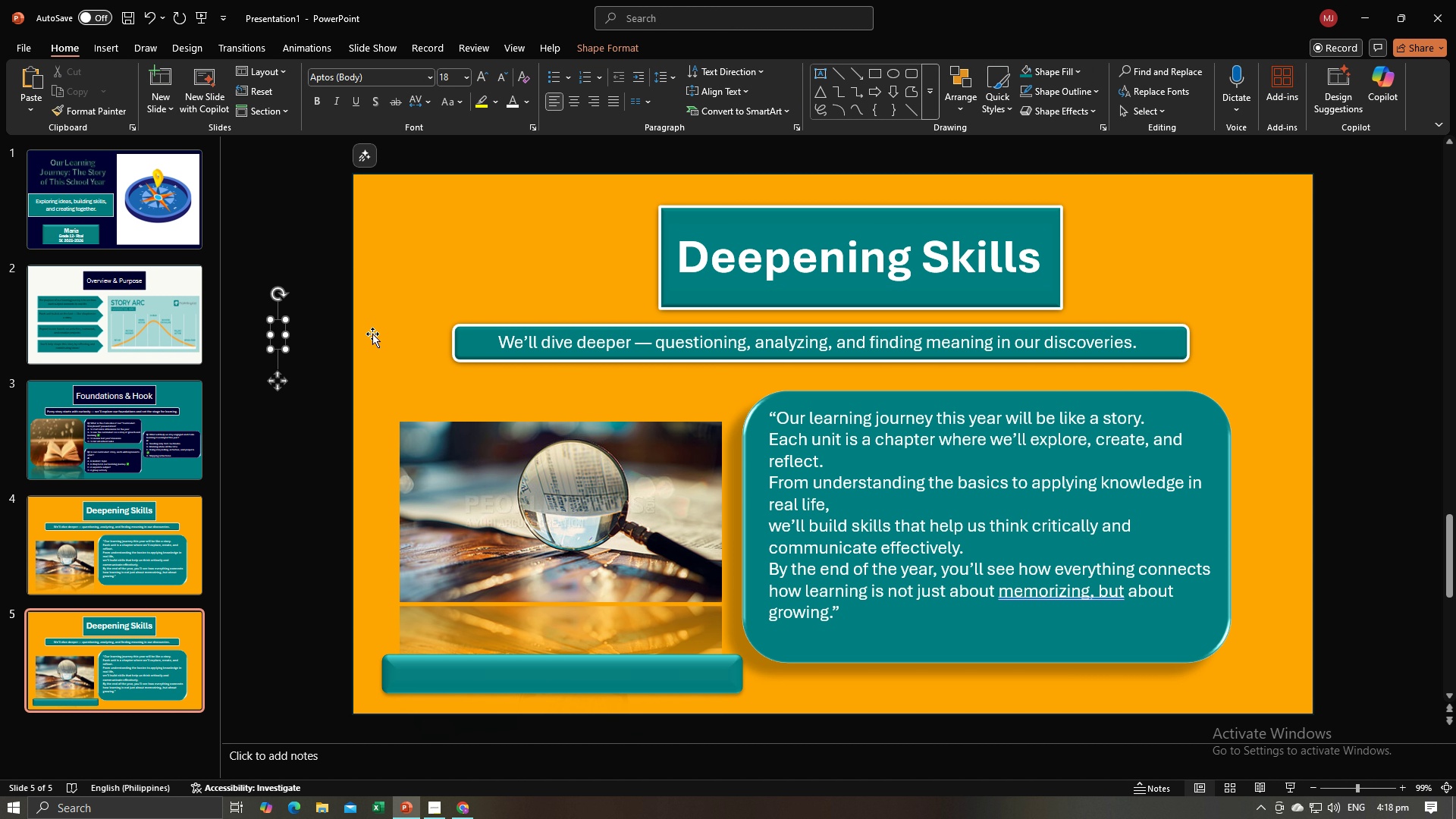 
key(Alt+AltLeft)
 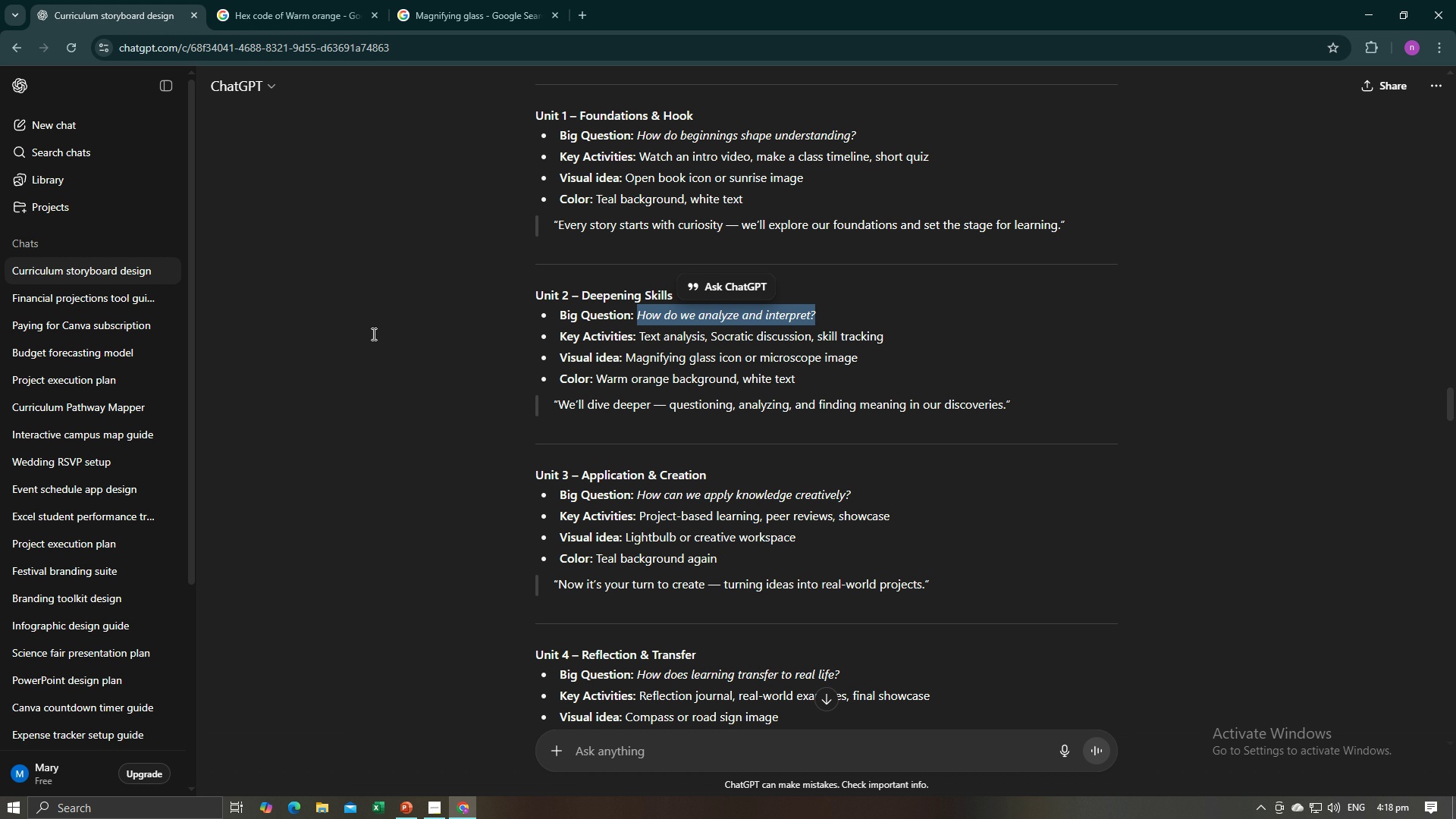 
key(Alt+Tab)